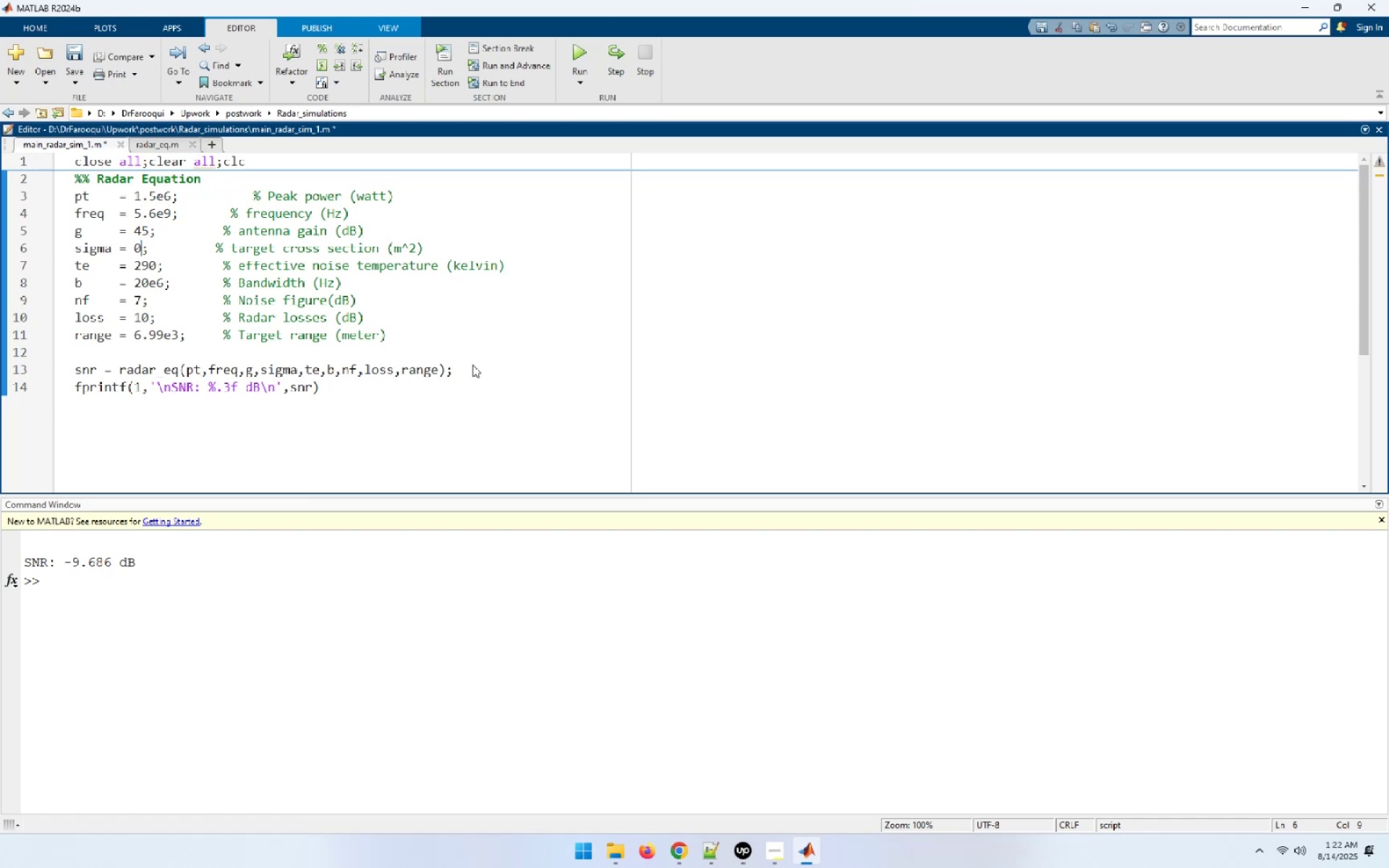 
key(NumpadDecimal)
 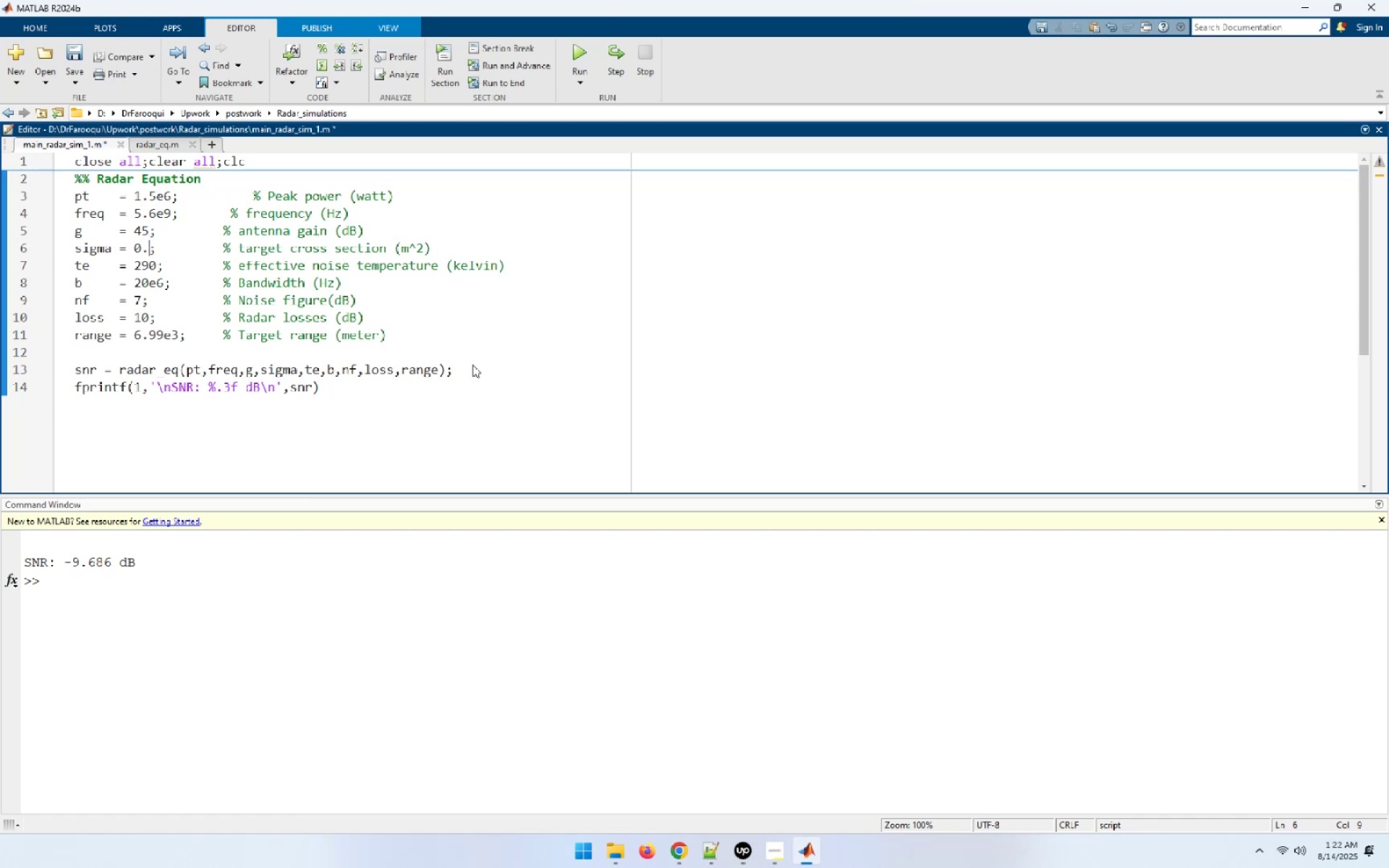 
key(Numpad1)
 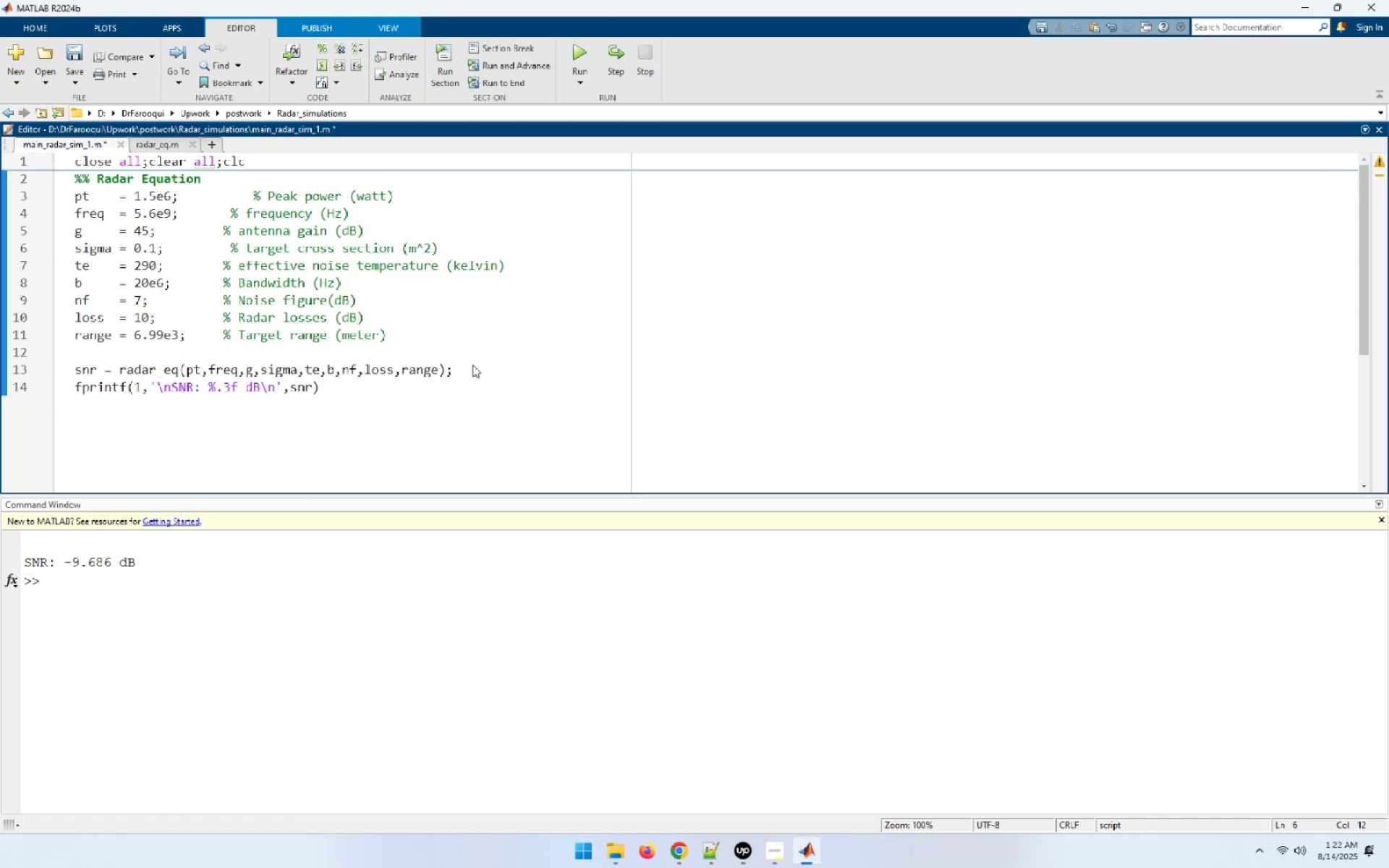 
key(ArrowDown)
 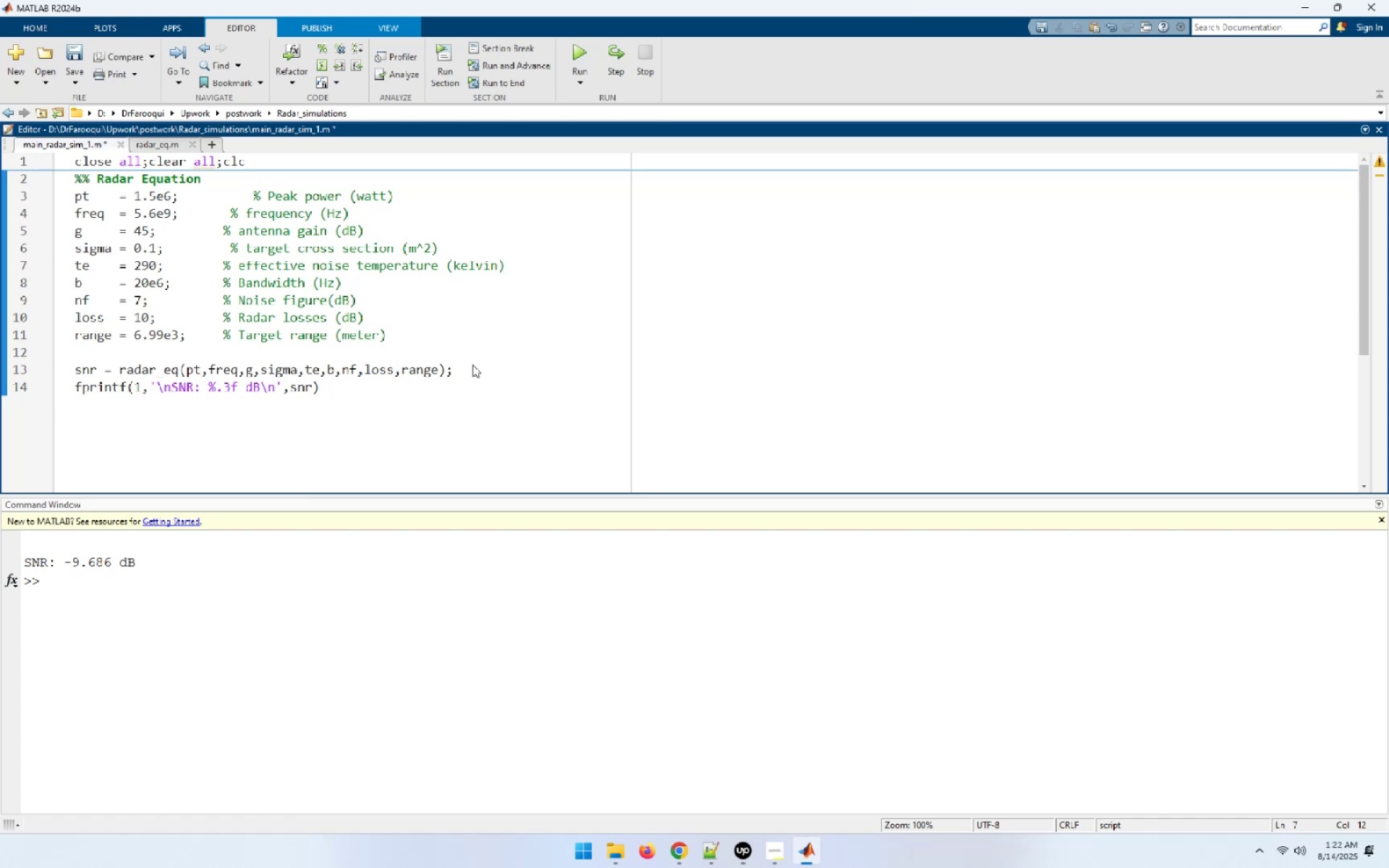 
key(ArrowDown)
 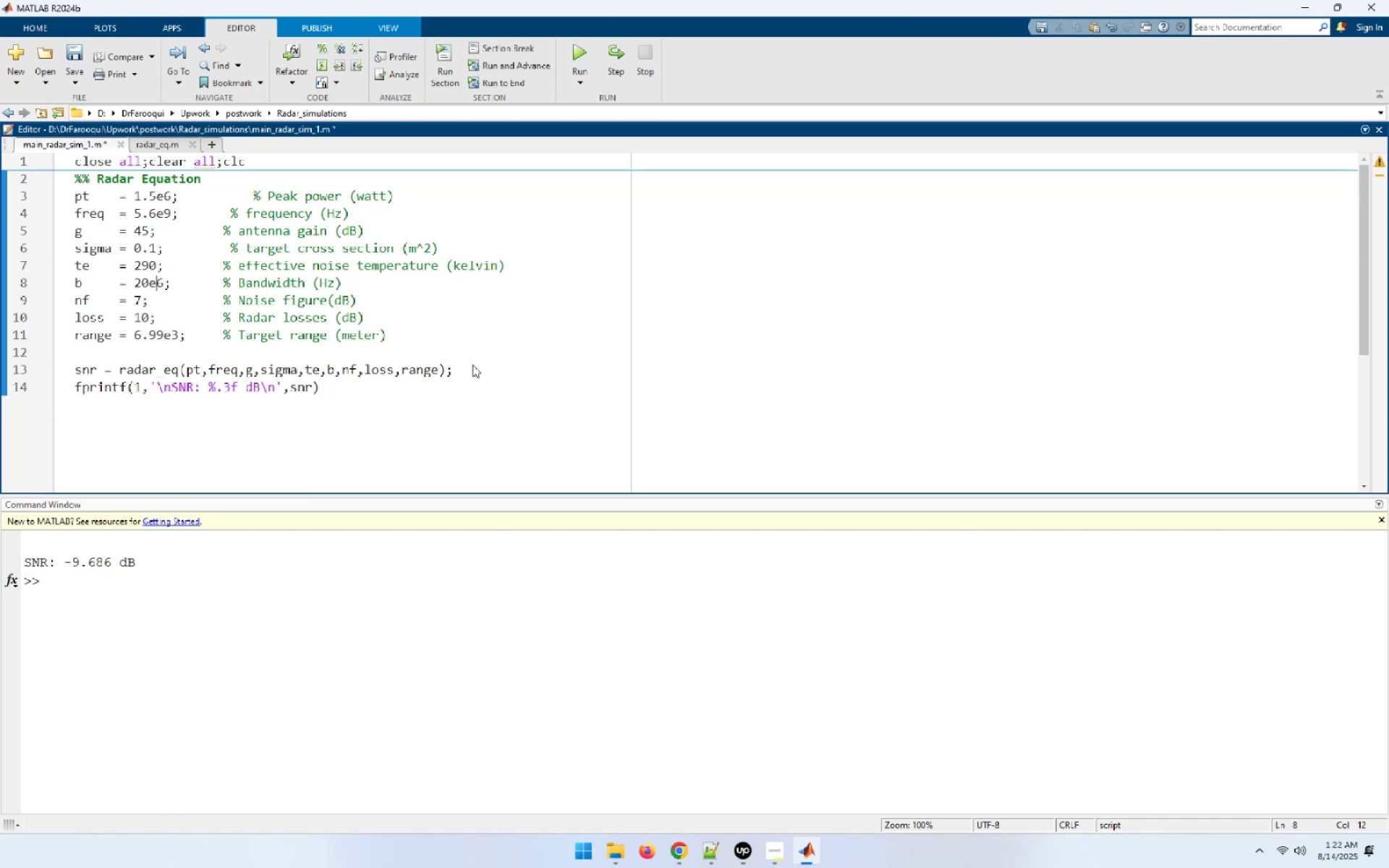 
key(ArrowRight)
 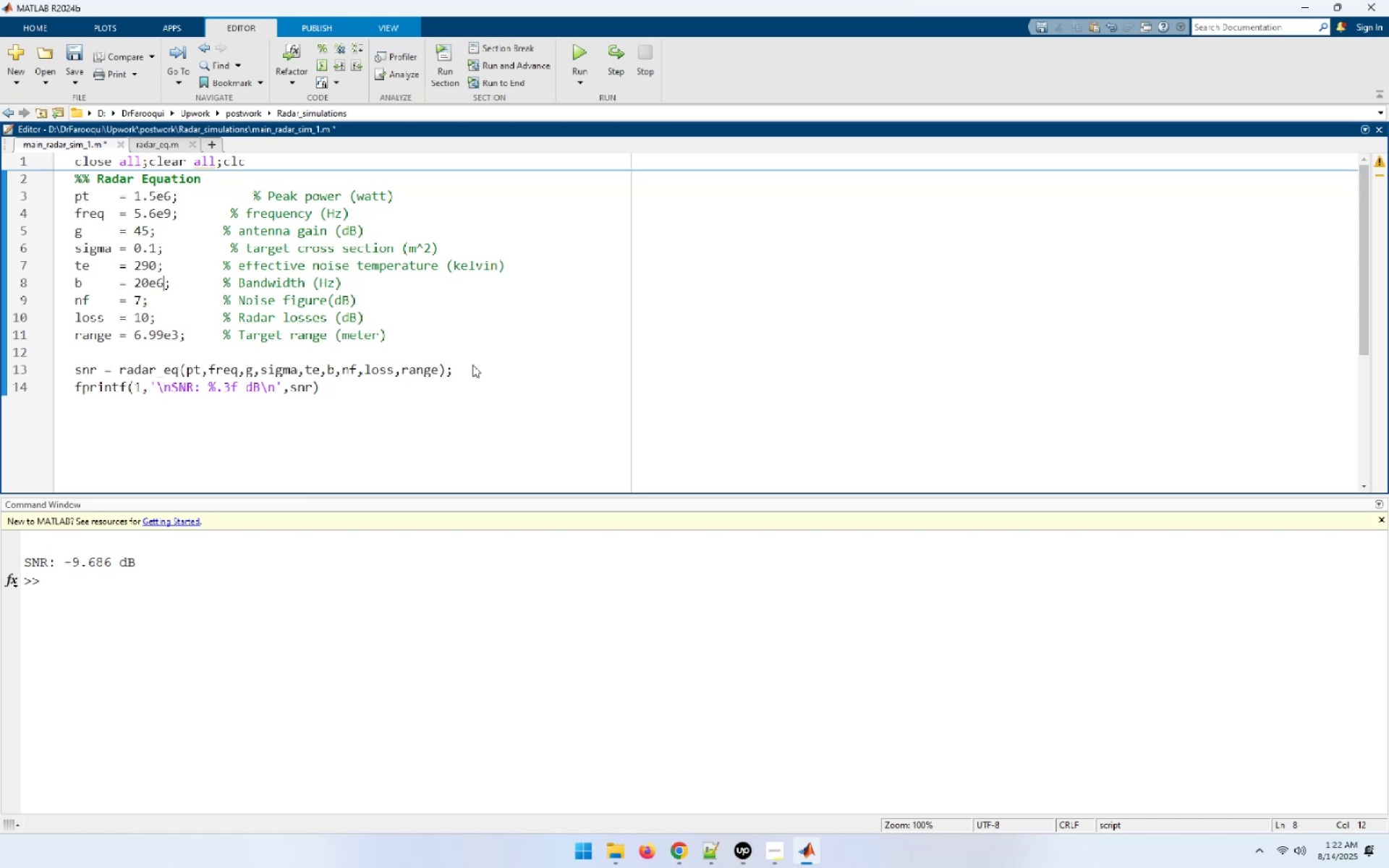 
key(ArrowLeft)
 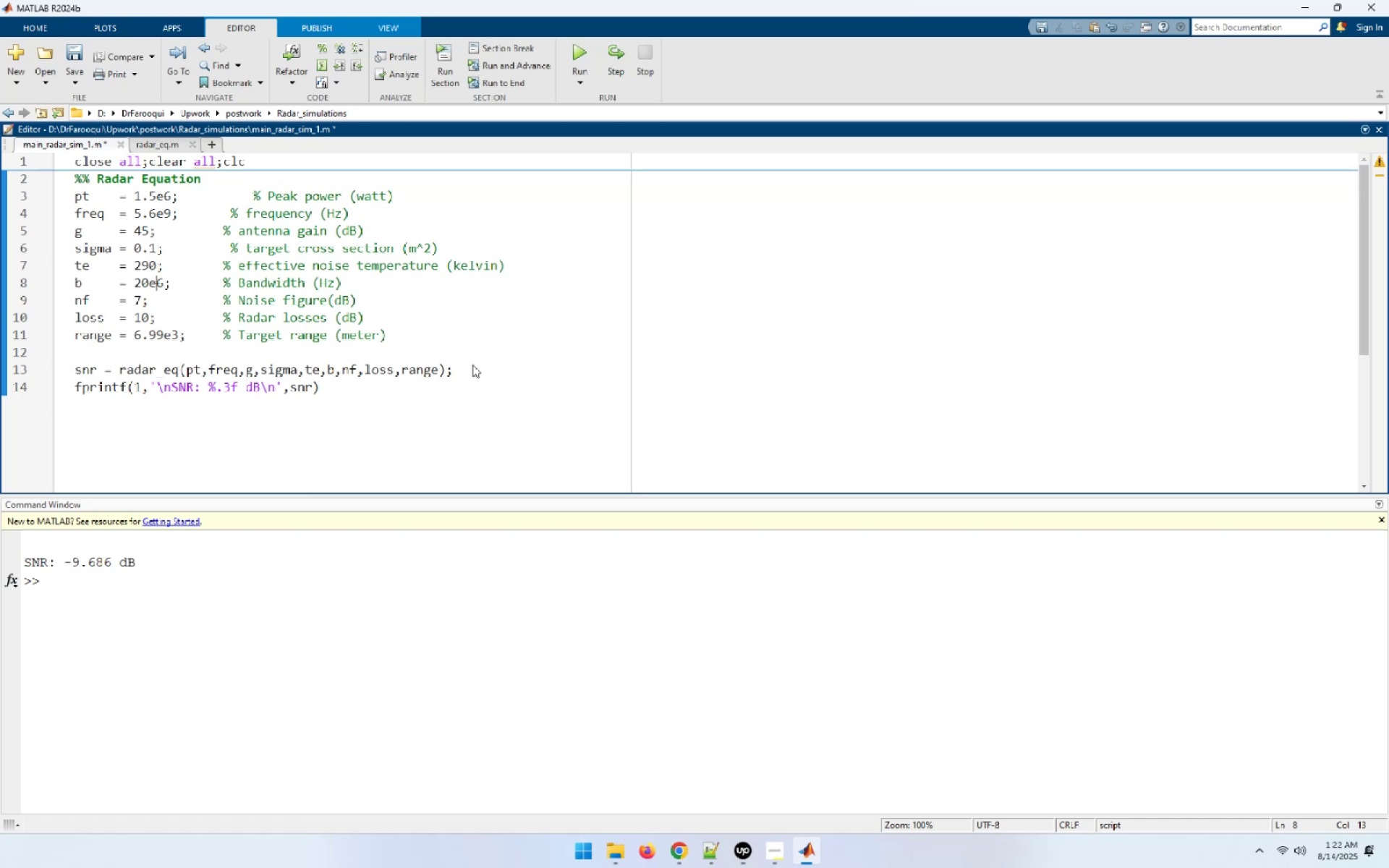 
key(ArrowLeft)
 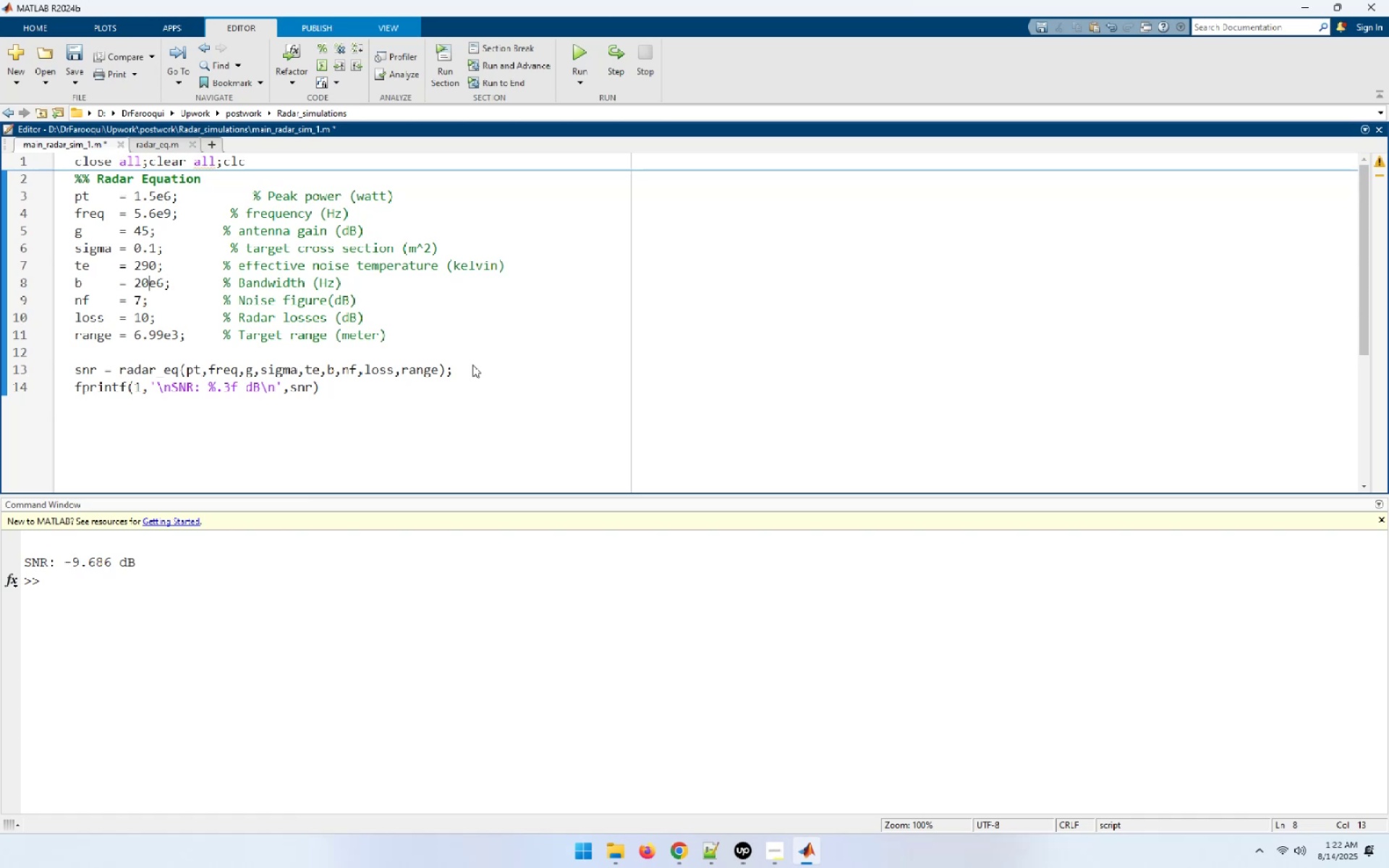 
key(ArrowLeft)
 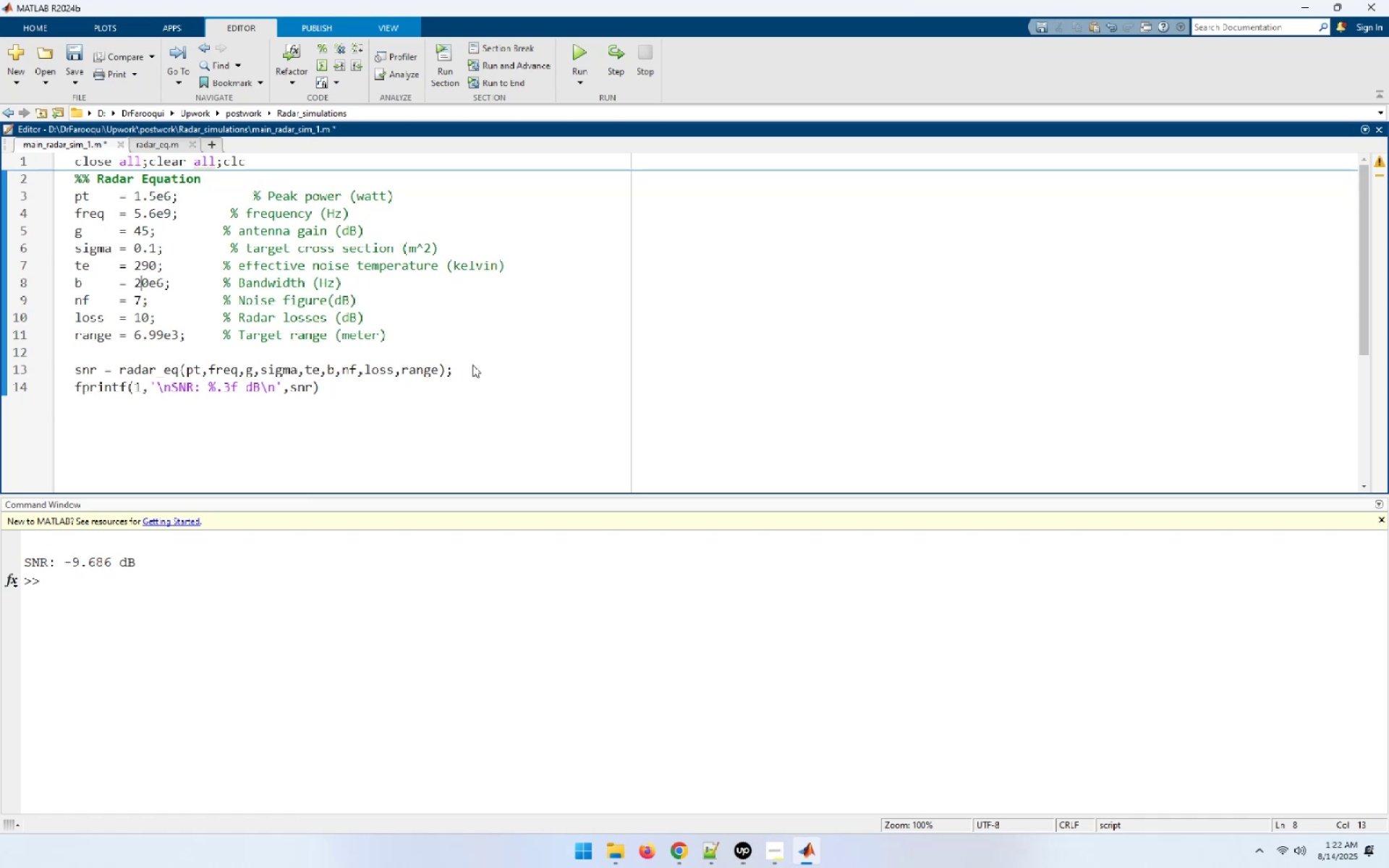 
key(ArrowRight)
 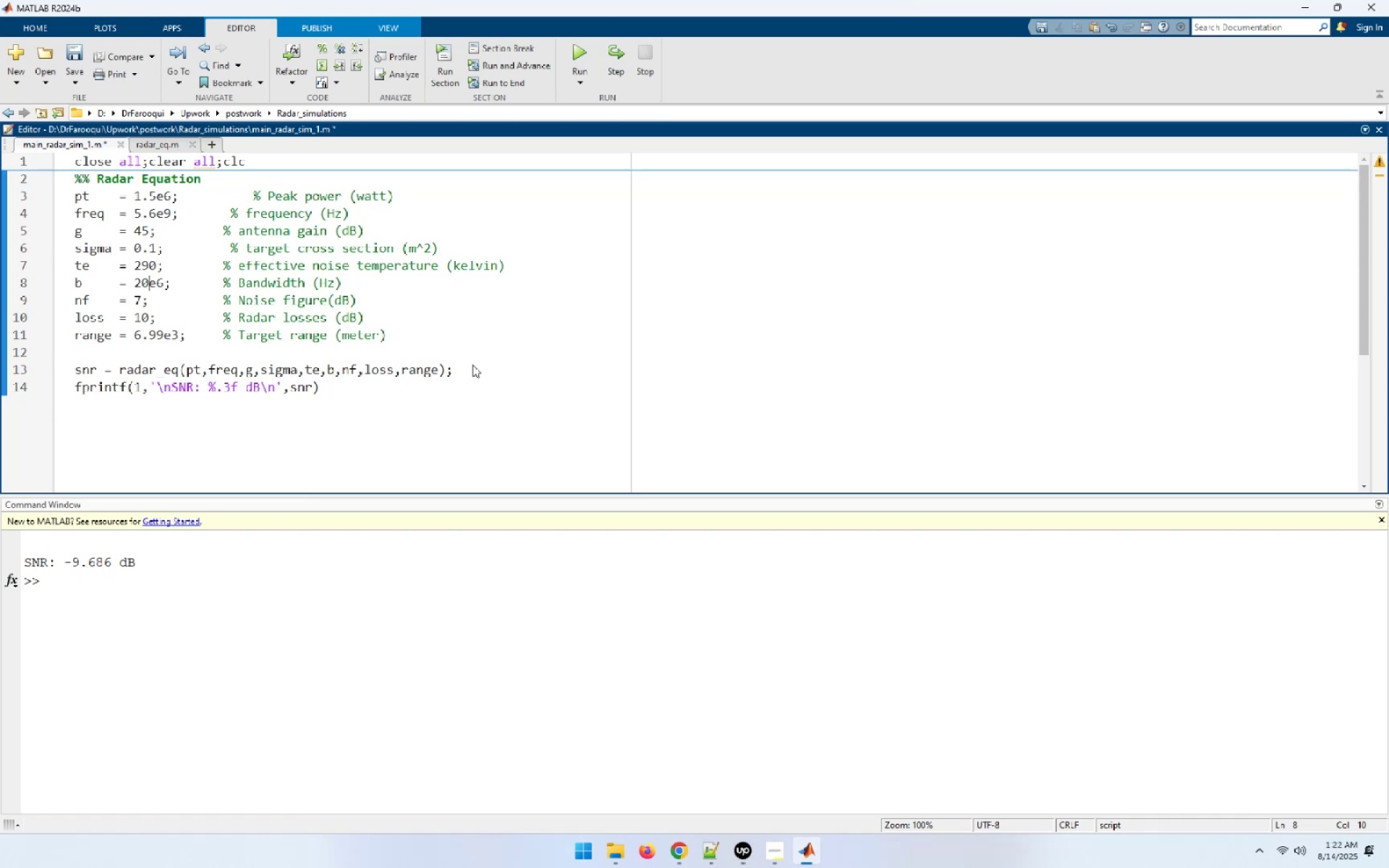 
key(Shift+ArrowLeft)
 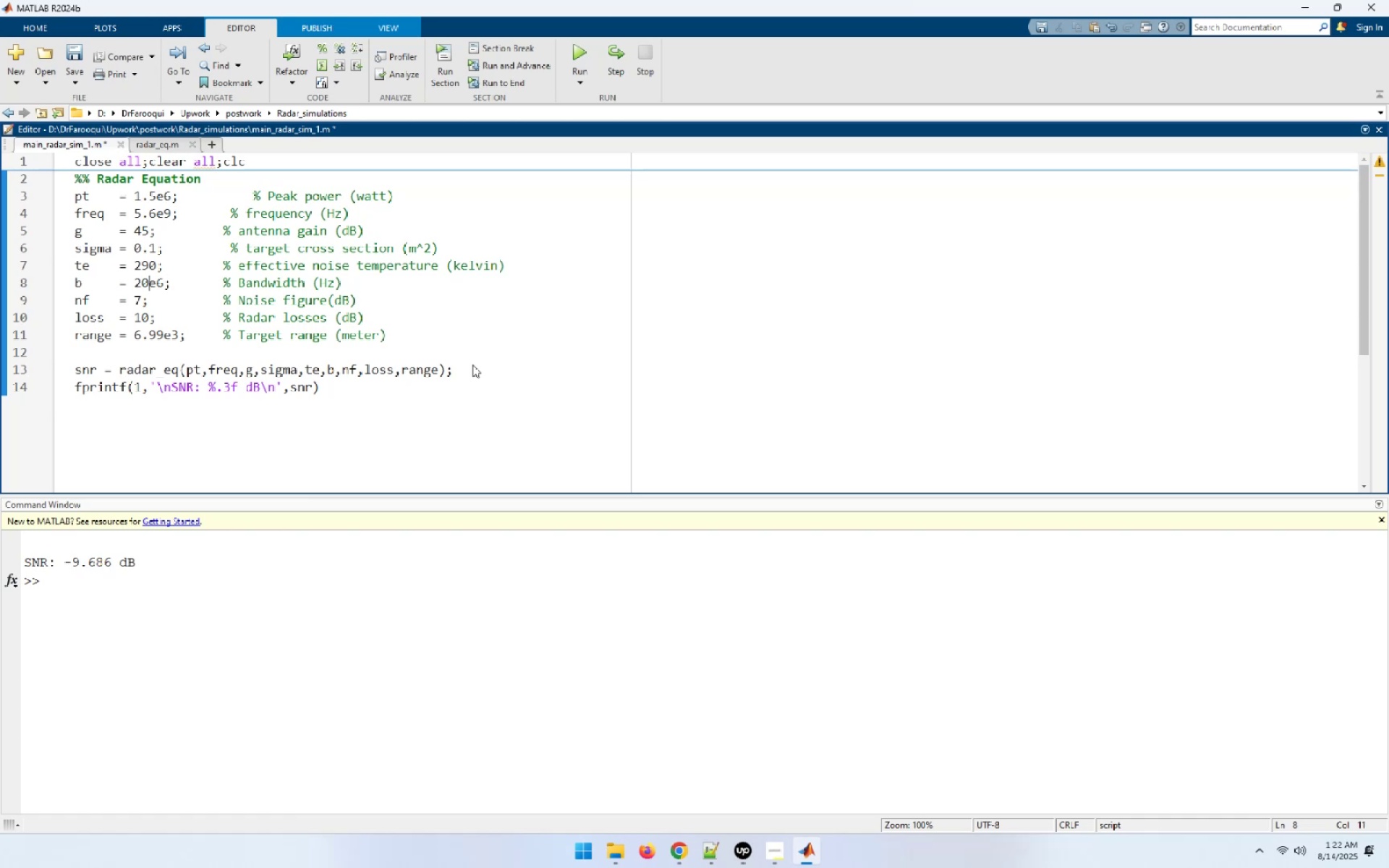 
key(Shift+ArrowLeft)
 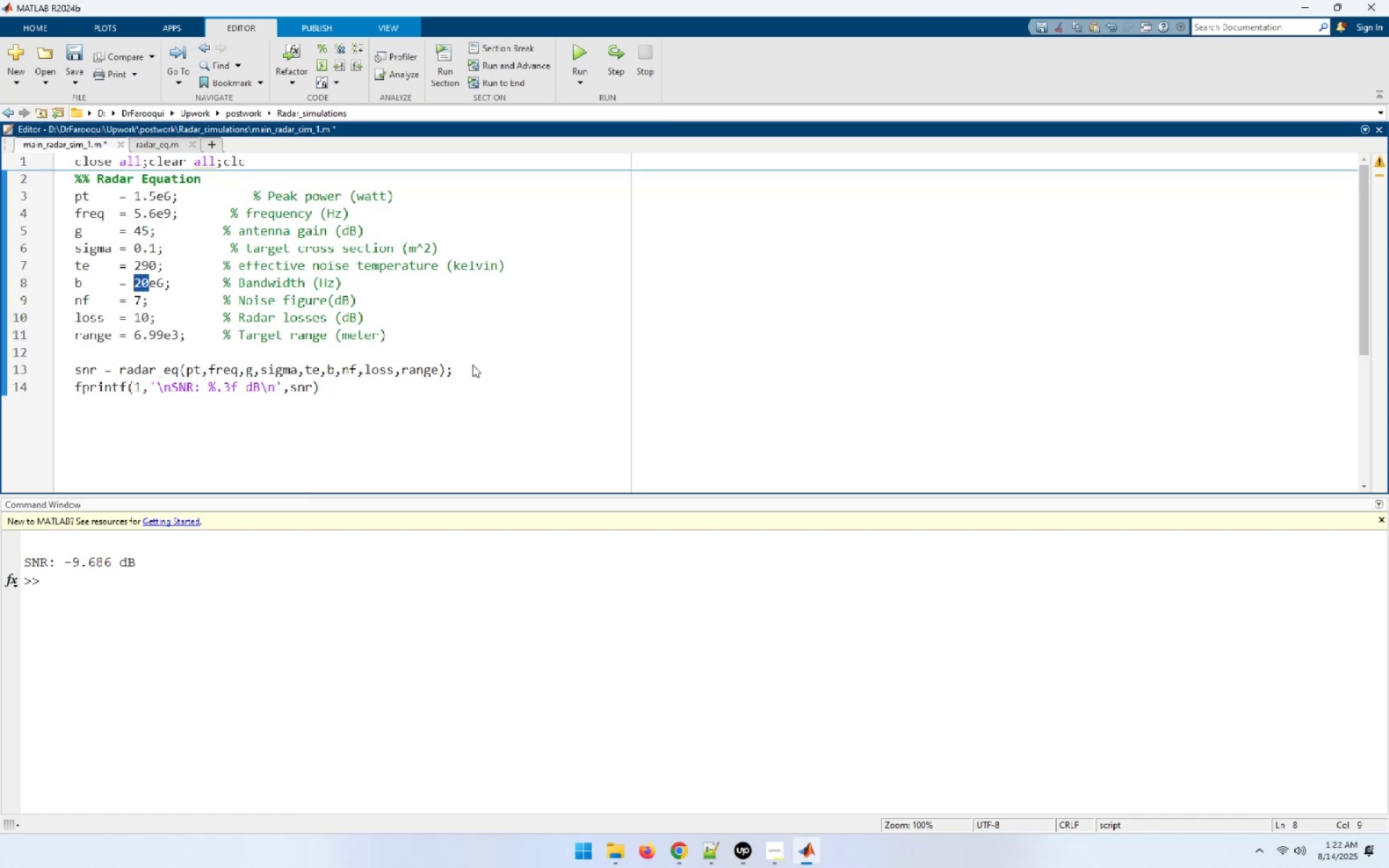 
key(Numpad5)
 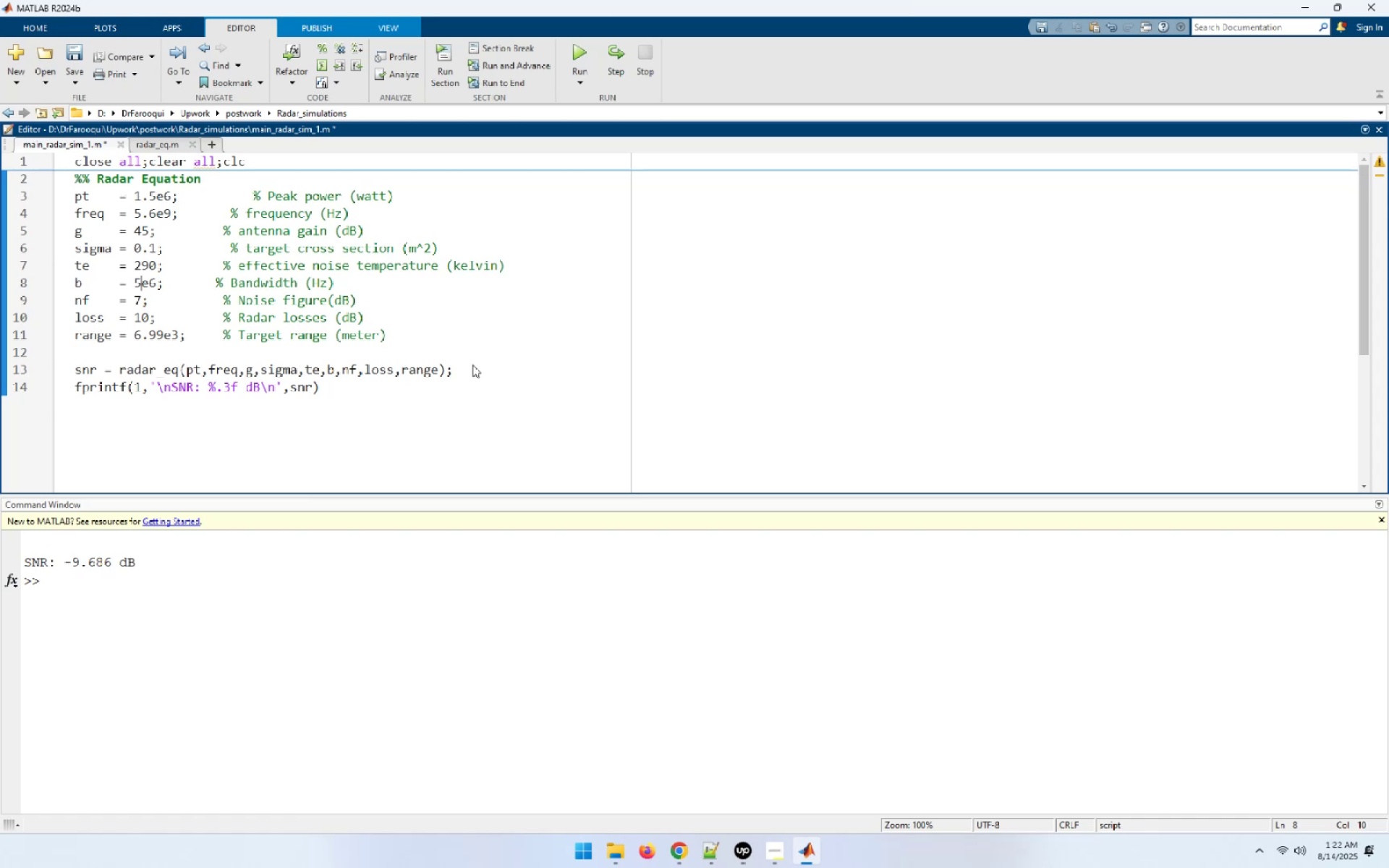 
wait(5.07)
 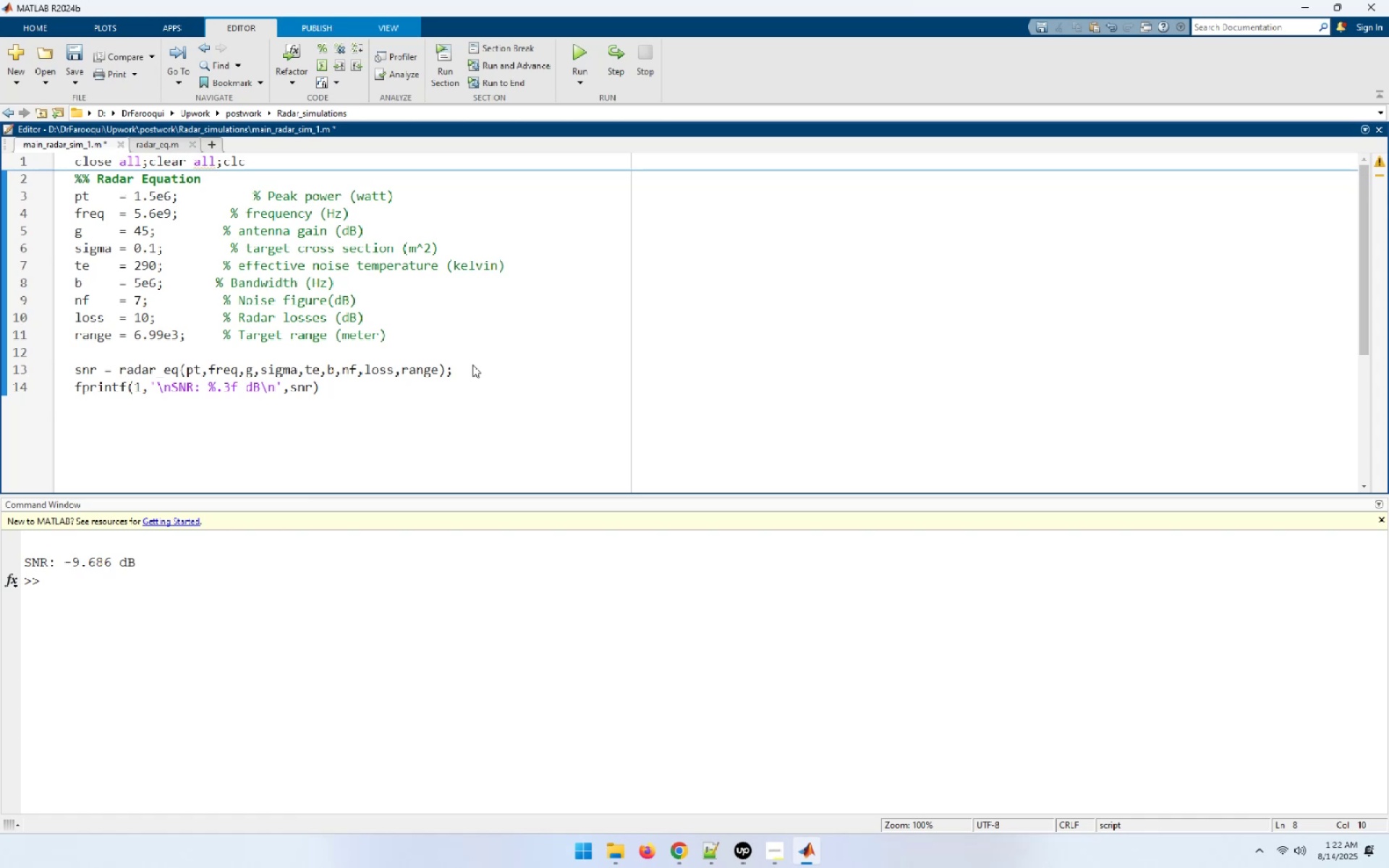 
key(ArrowDown)
 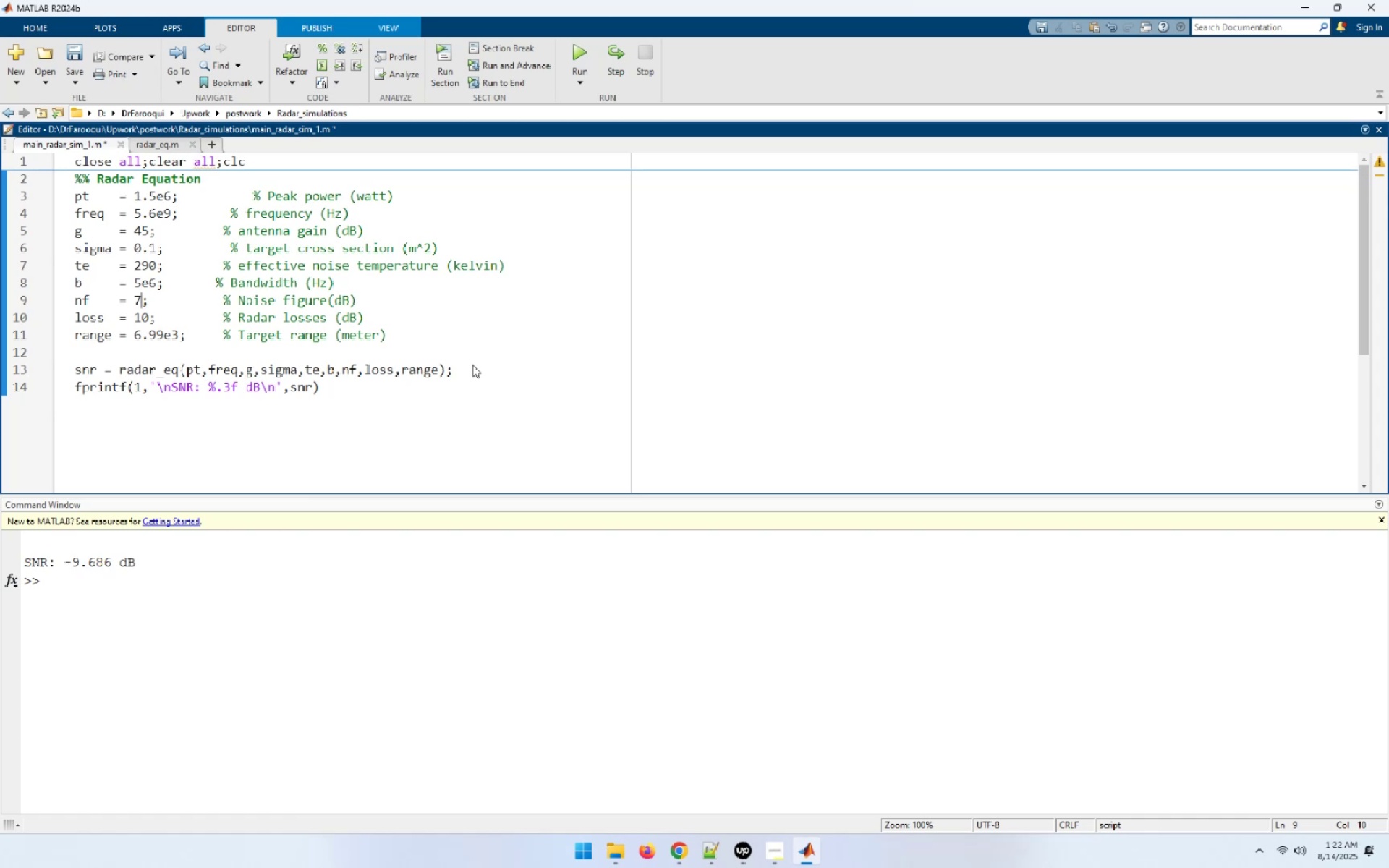 
key(Shift+ArrowLeft)
 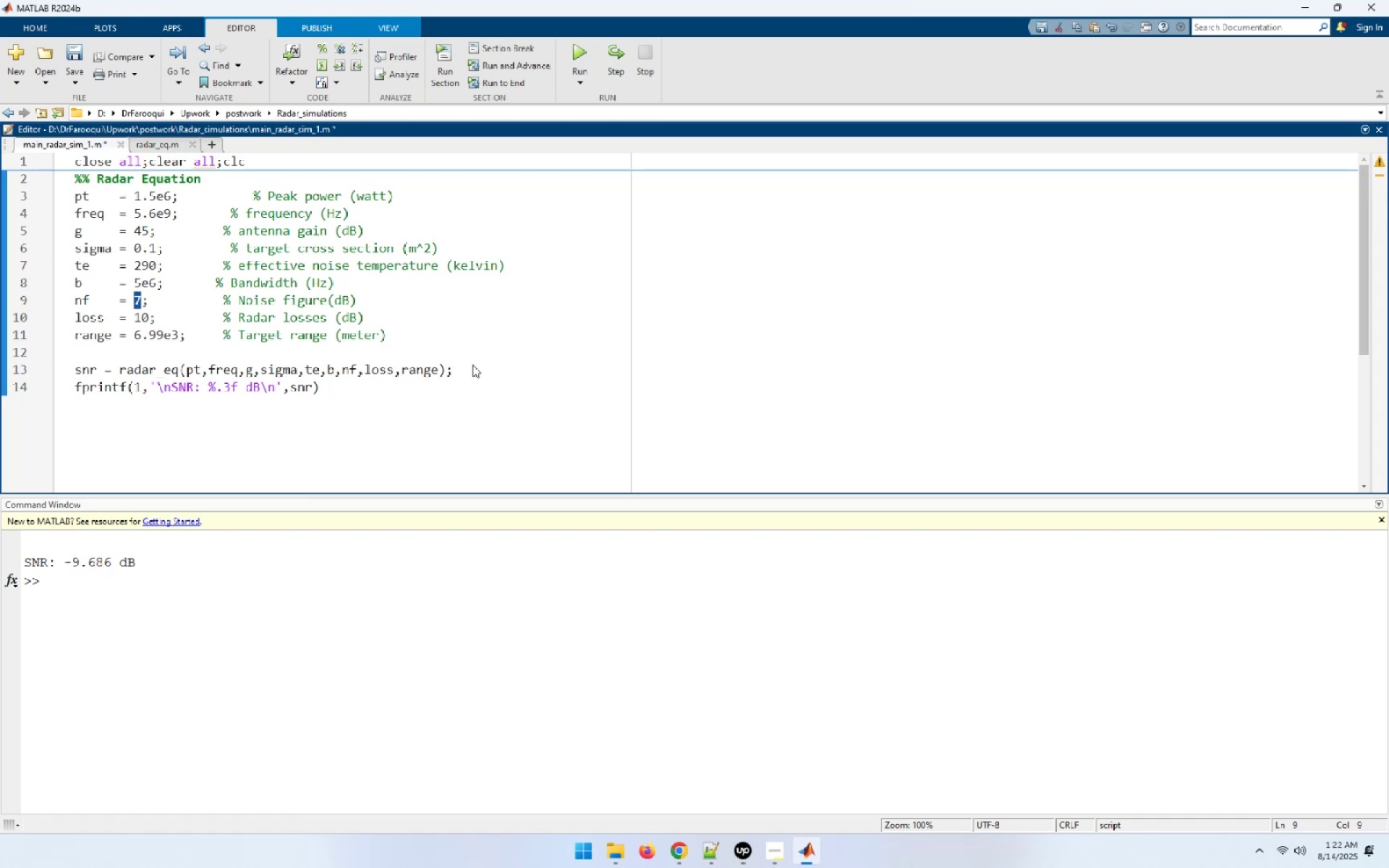 
key(Numpad3)
 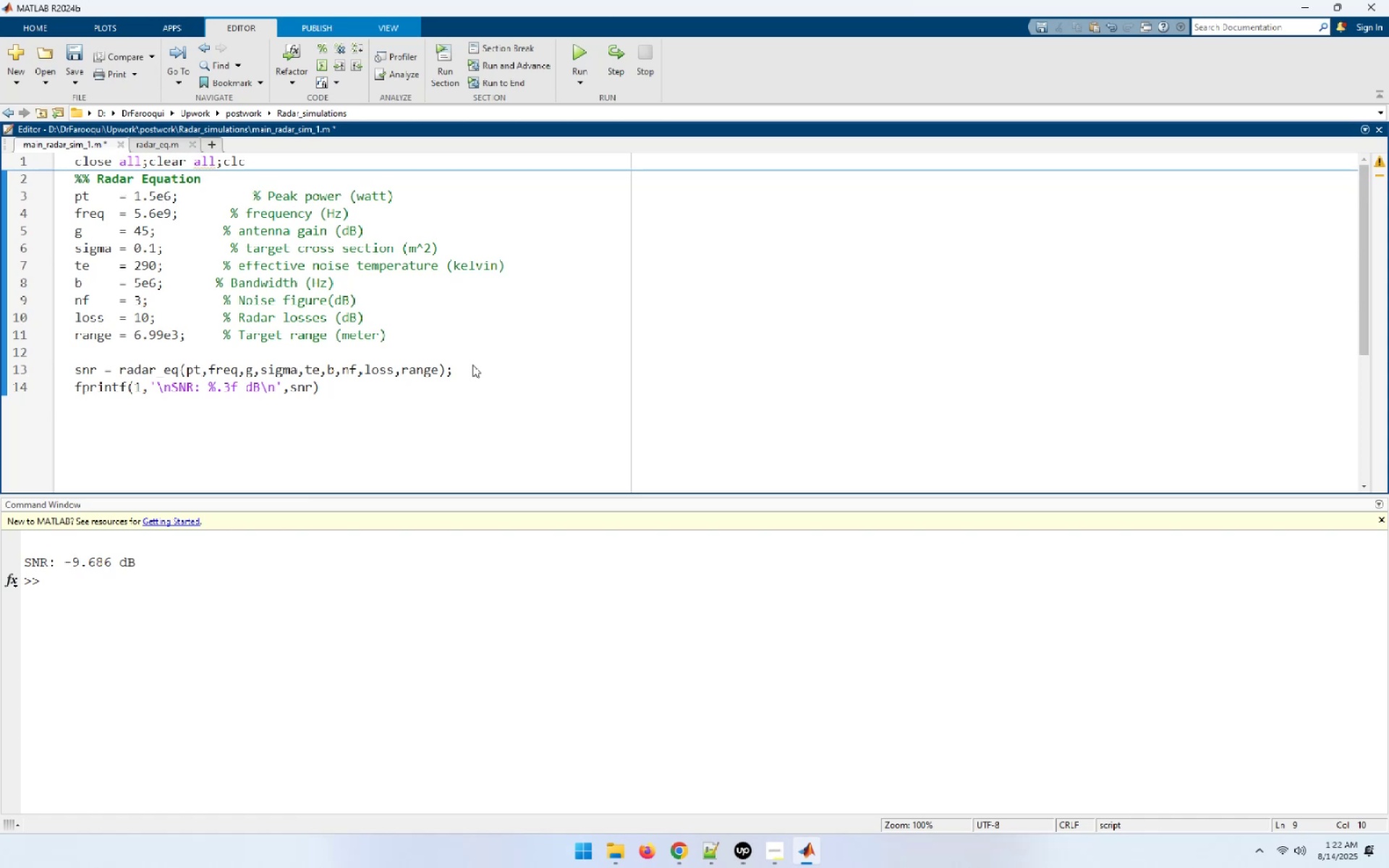 
key(ArrowDown)
 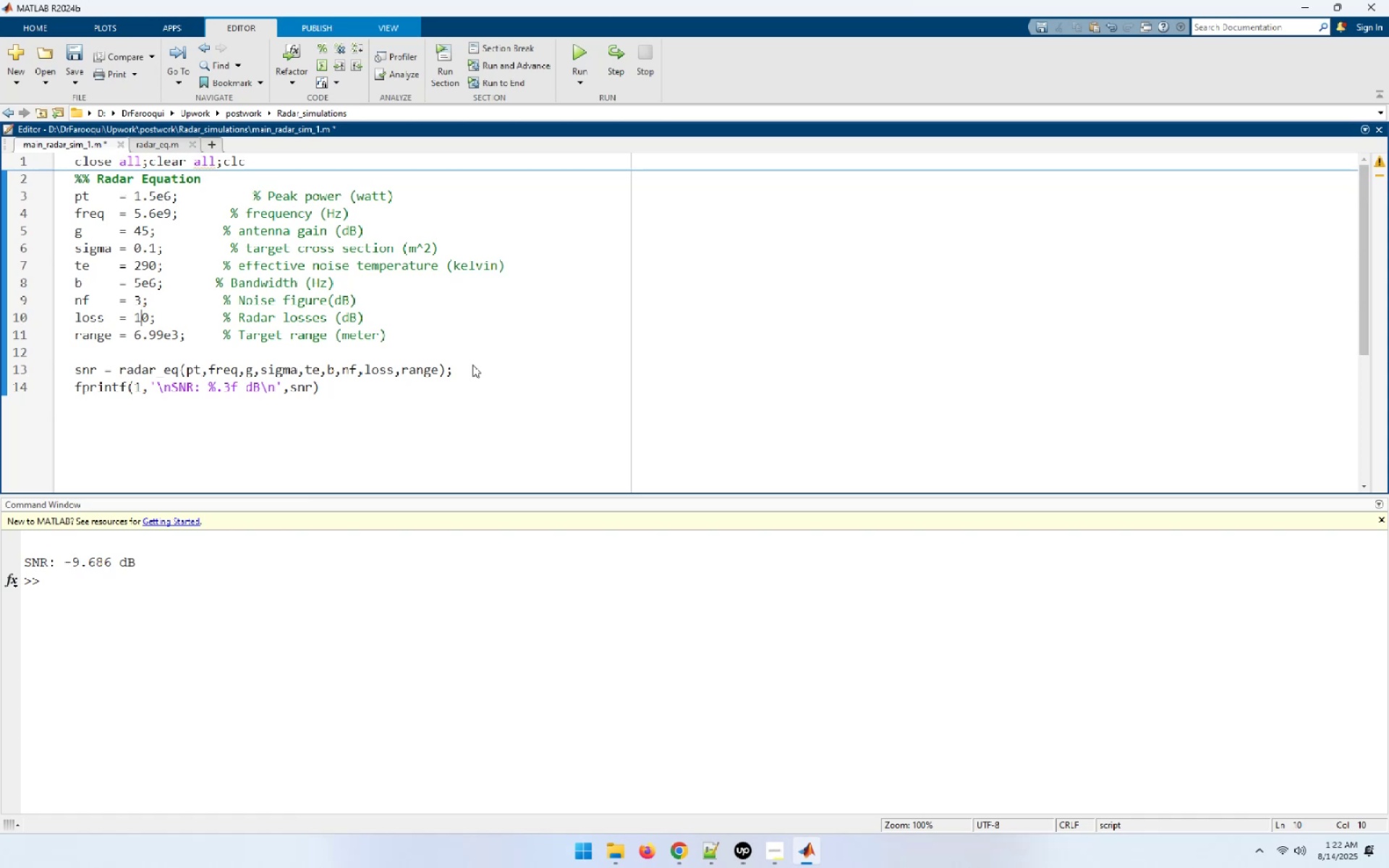 
key(ArrowRight)
 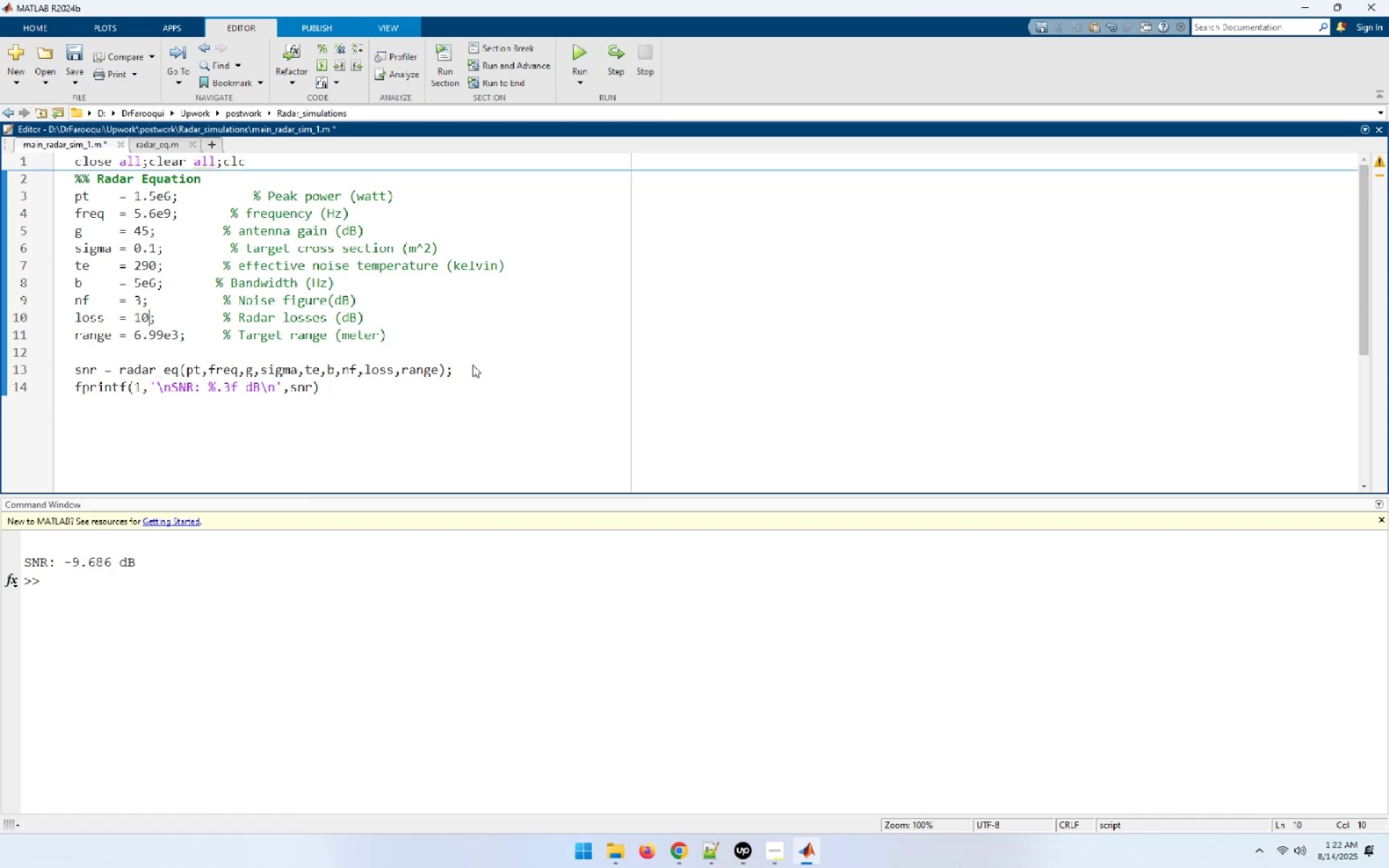 
key(Shift+ArrowLeft)
 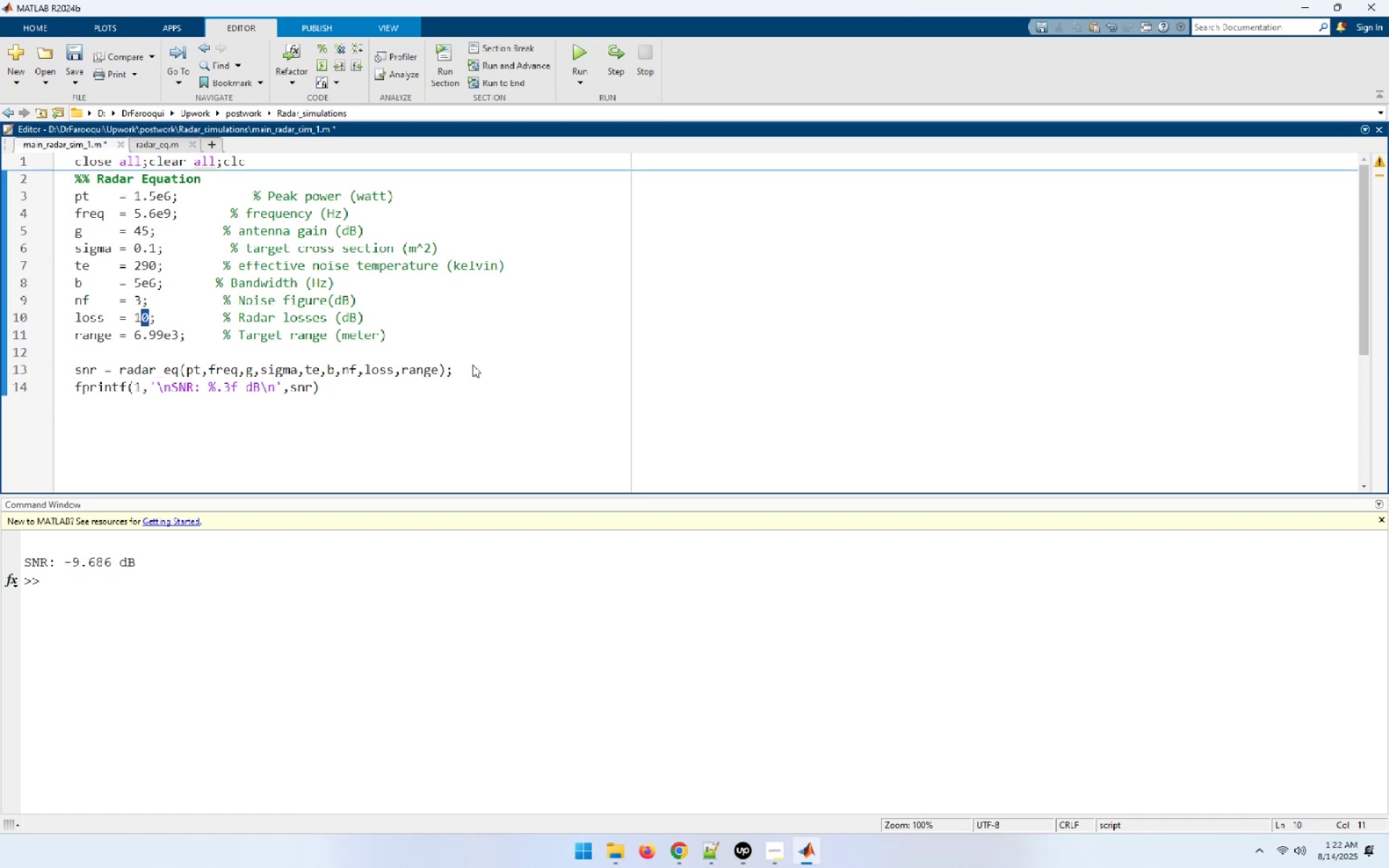 
key(Shift+ArrowLeft)
 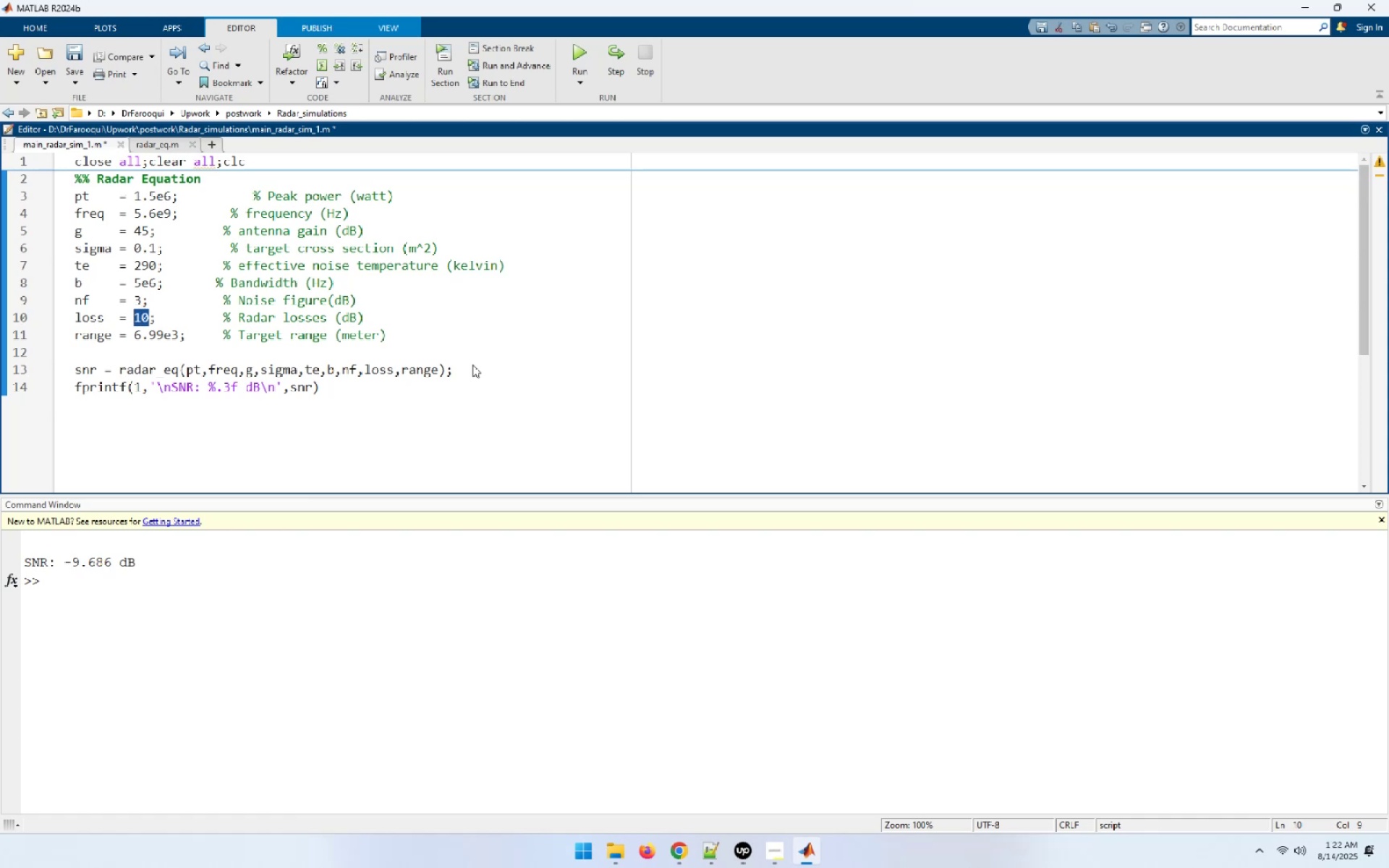 
key(Numpad6)
 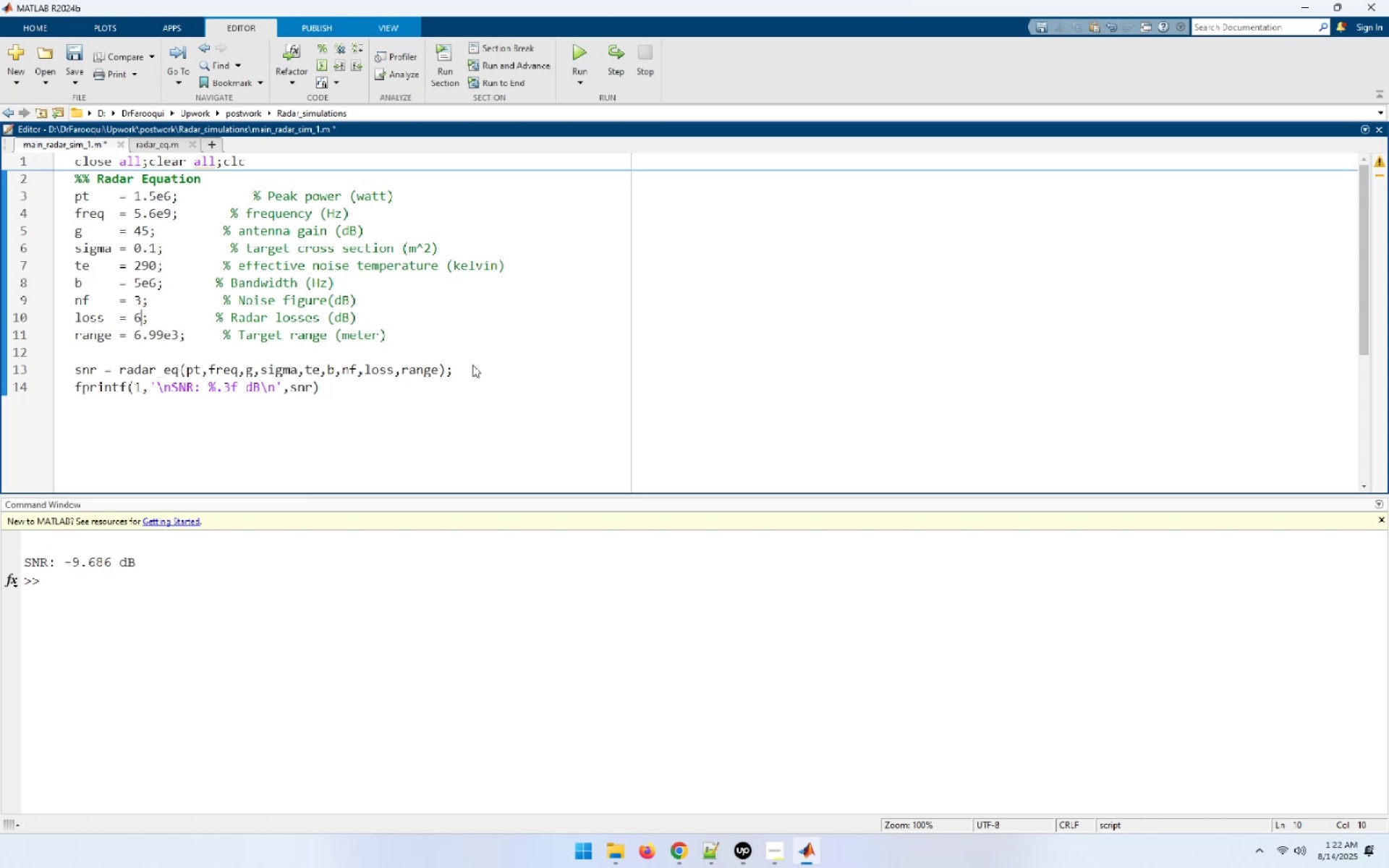 
key(ArrowDown)
 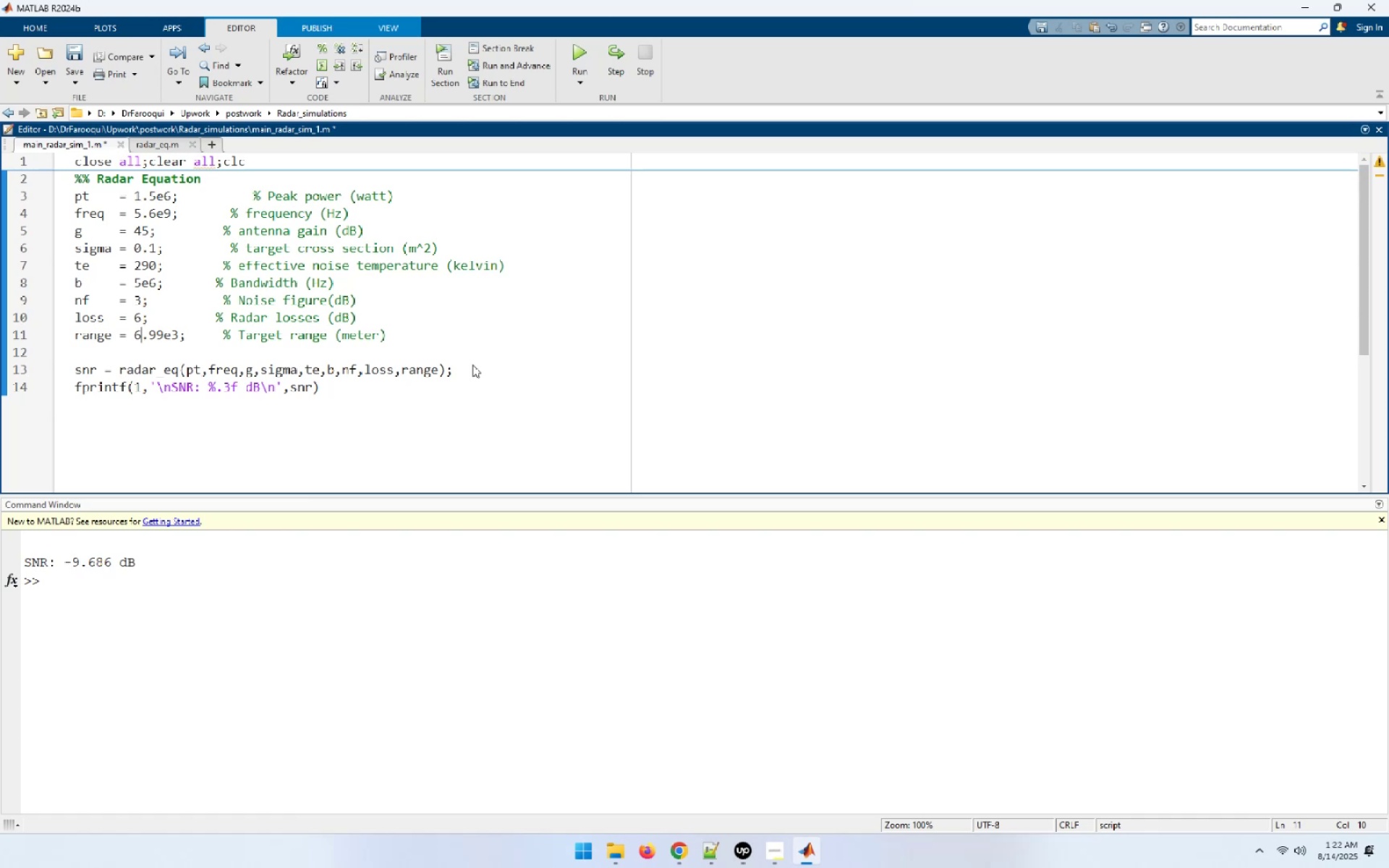 
hold_key(key=ArrowRight, duration=0.64)
 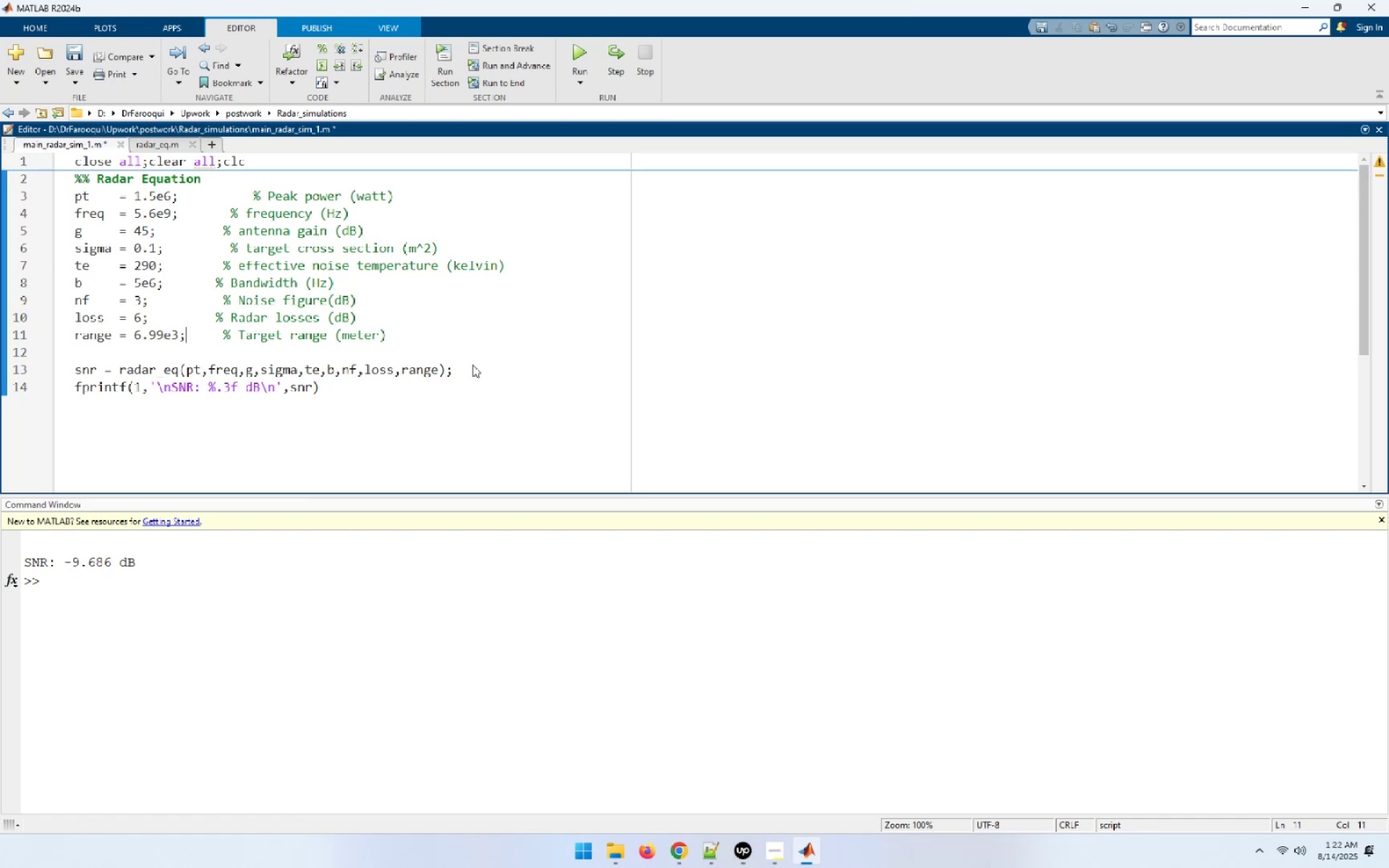 
key(ArrowLeft)
 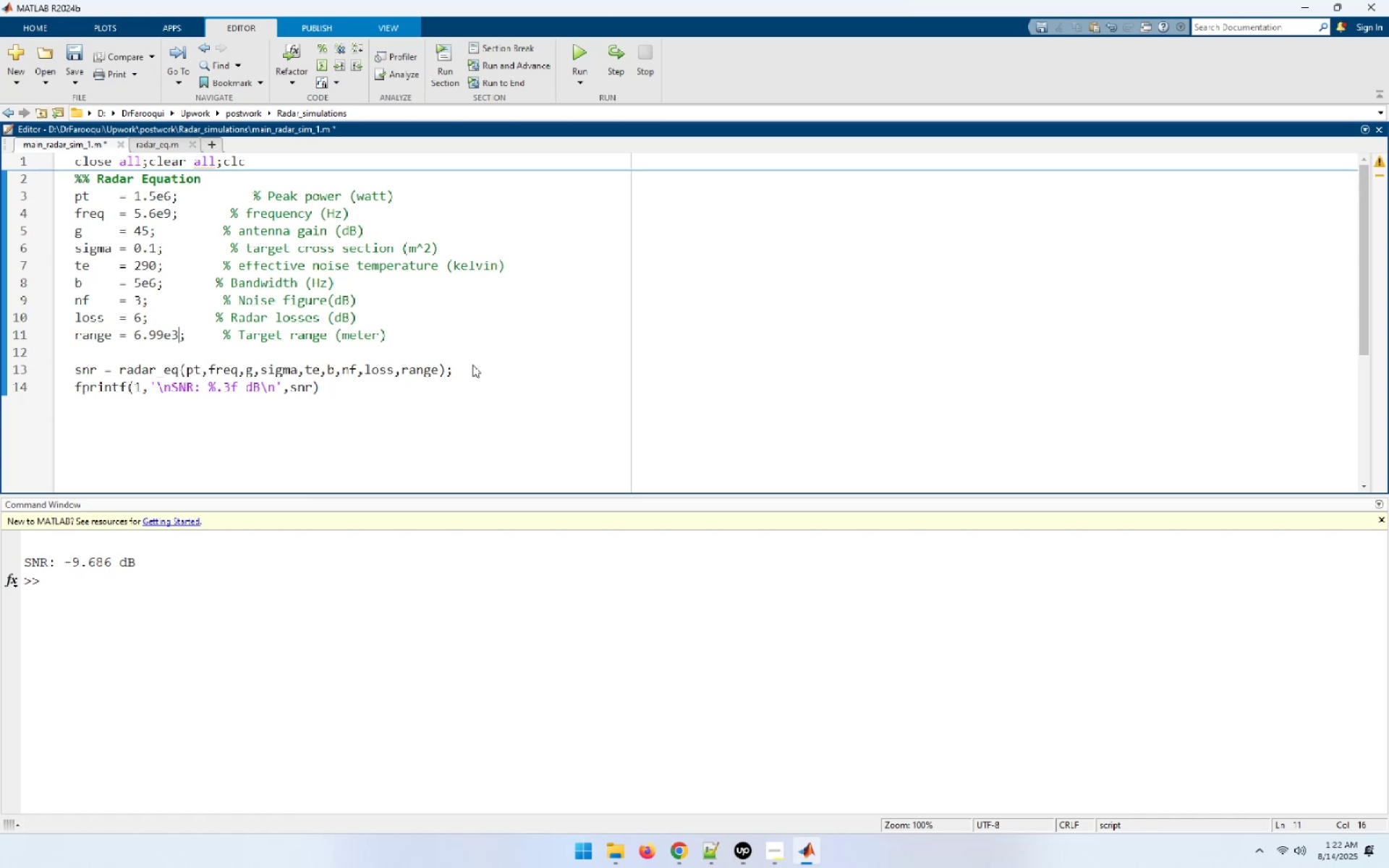 
key(Shift+ArrowLeft)
 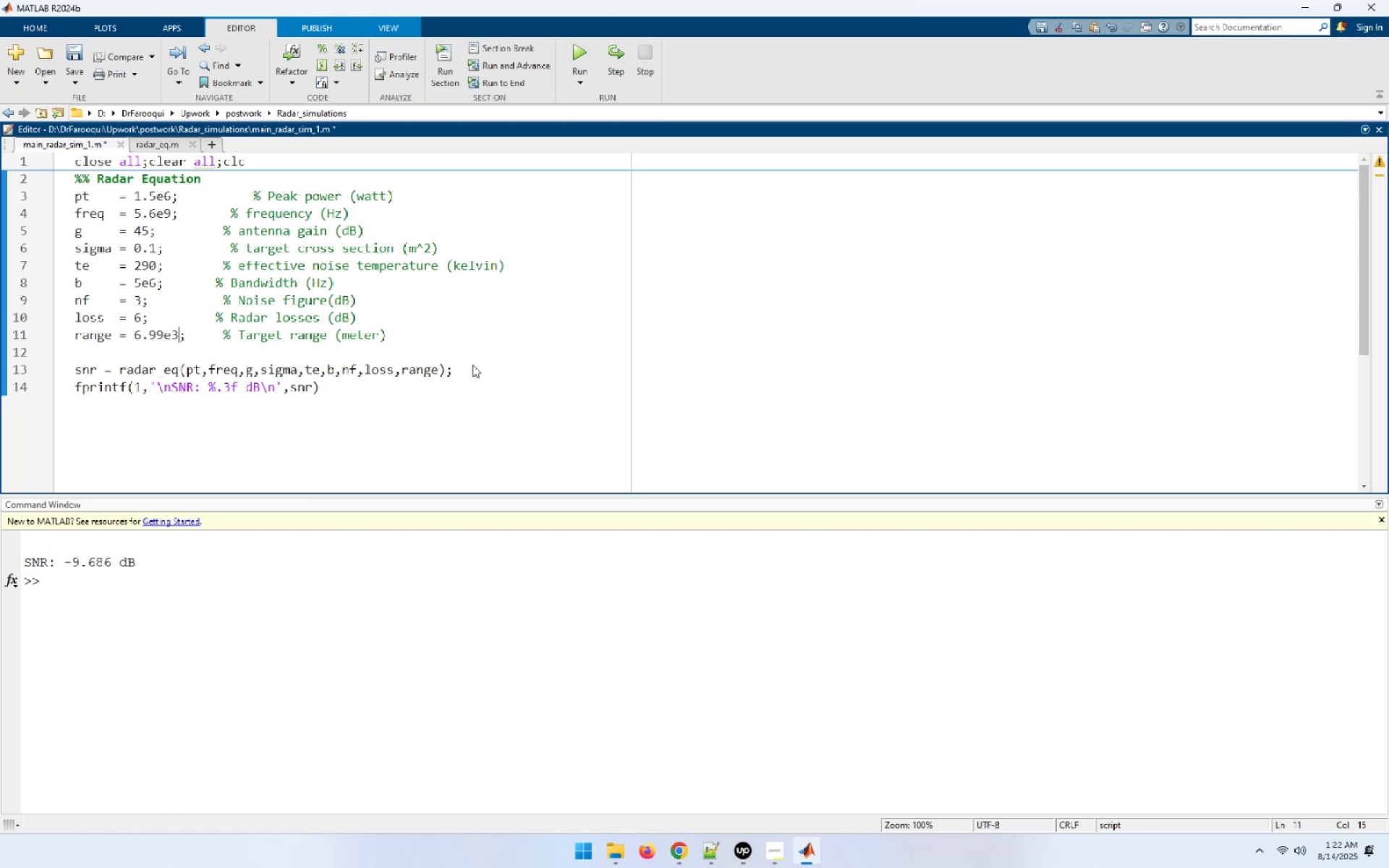 
key(Shift+ArrowLeft)
 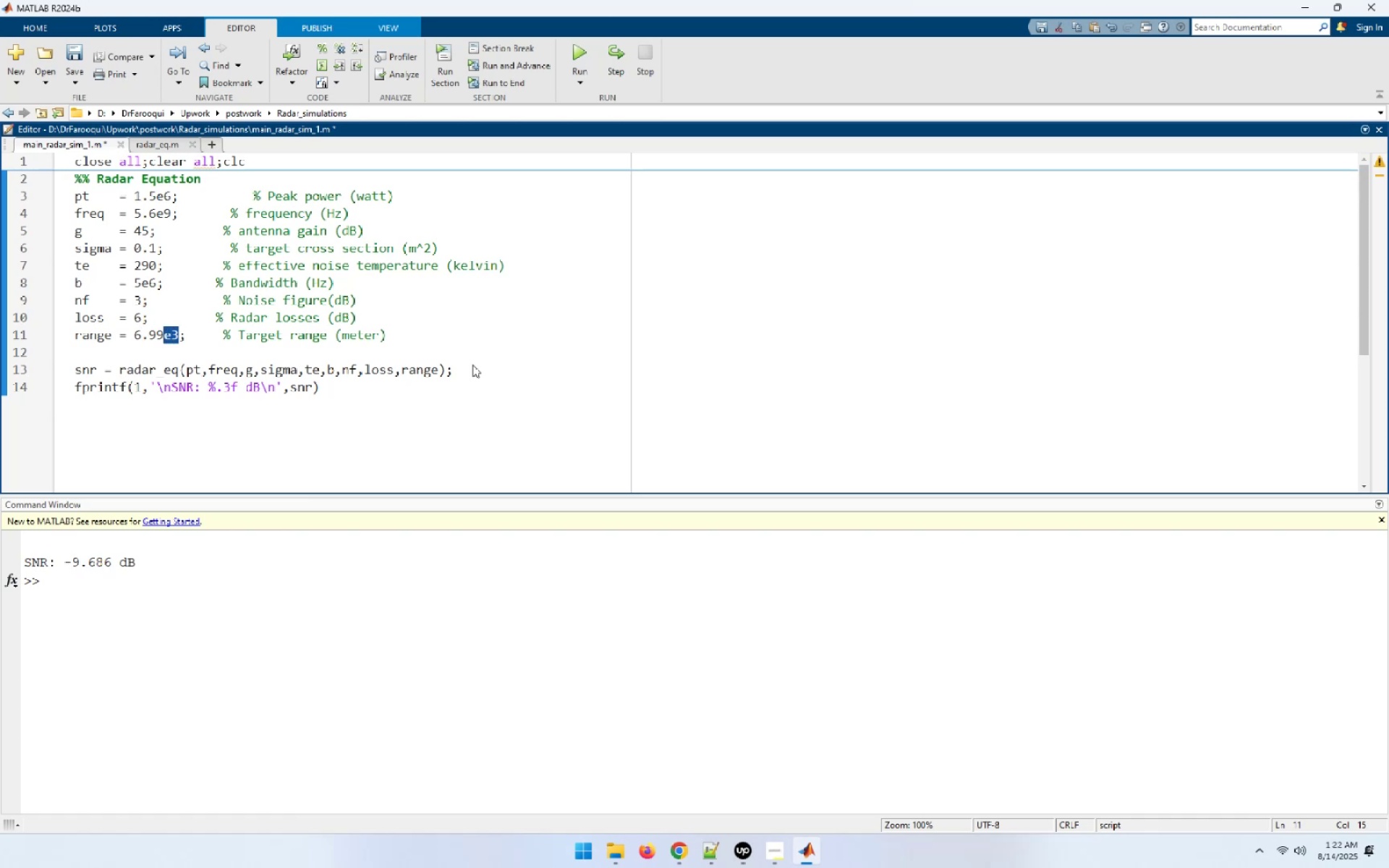 
key(Shift+ArrowLeft)
 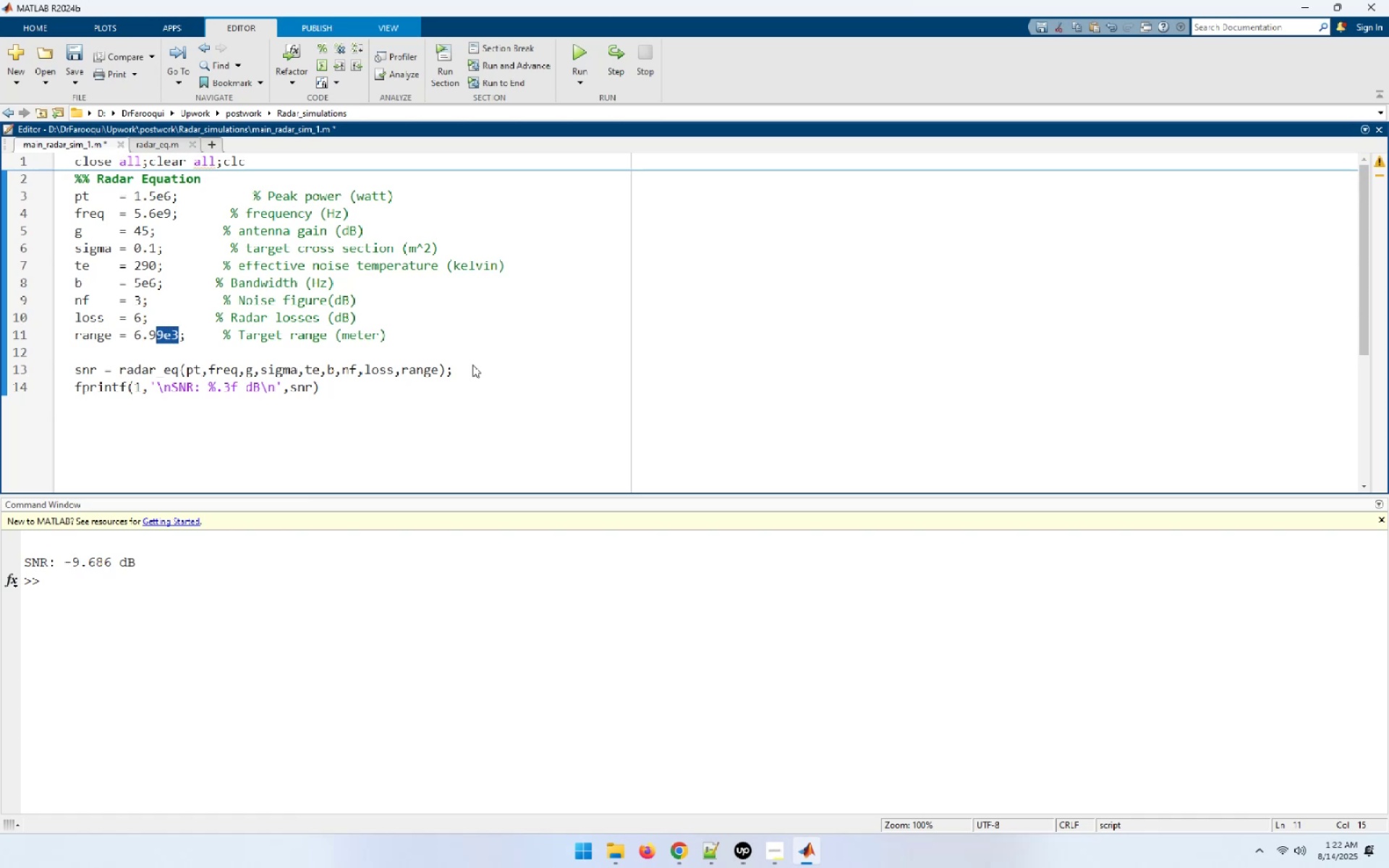 
key(Shift+ArrowLeft)
 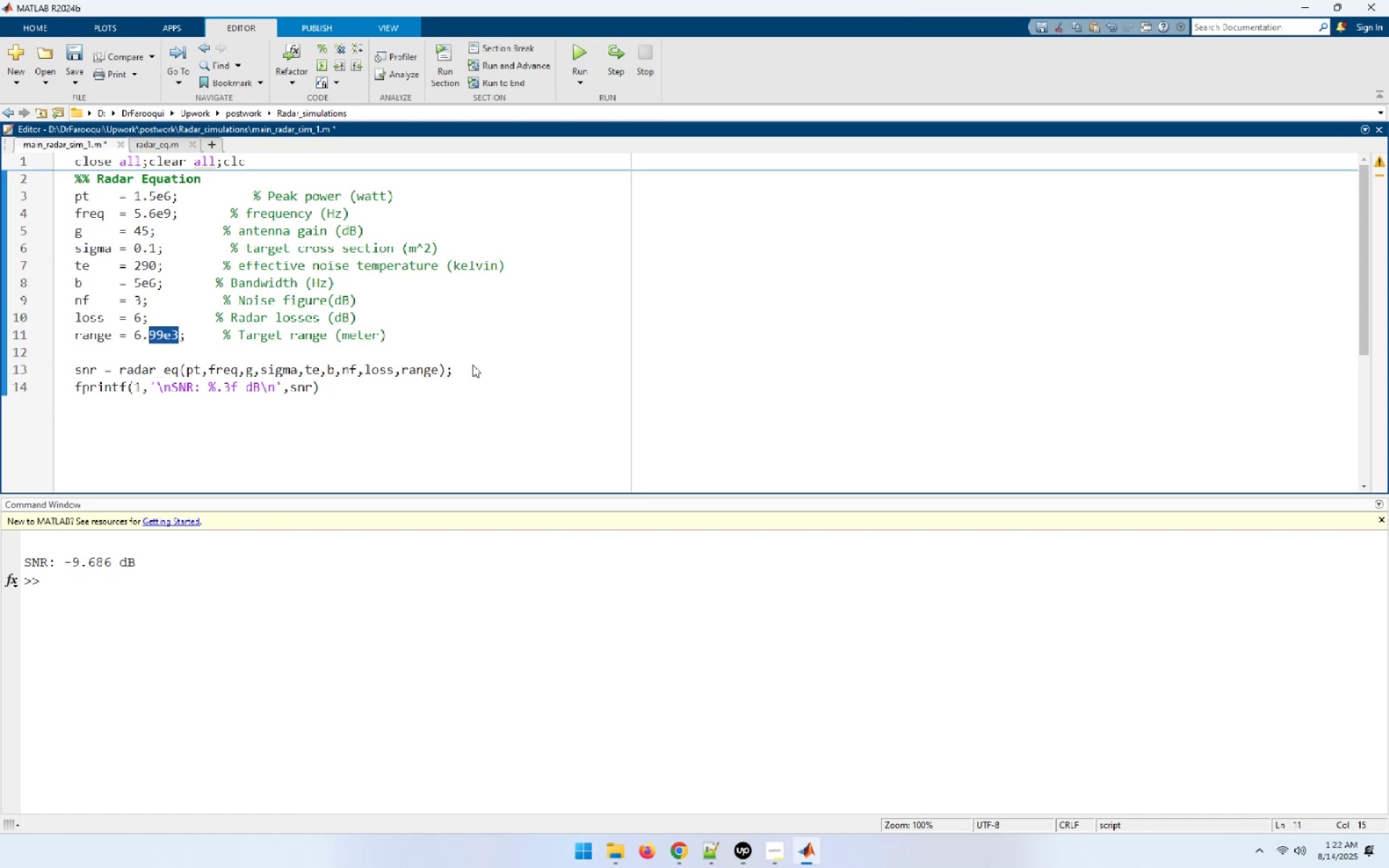 
key(Shift+ArrowLeft)
 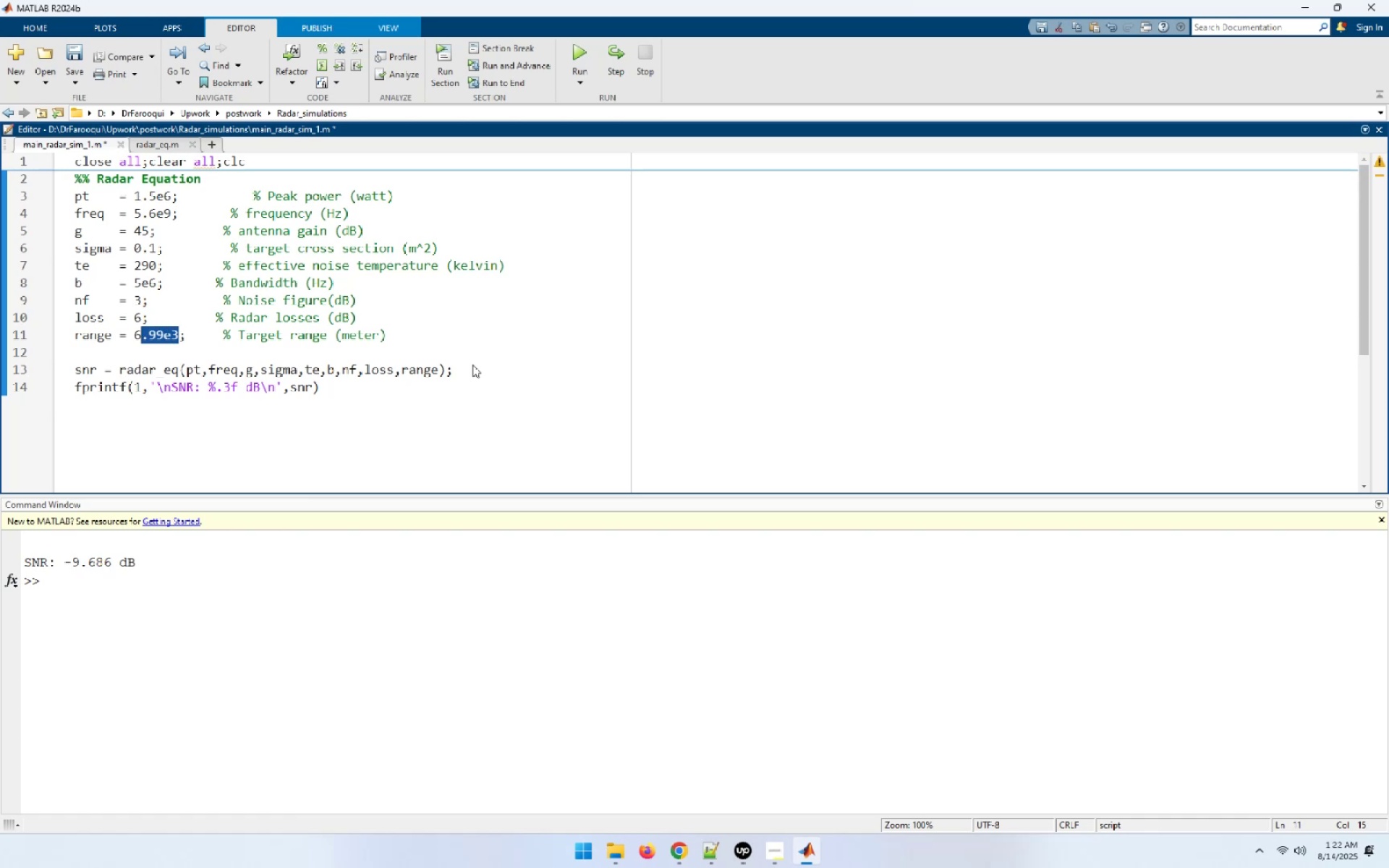 
key(Shift+ArrowLeft)
 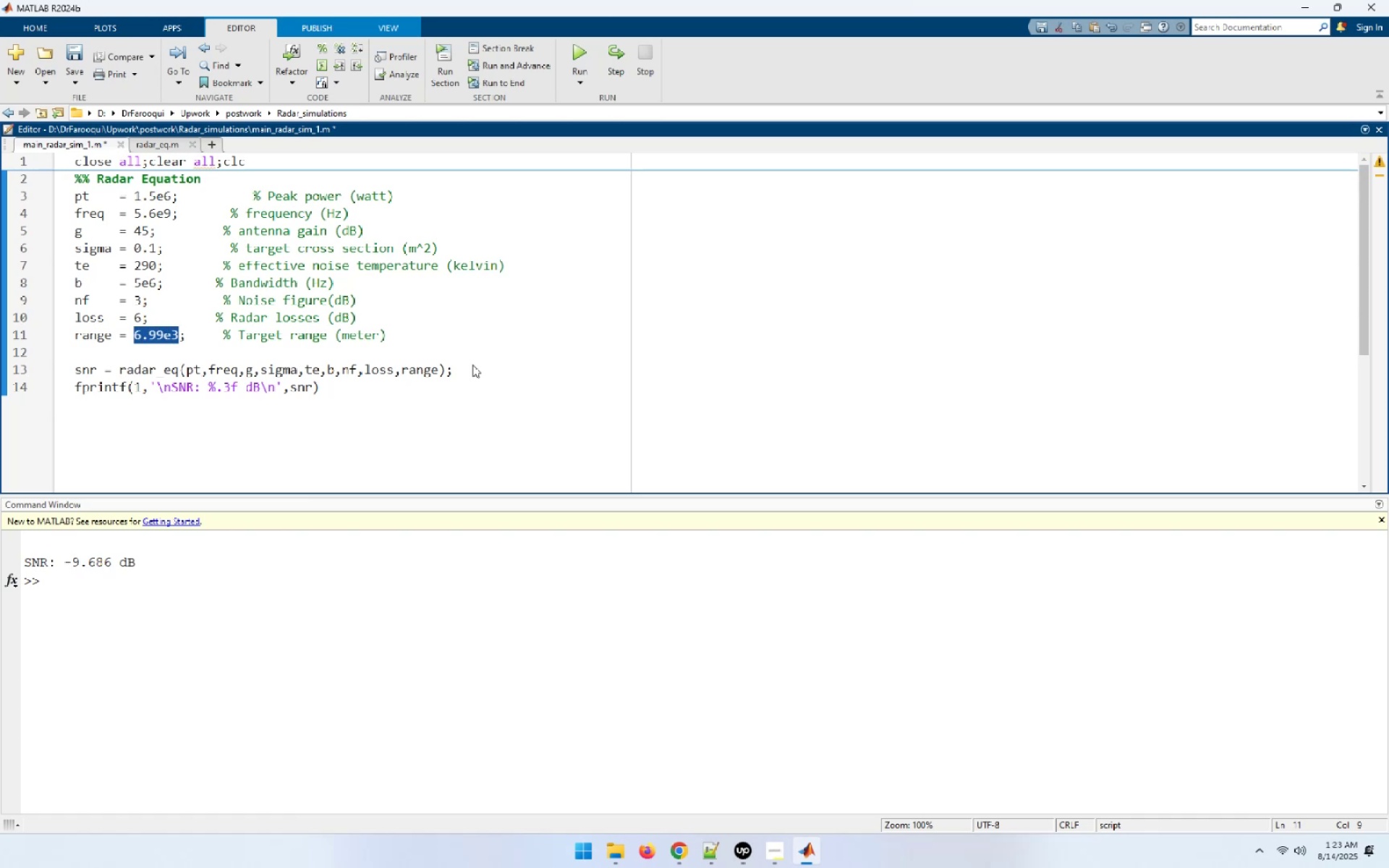 
type(linspace())
 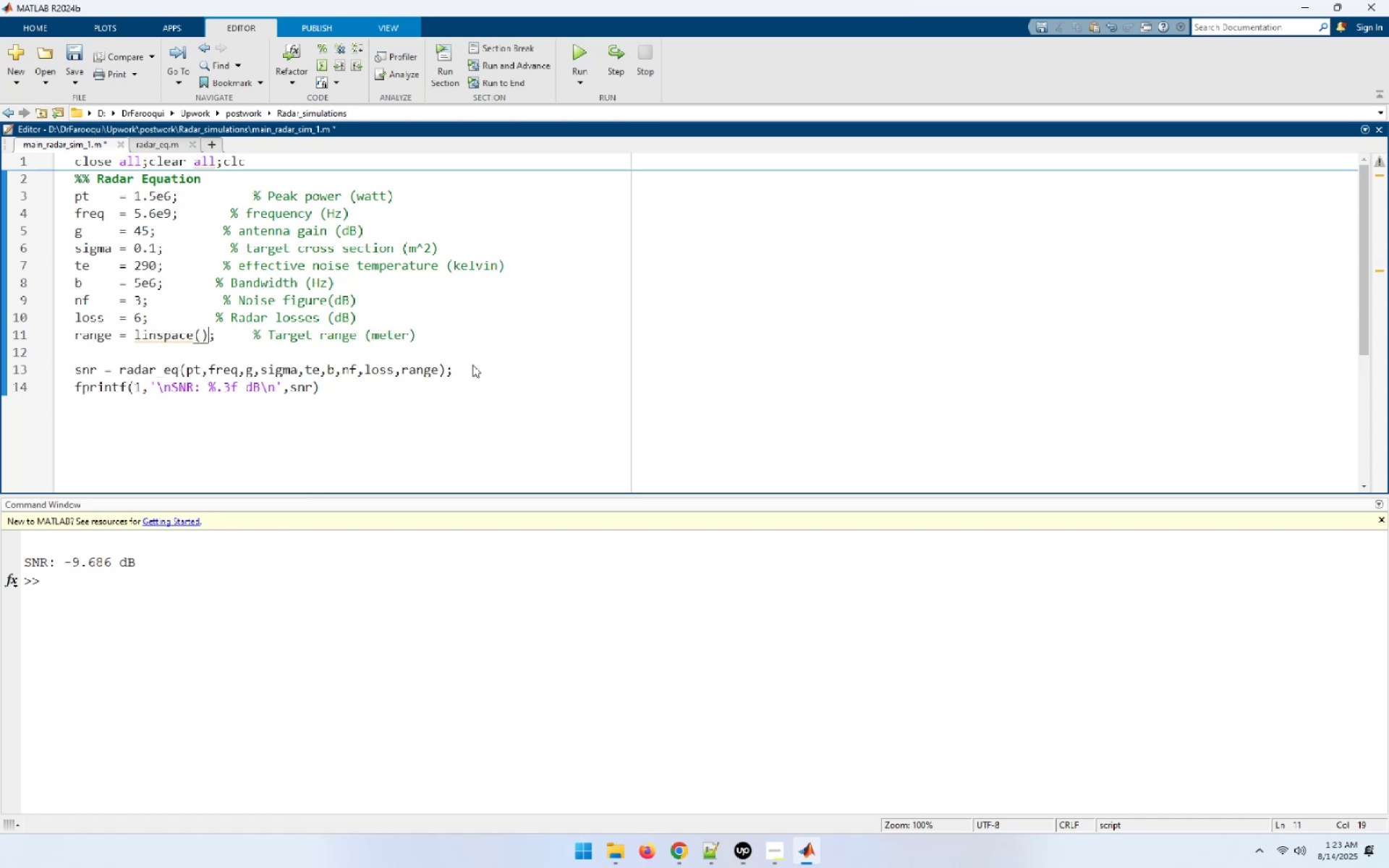 
key(ArrowLeft)
 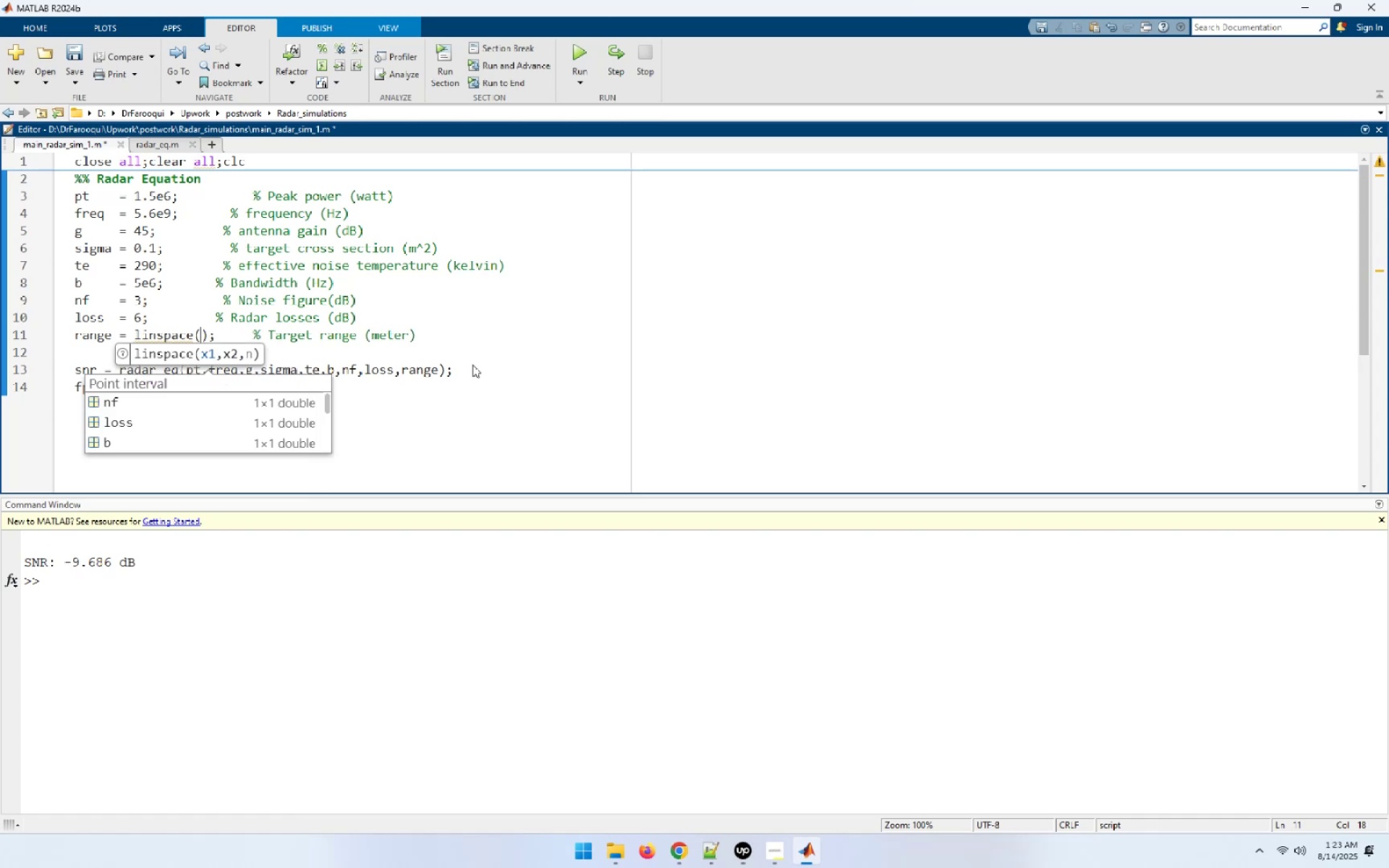 
key(Numpad2)
 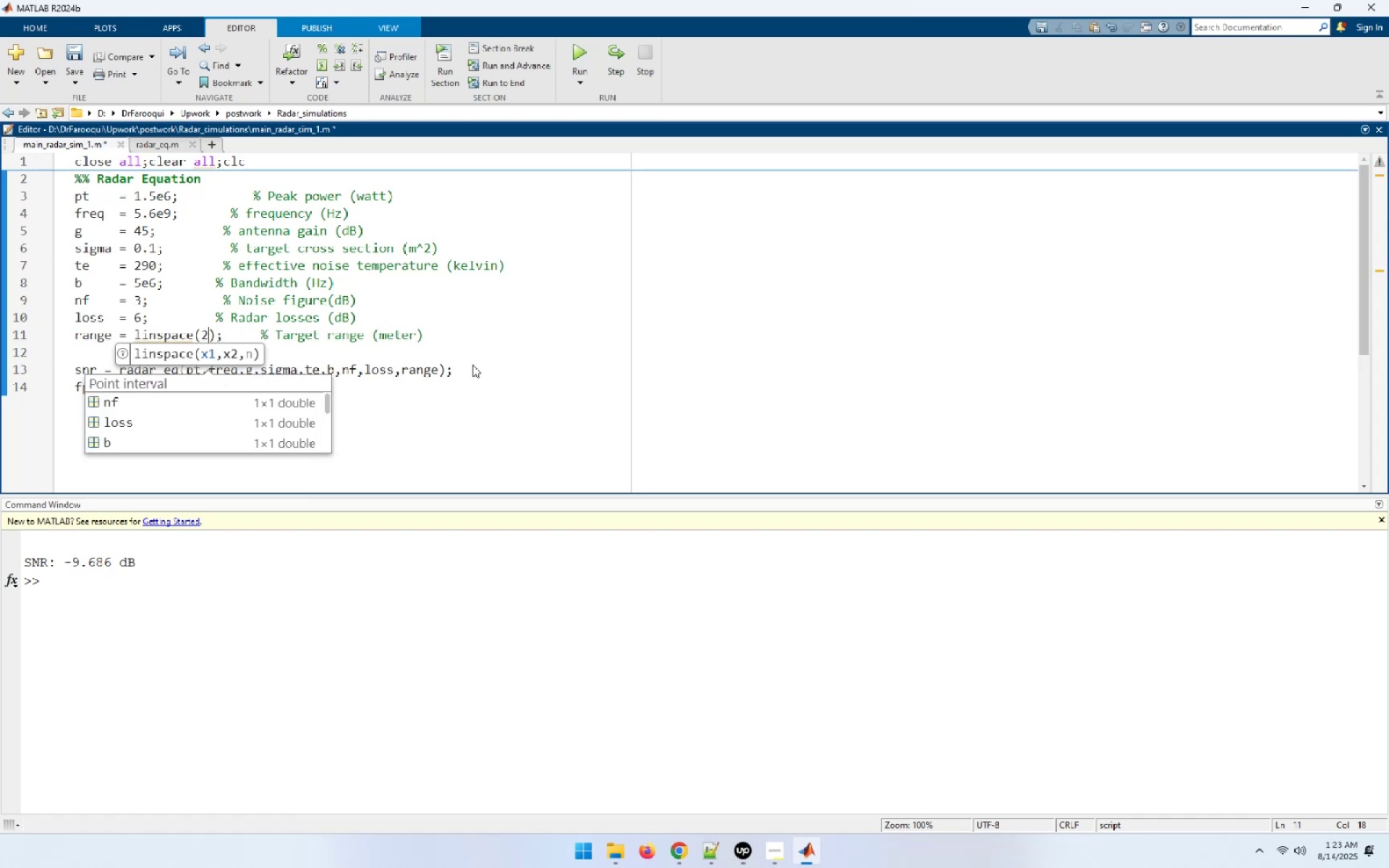 
key(Numpad5)
 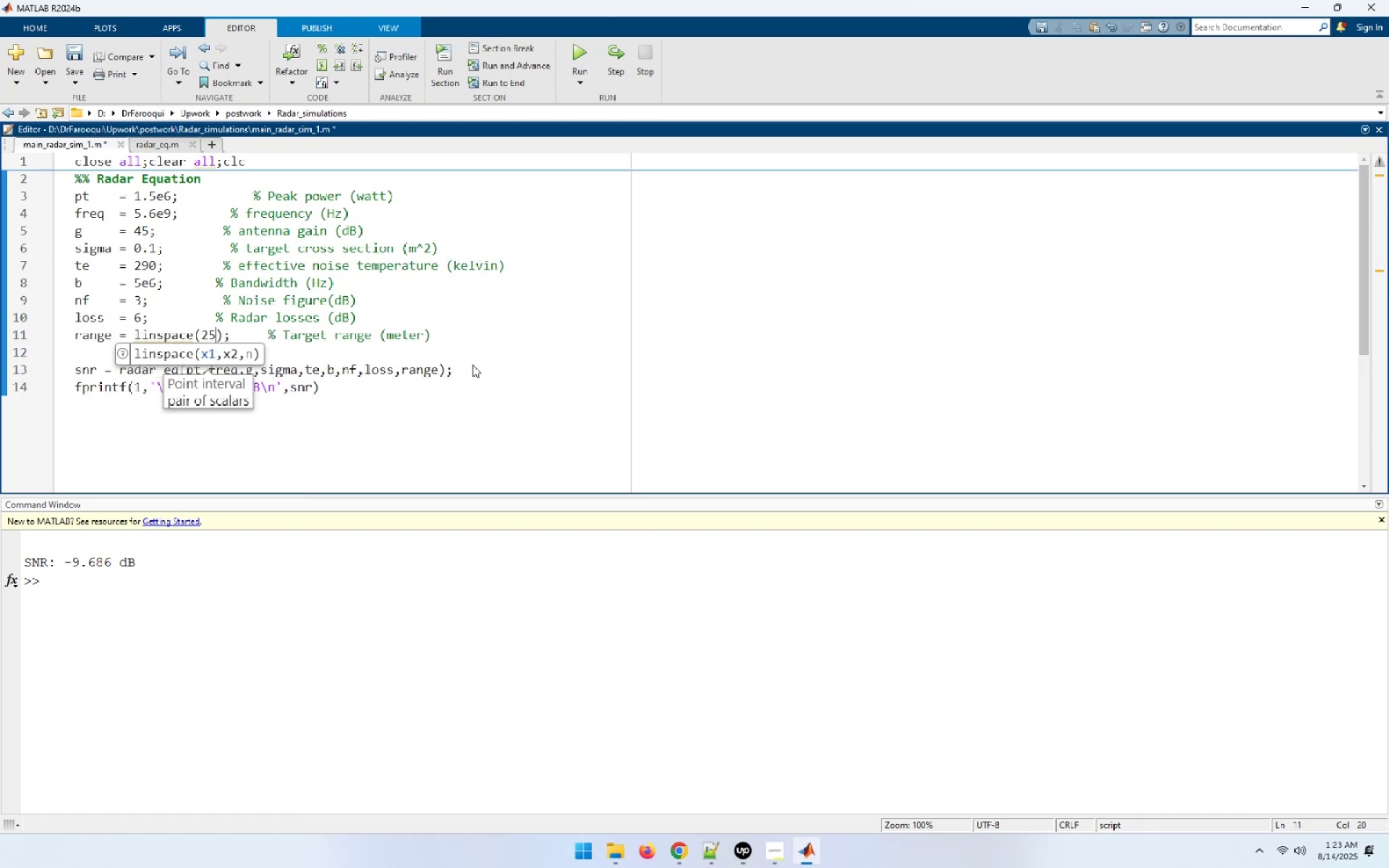 
key(E)
 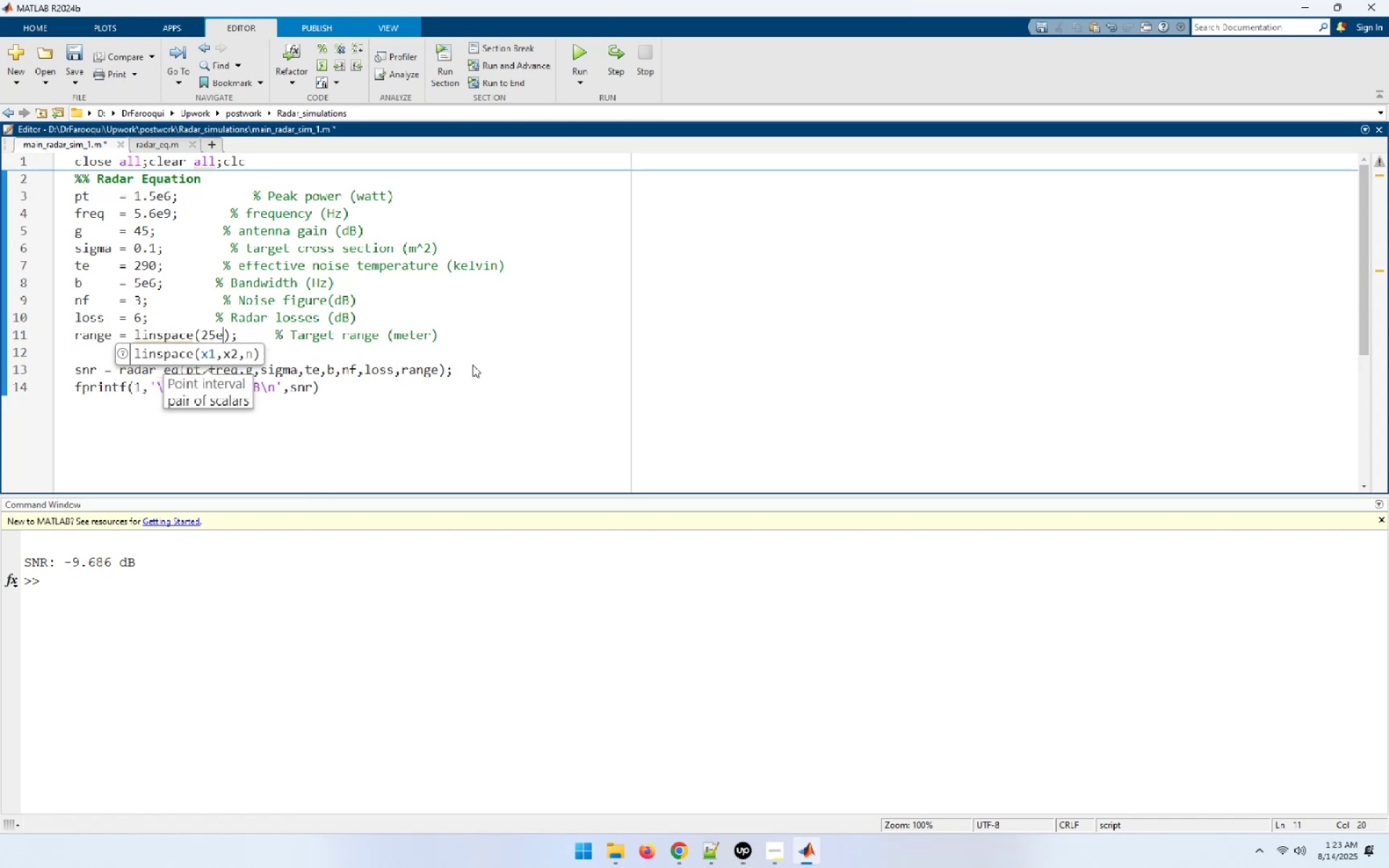 
key(Numpad3)
 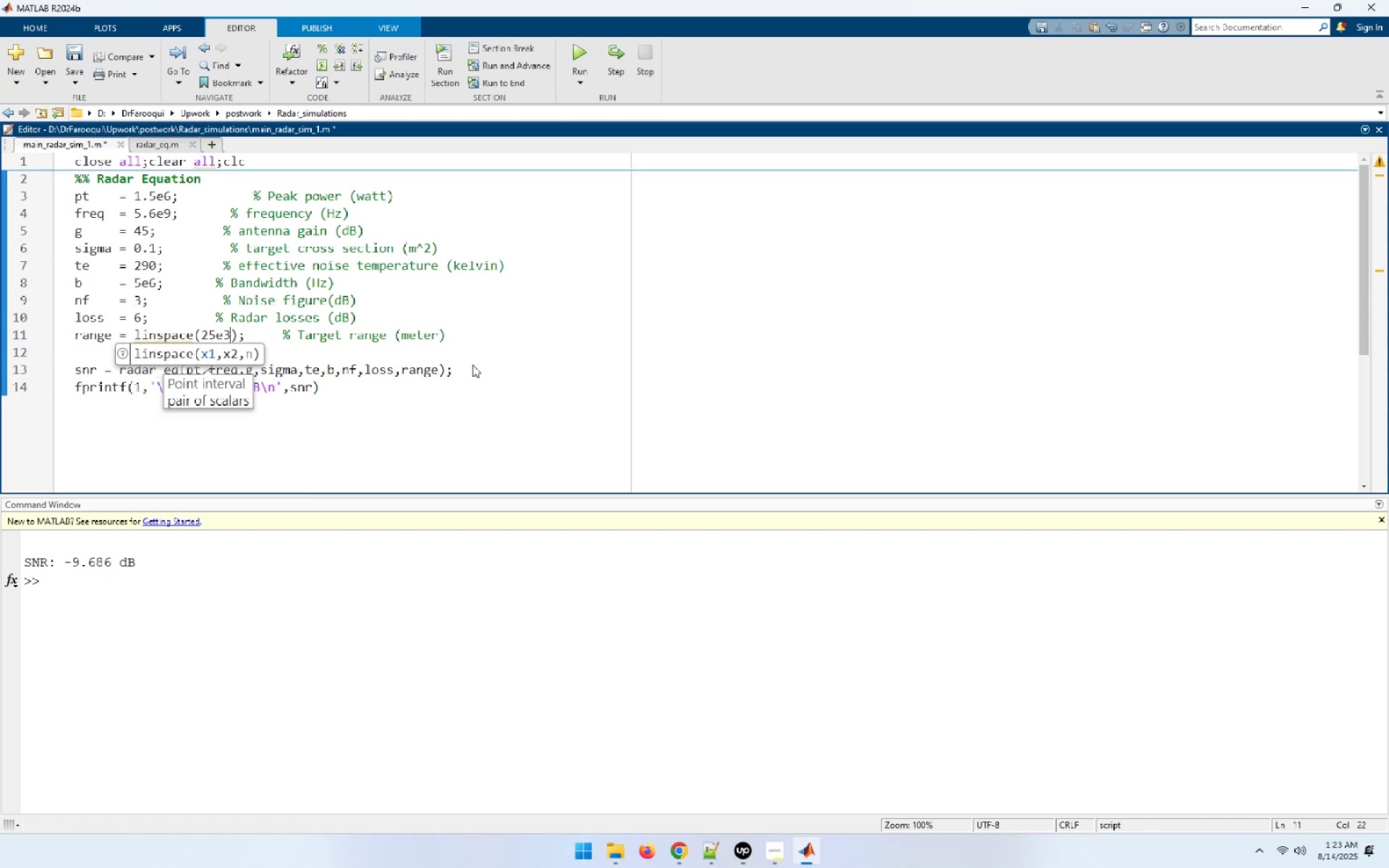 
type(,165e3,1000)
 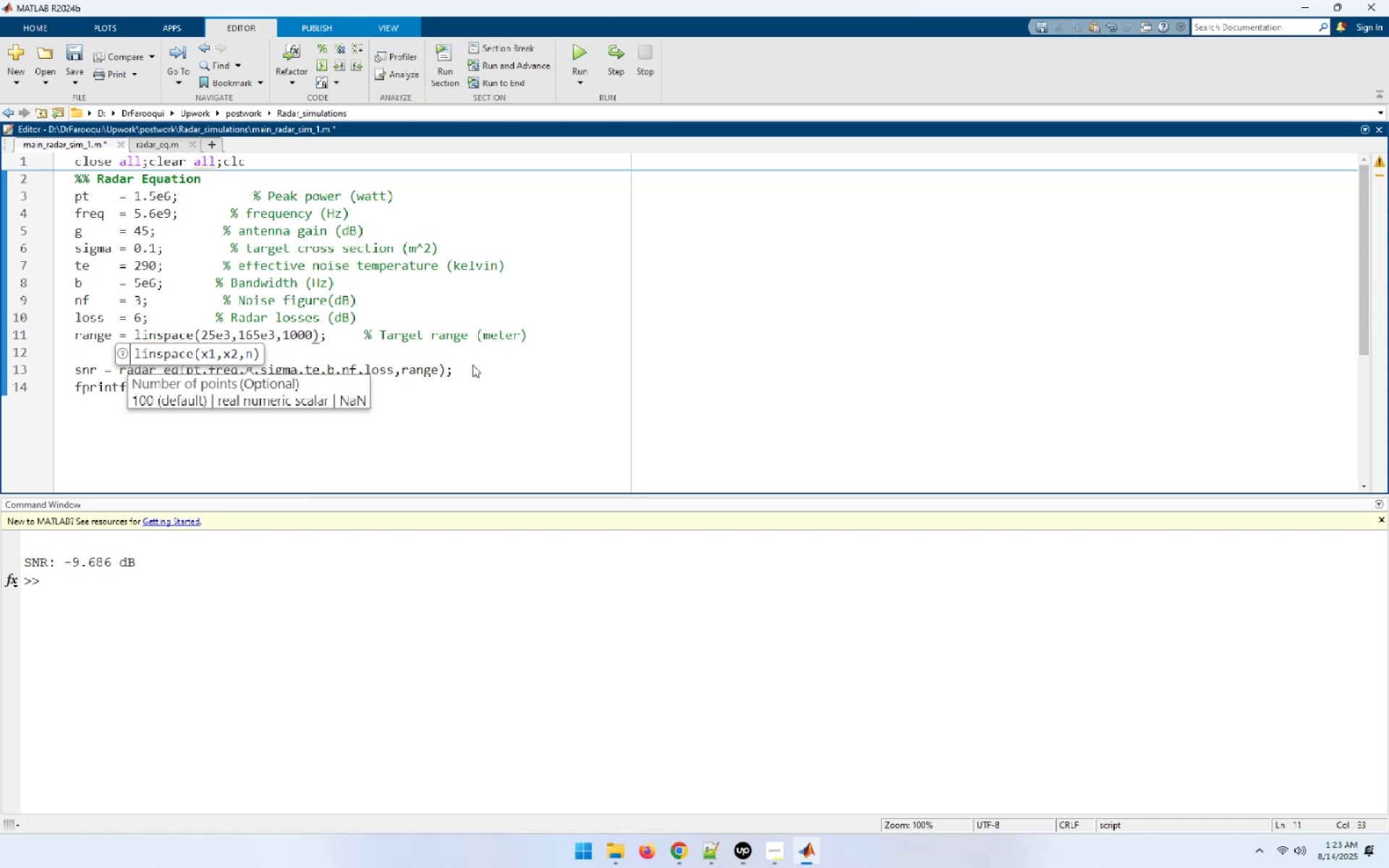 
key(ArrowDown)
 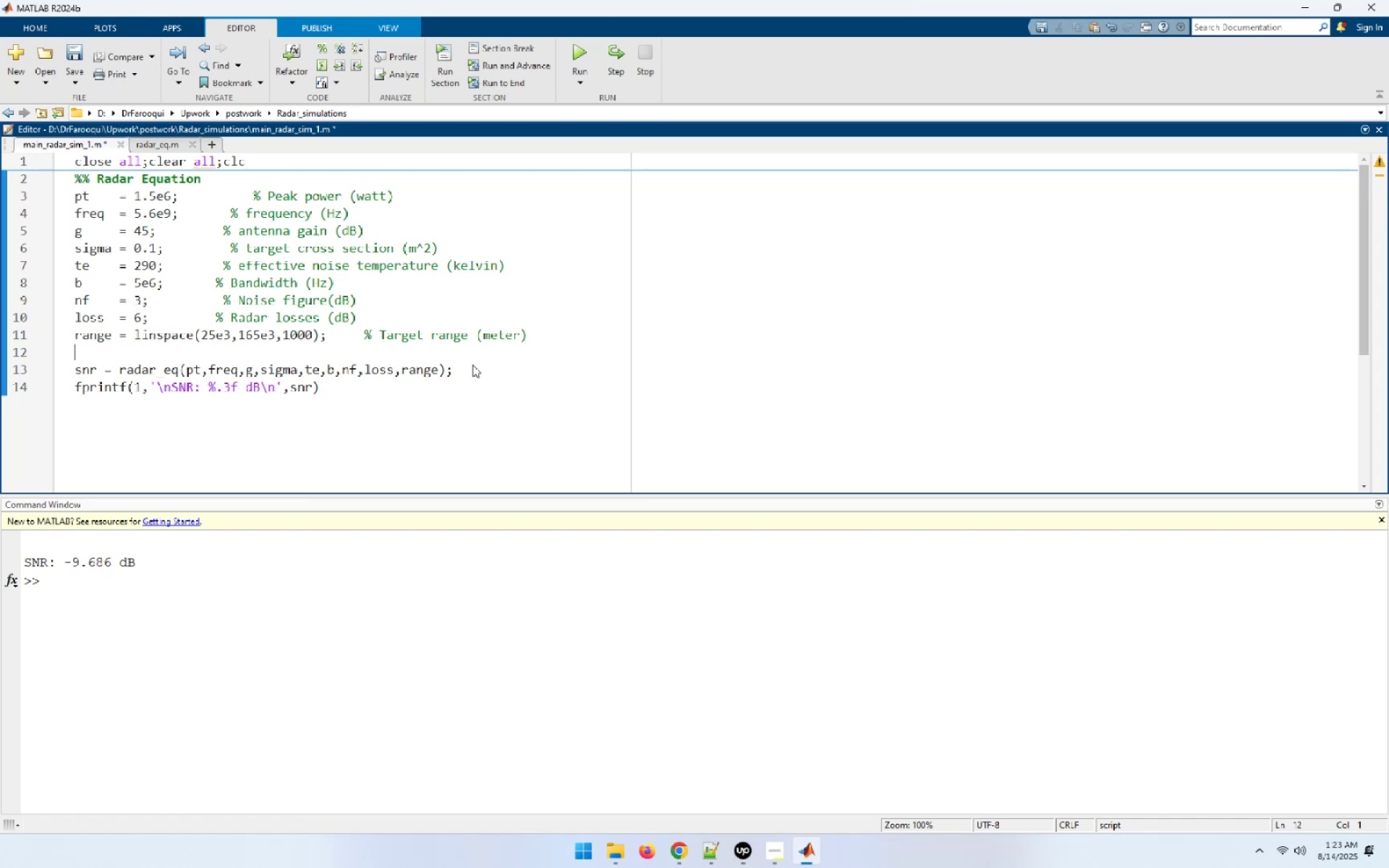 
key(ArrowUp)
 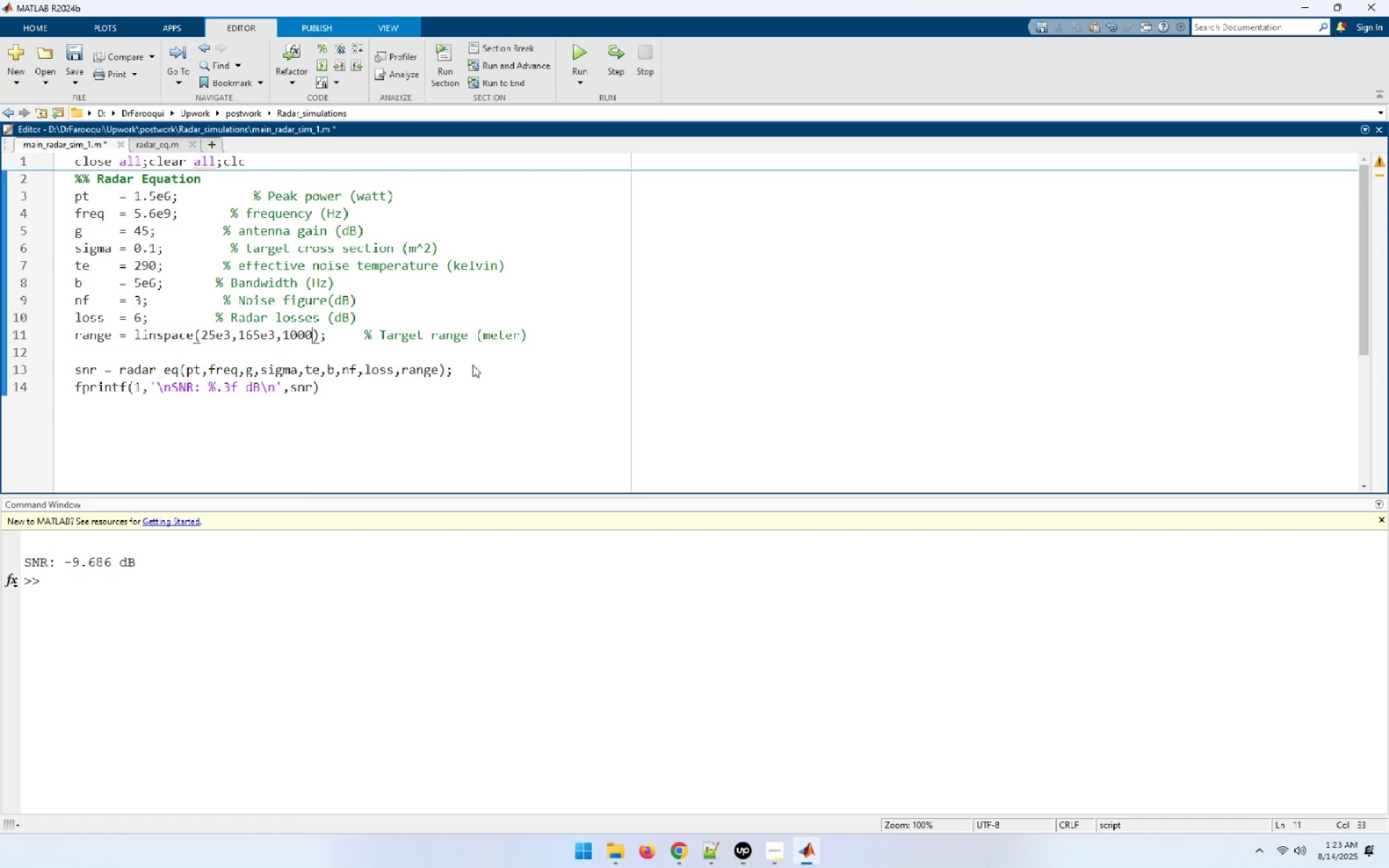 
key(End)
 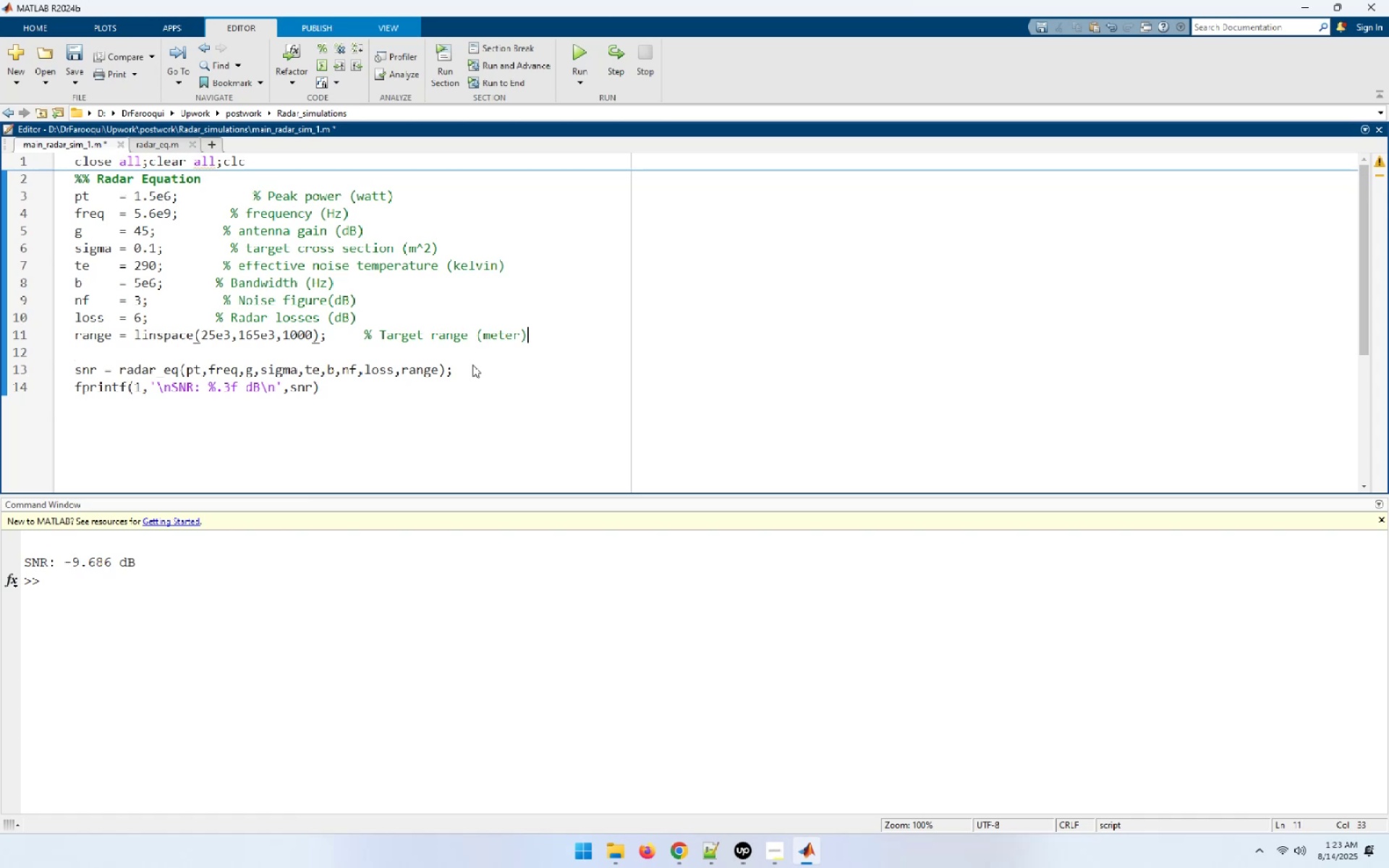 
key(Delete)
 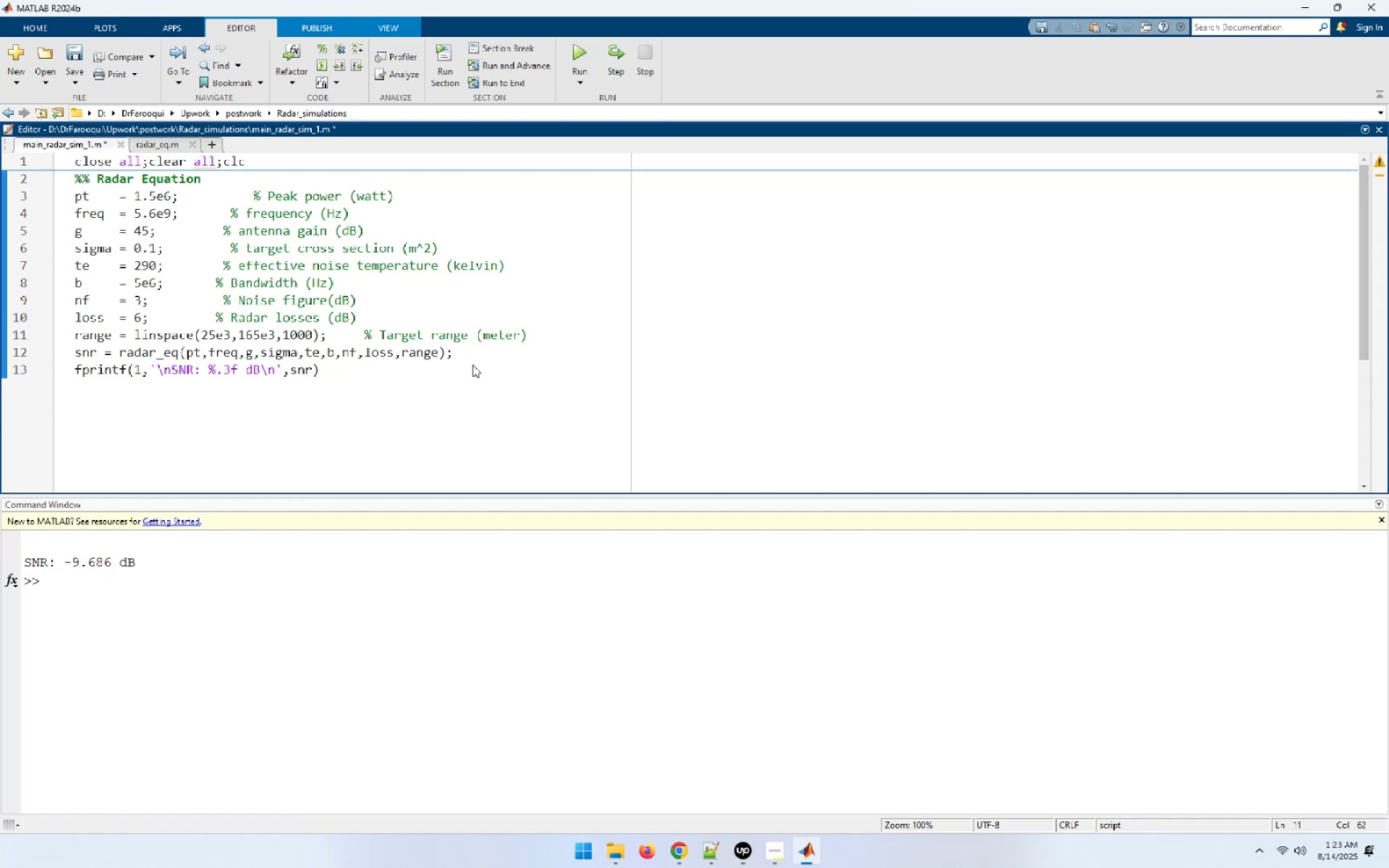 
wait(14.84)
 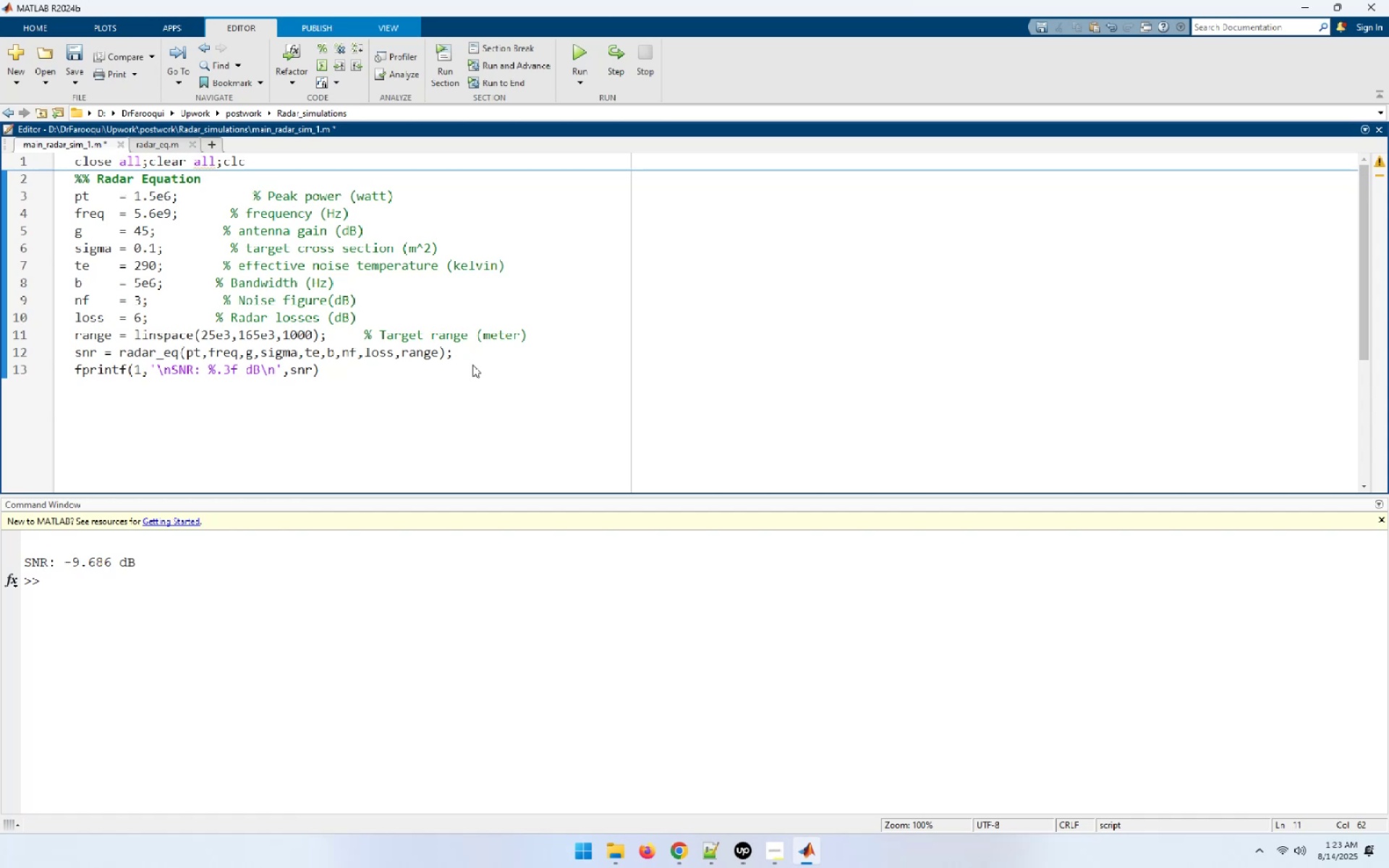 
key(ArrowDown)
 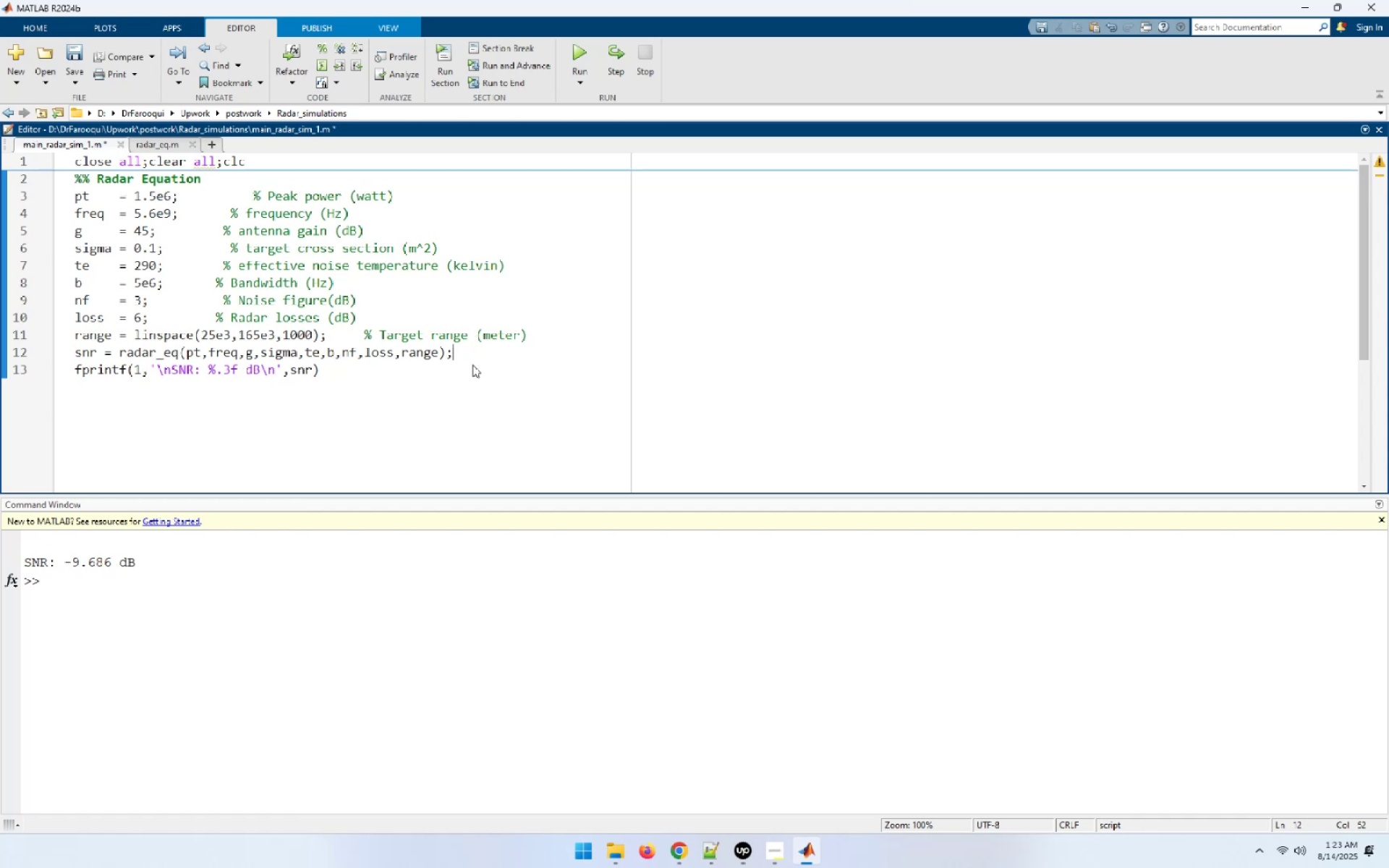 
key(ArrowDown)
 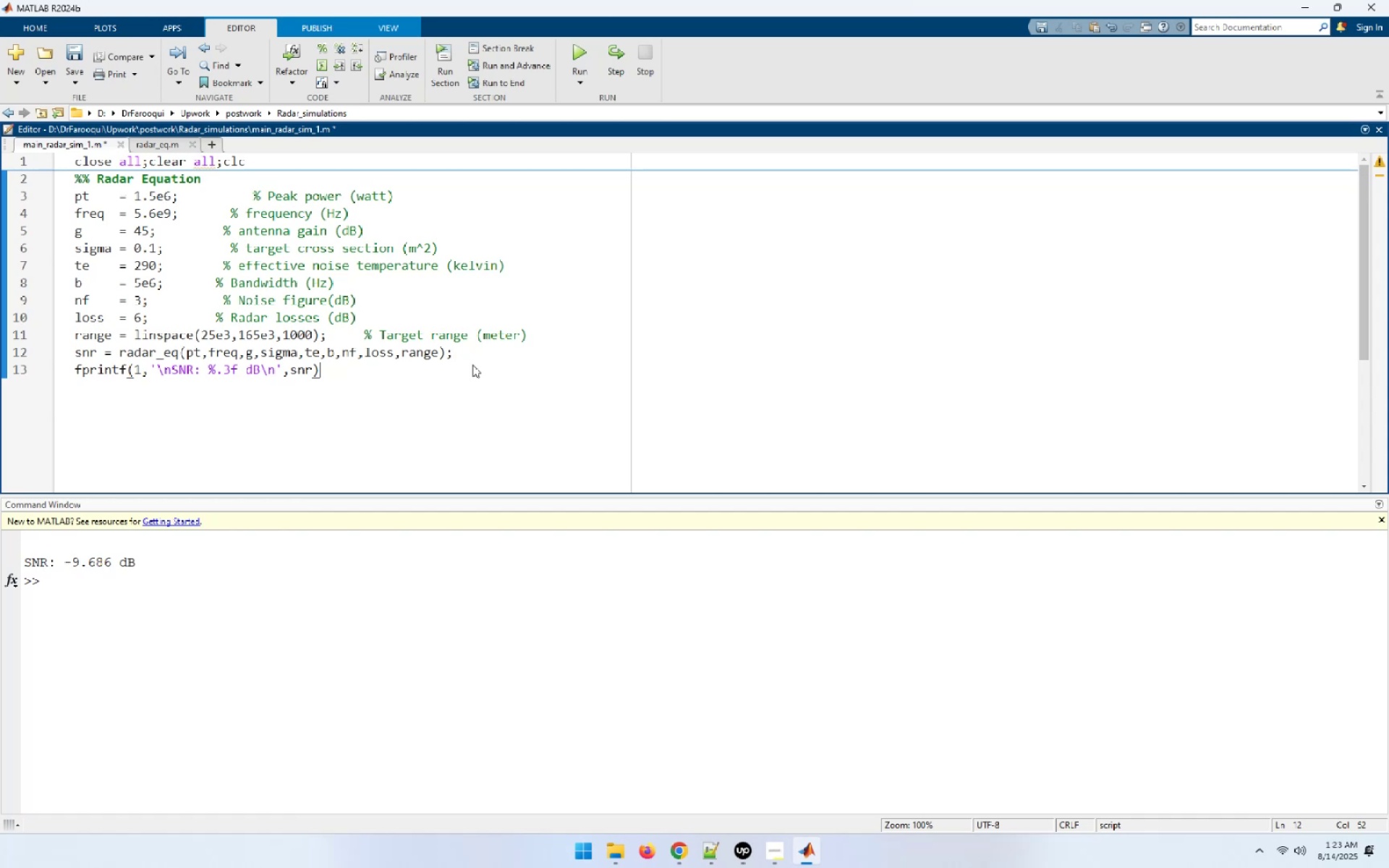 
key(ArrowUp)
 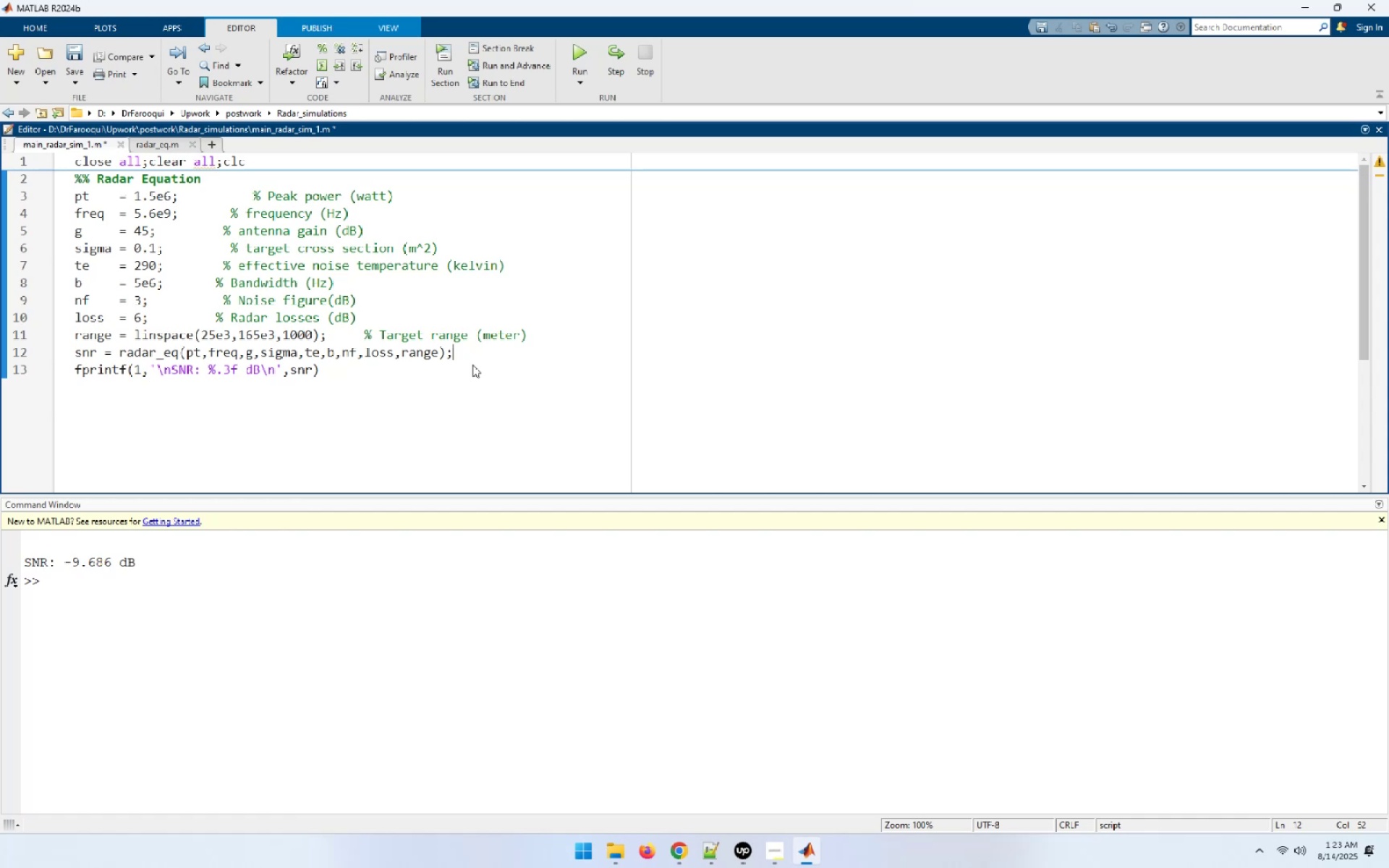 
key(Home)
 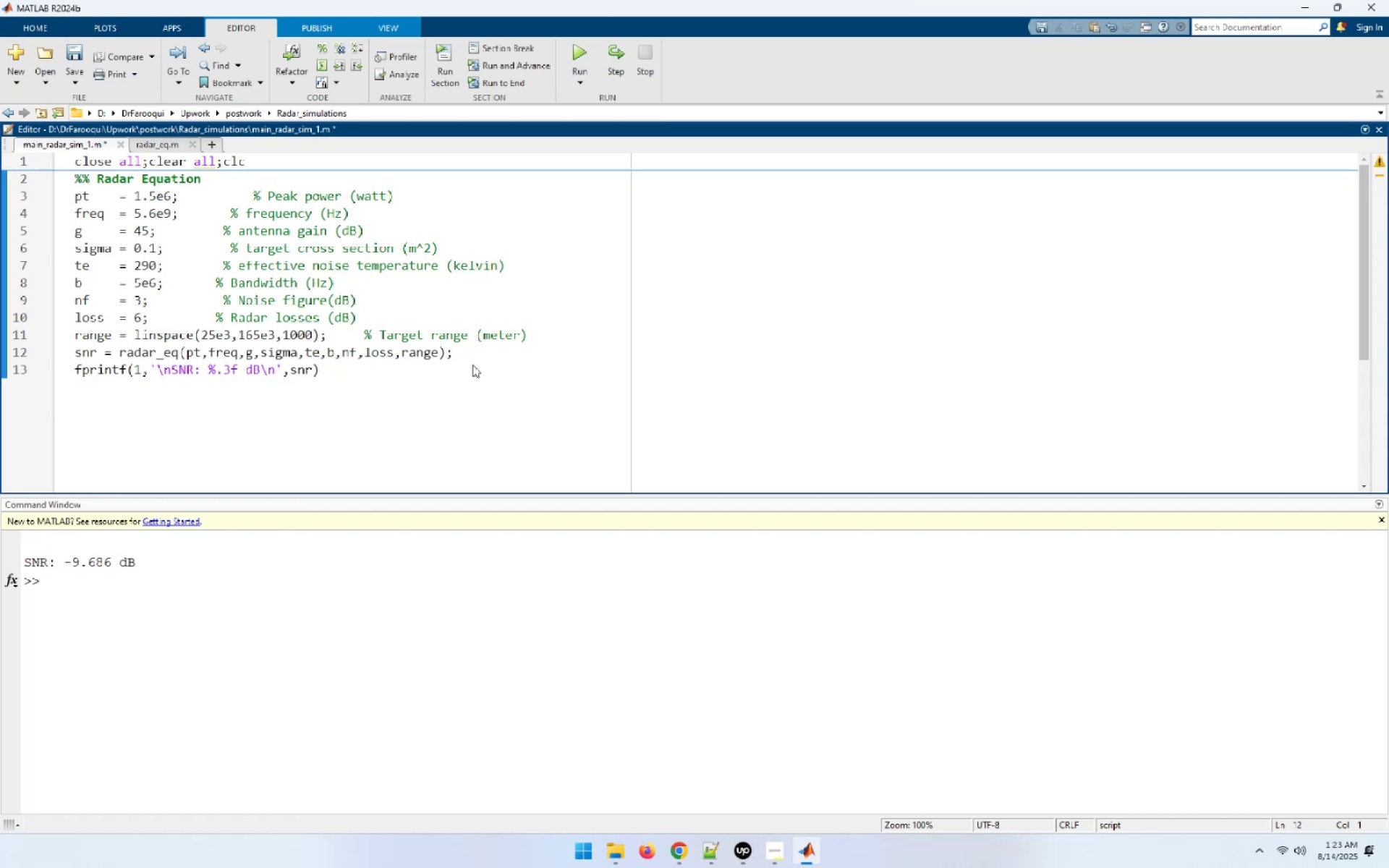 
key(ArrowRight)
 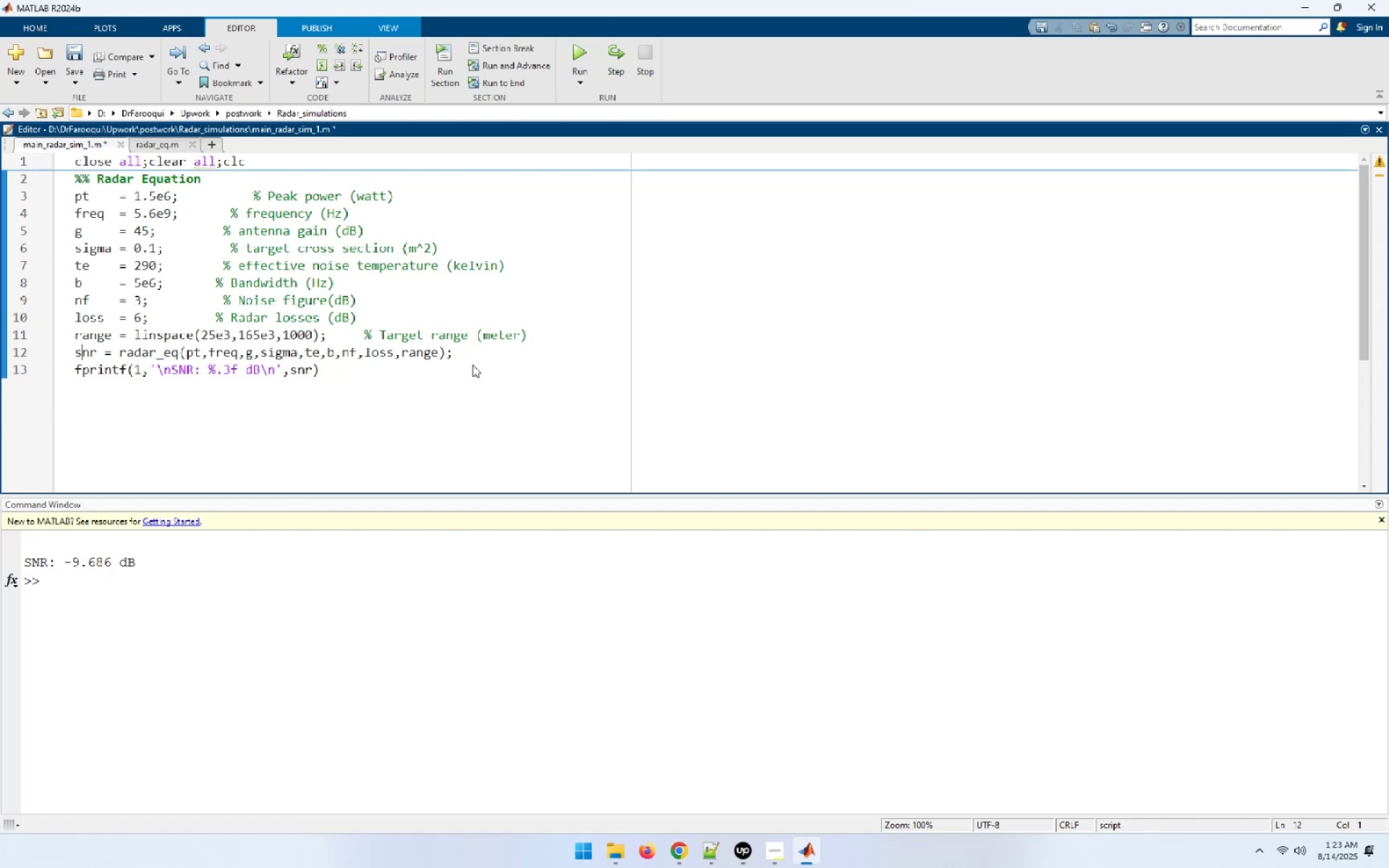 
key(ArrowRight)
 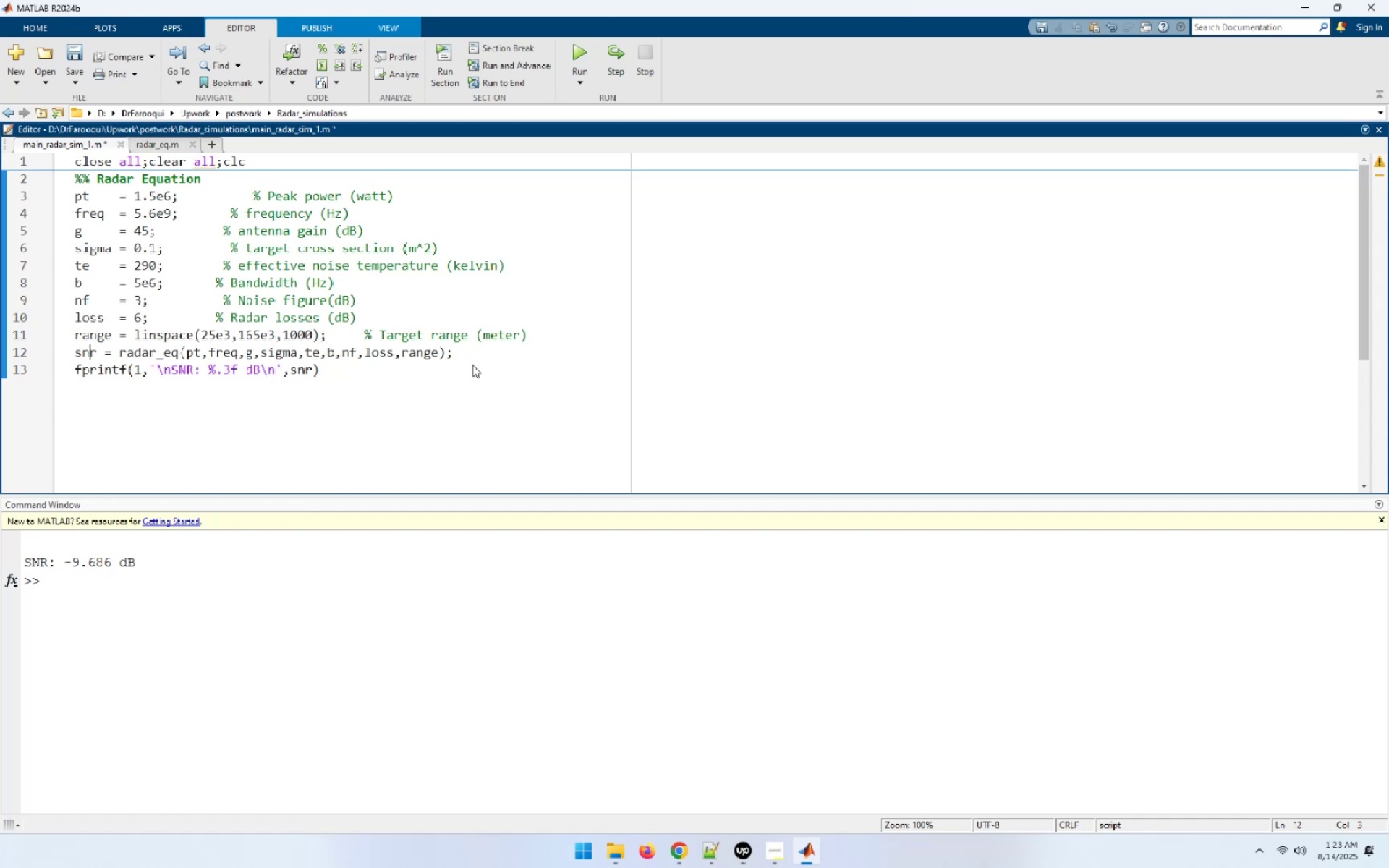 
key(ArrowRight)
 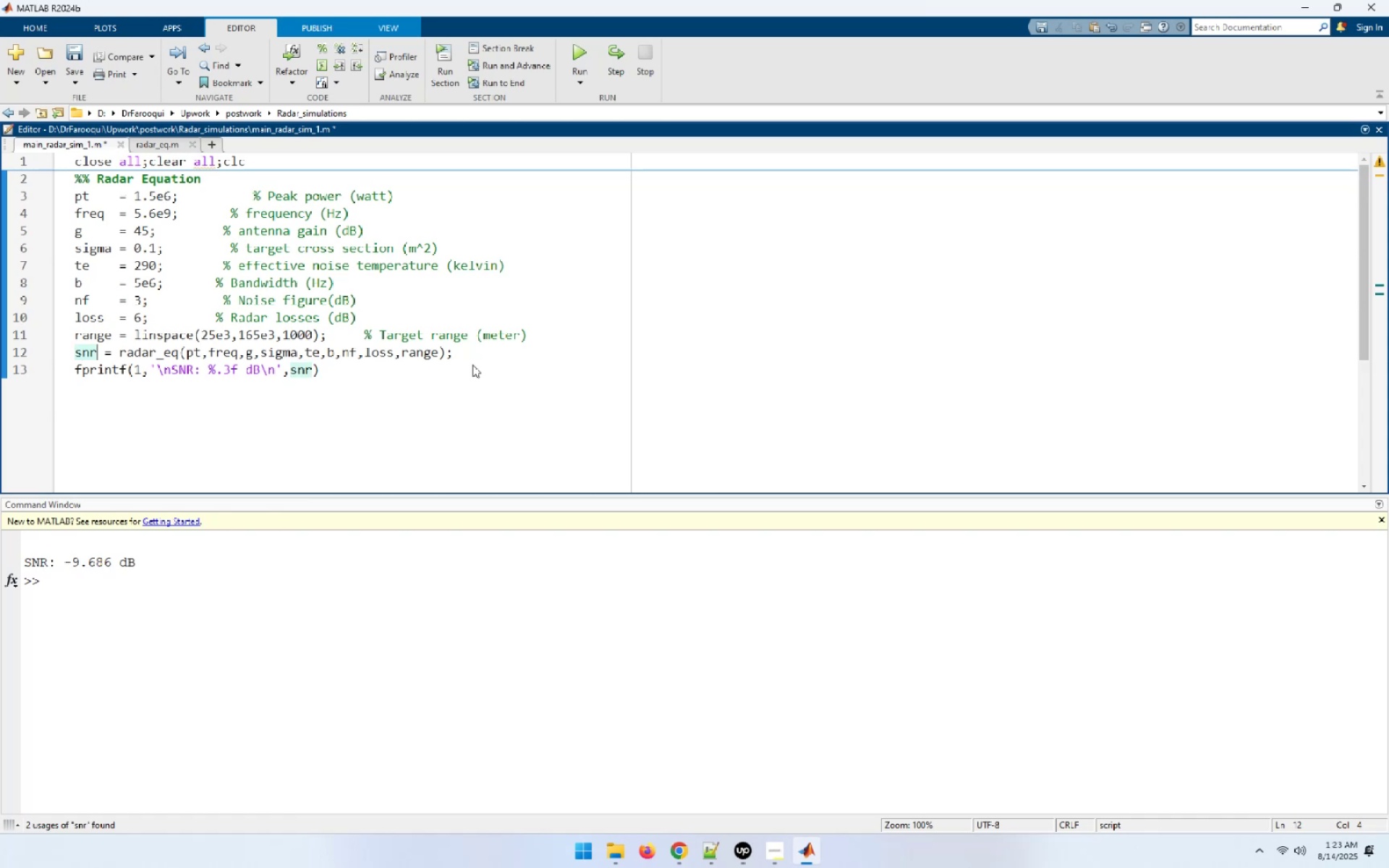 
key(1)
 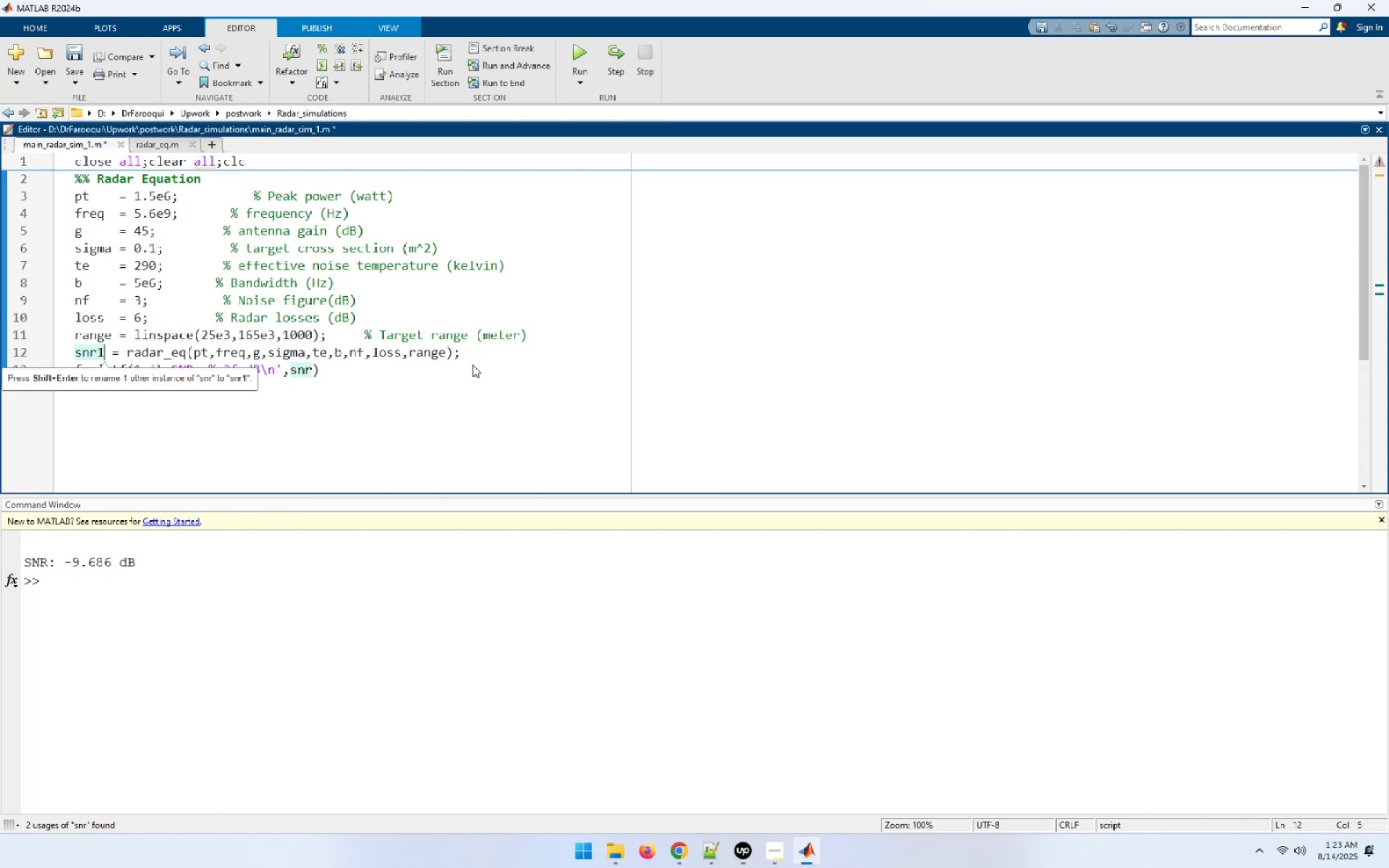 
key(Home)
 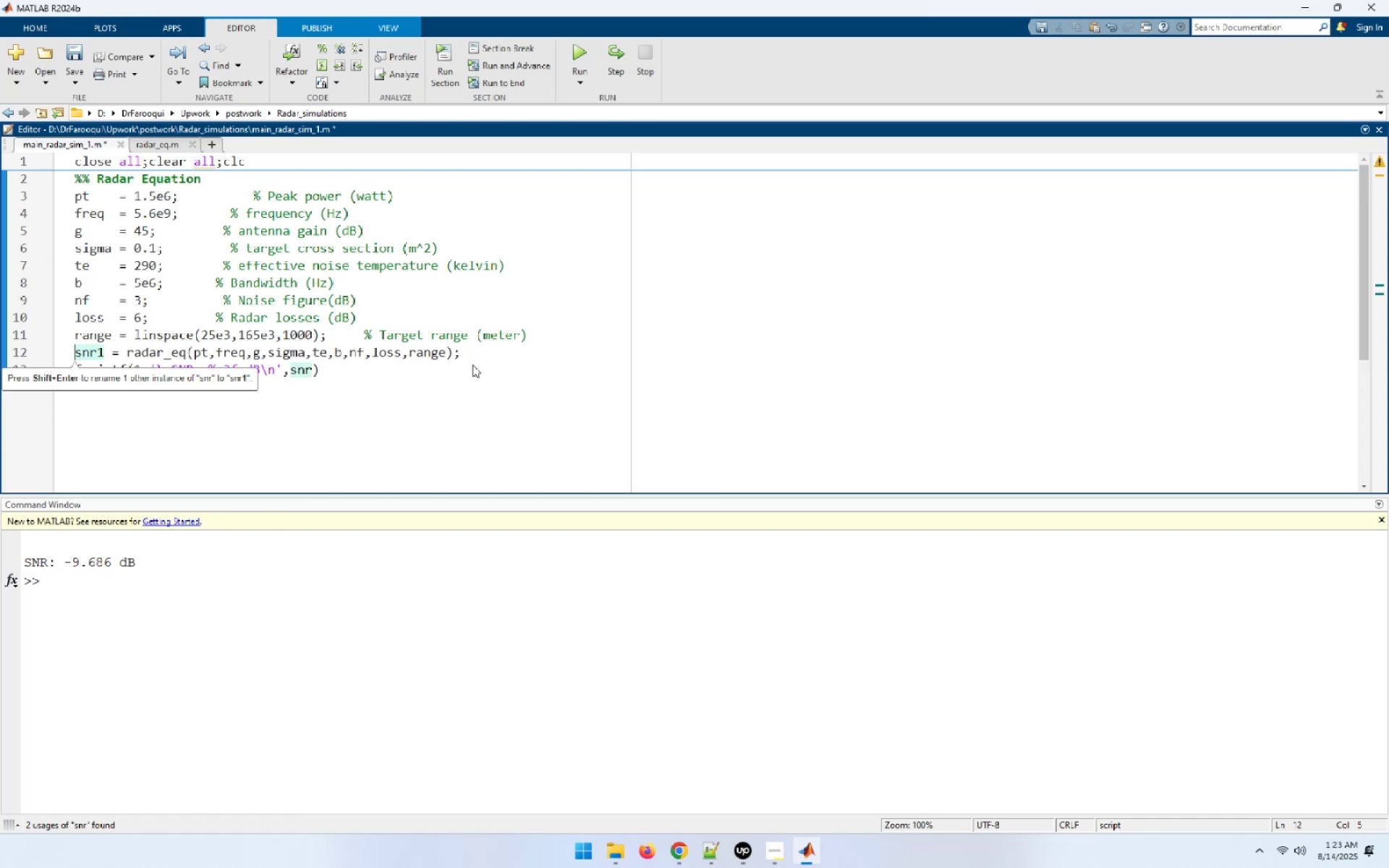 
key(Shift+End)
 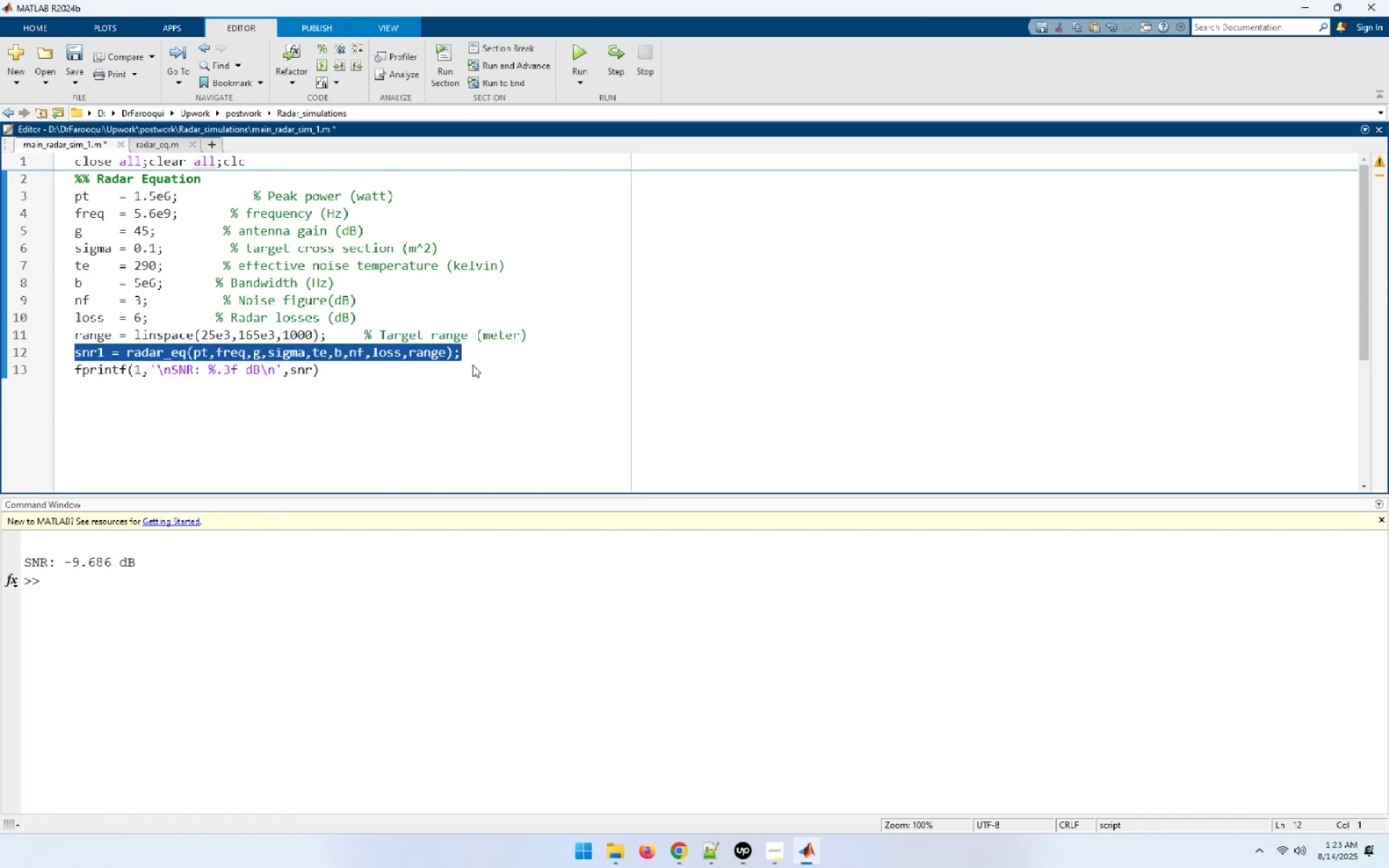 
key(Control+C)
 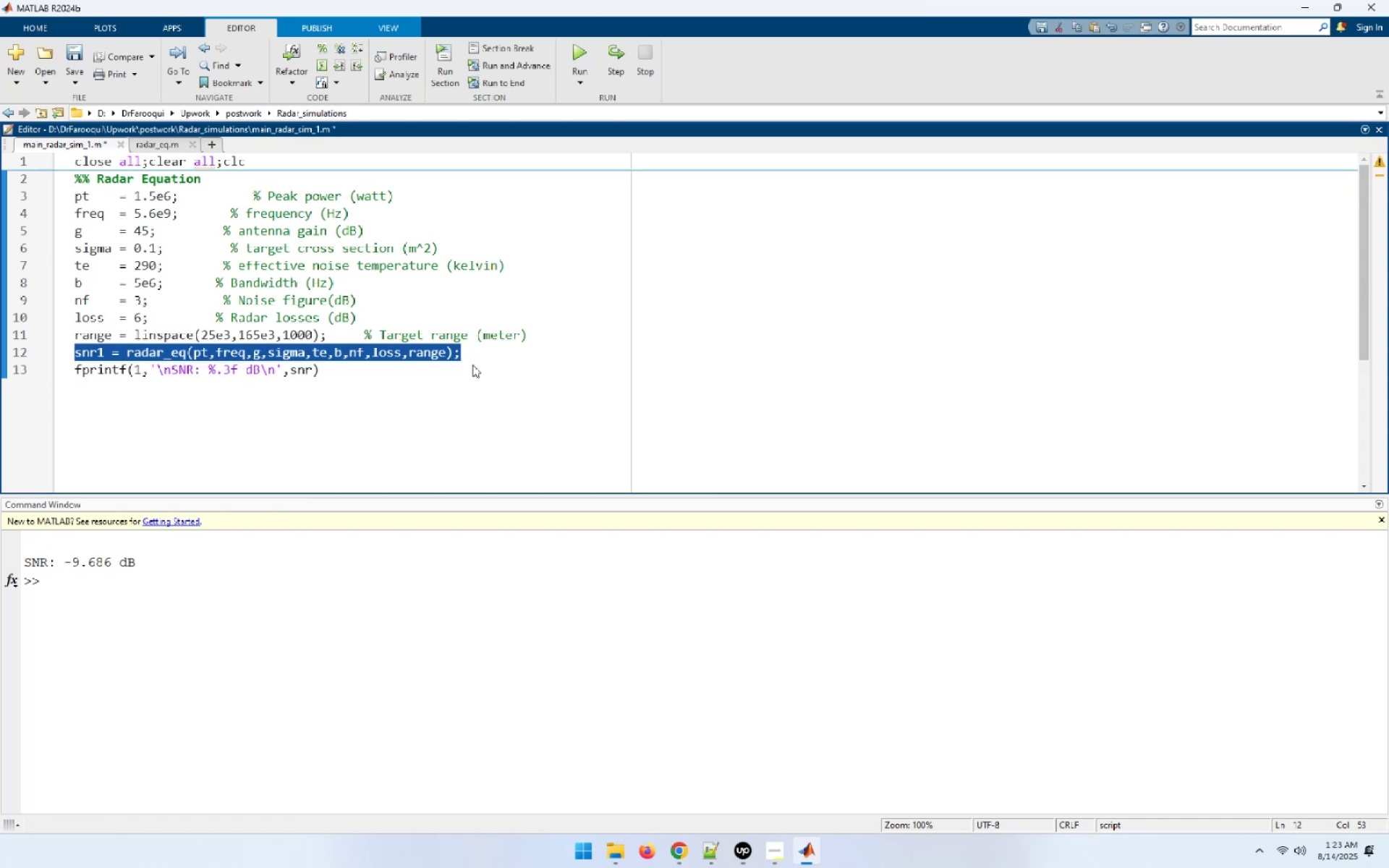 
key(End)
 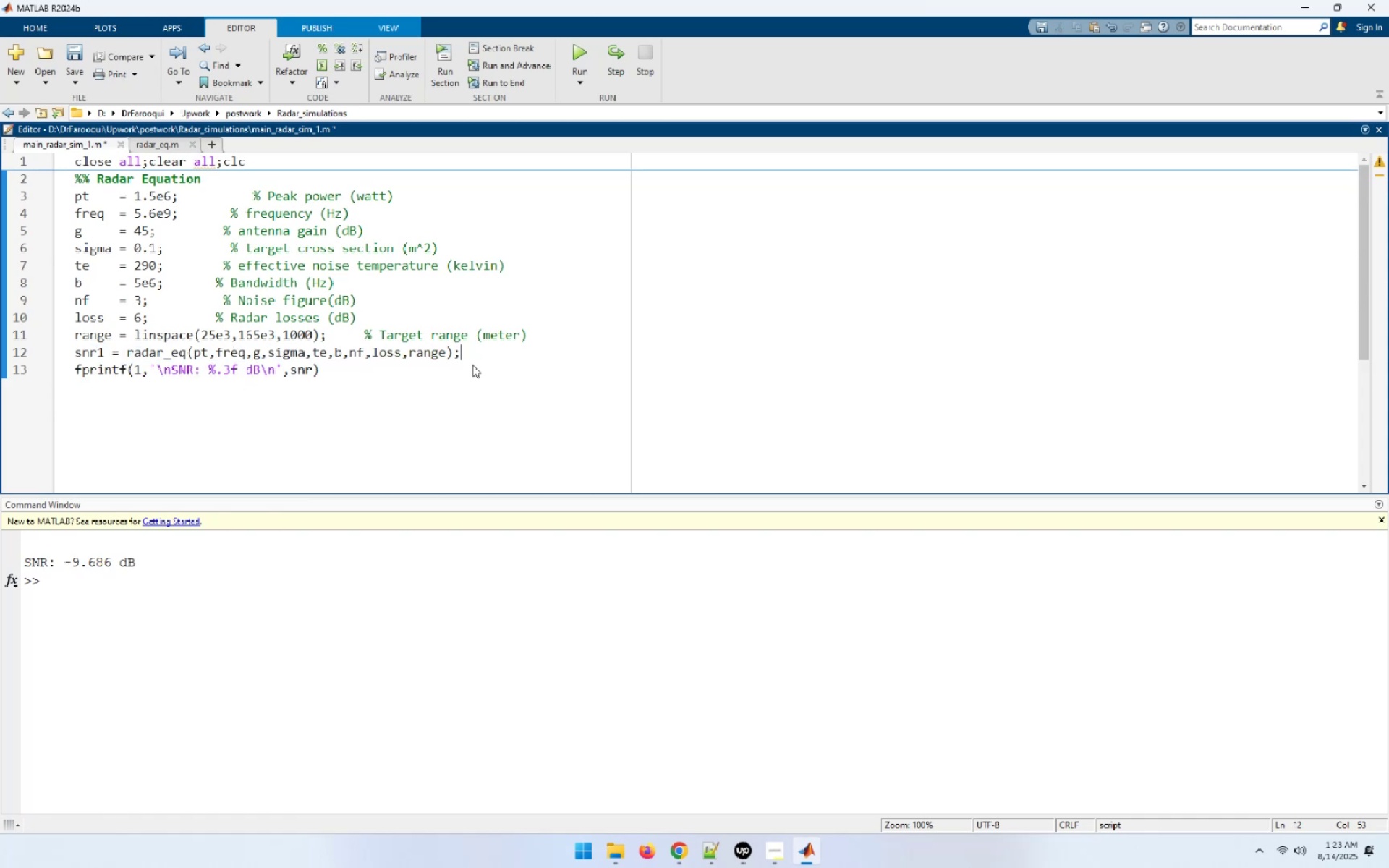 
key(NumpadEnter)
 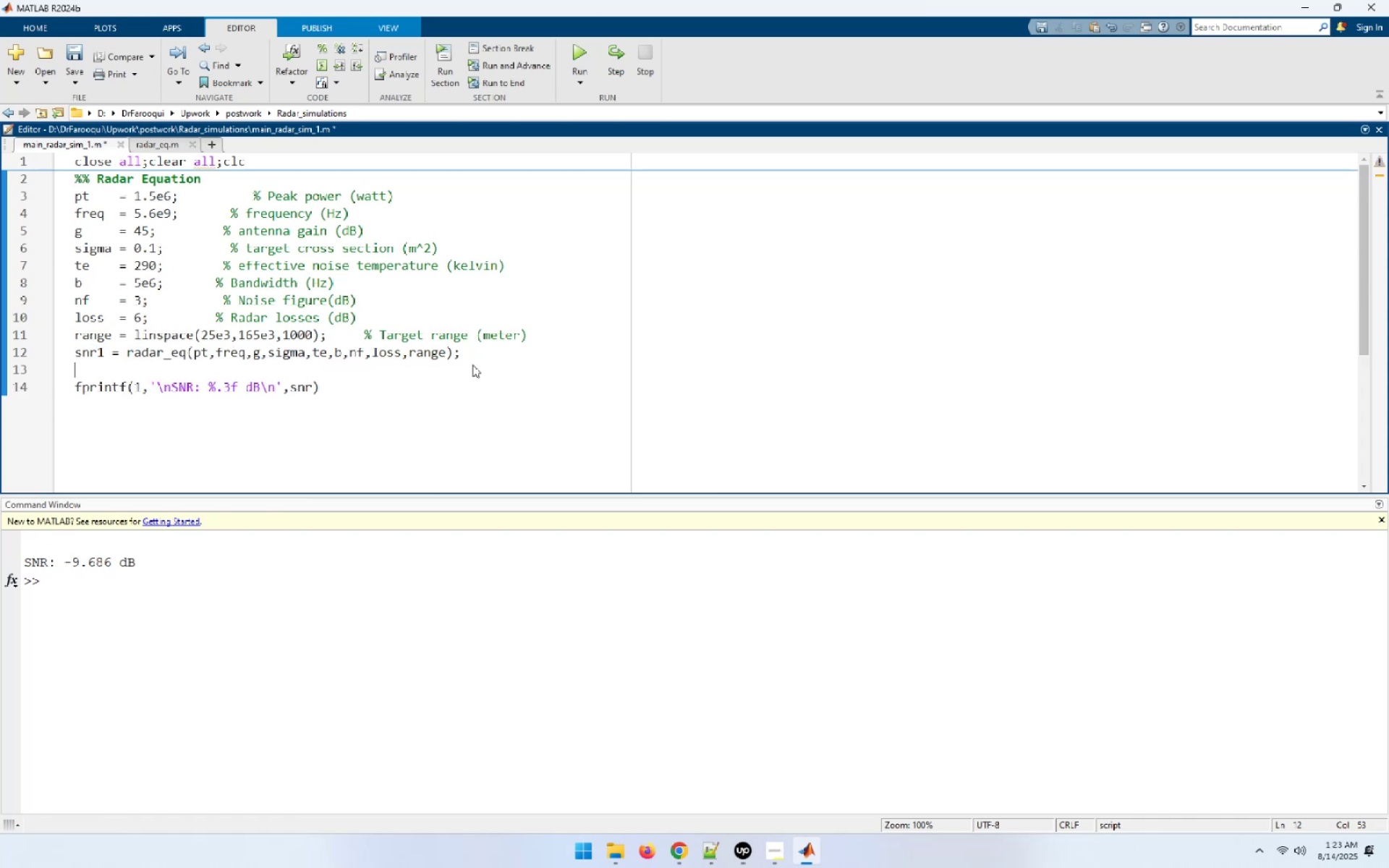 
key(Control+ControlLeft)
 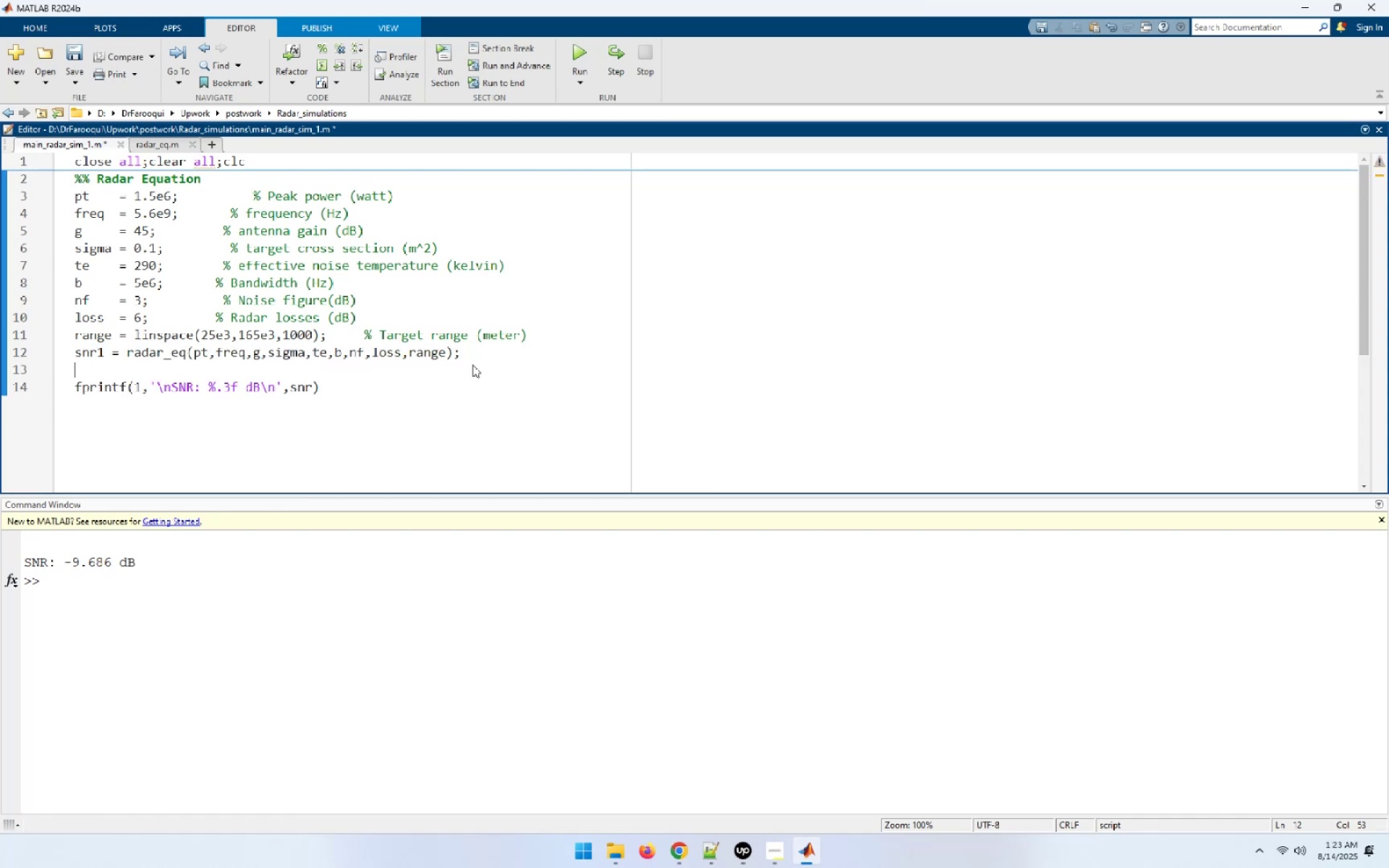 
key(Control+V)
 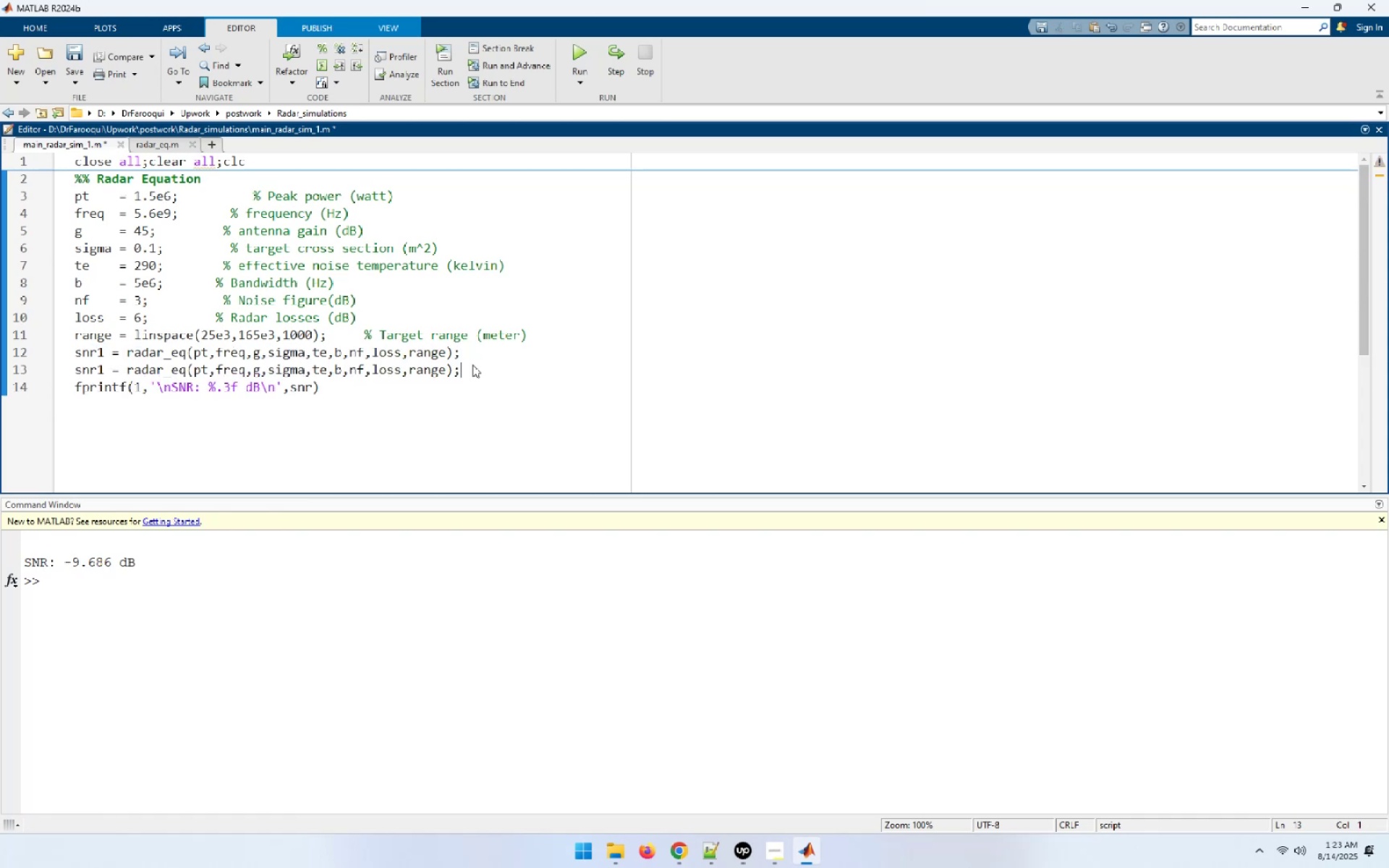 
key(NumpadEnter)
 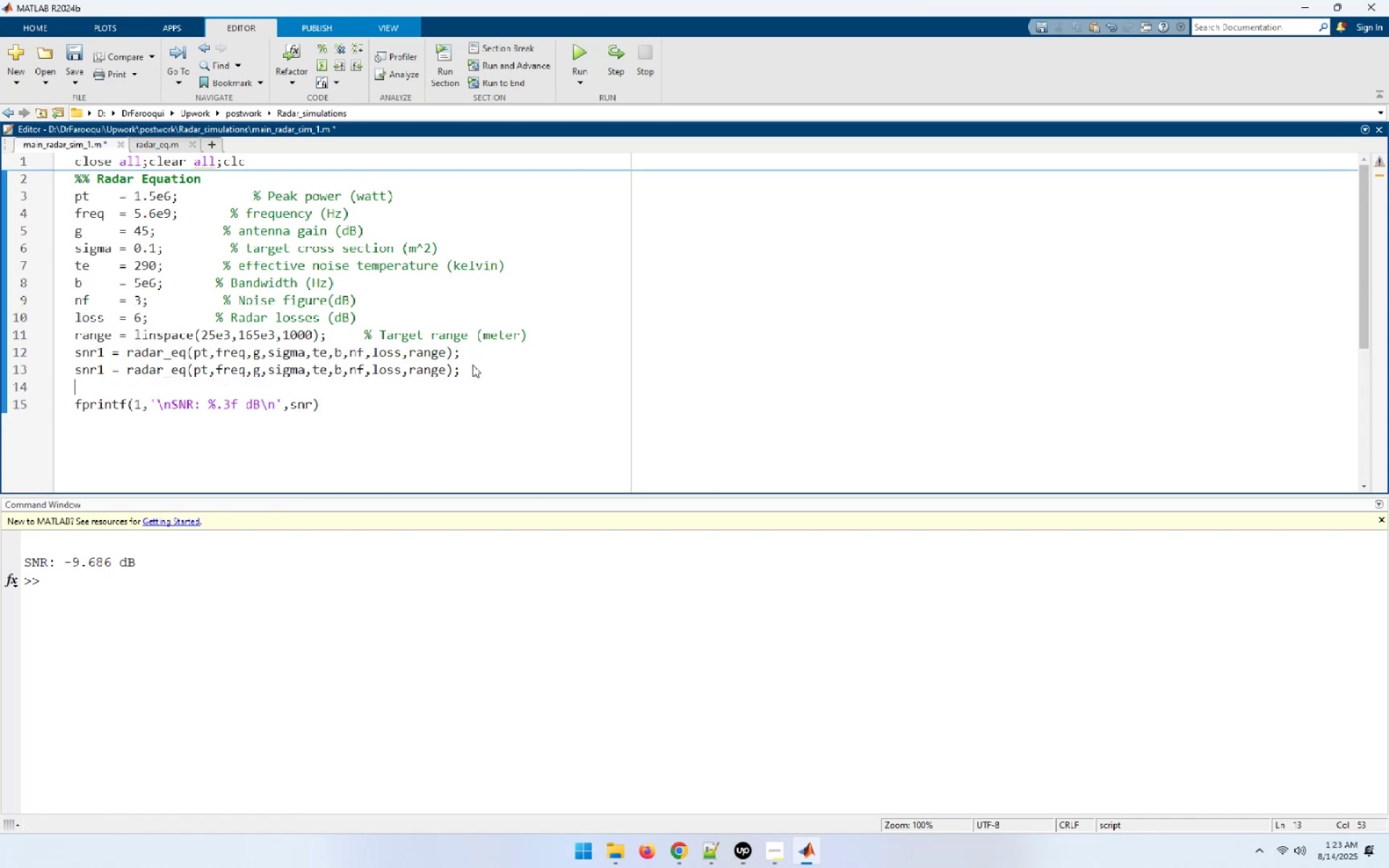 
key(Control+ControlLeft)
 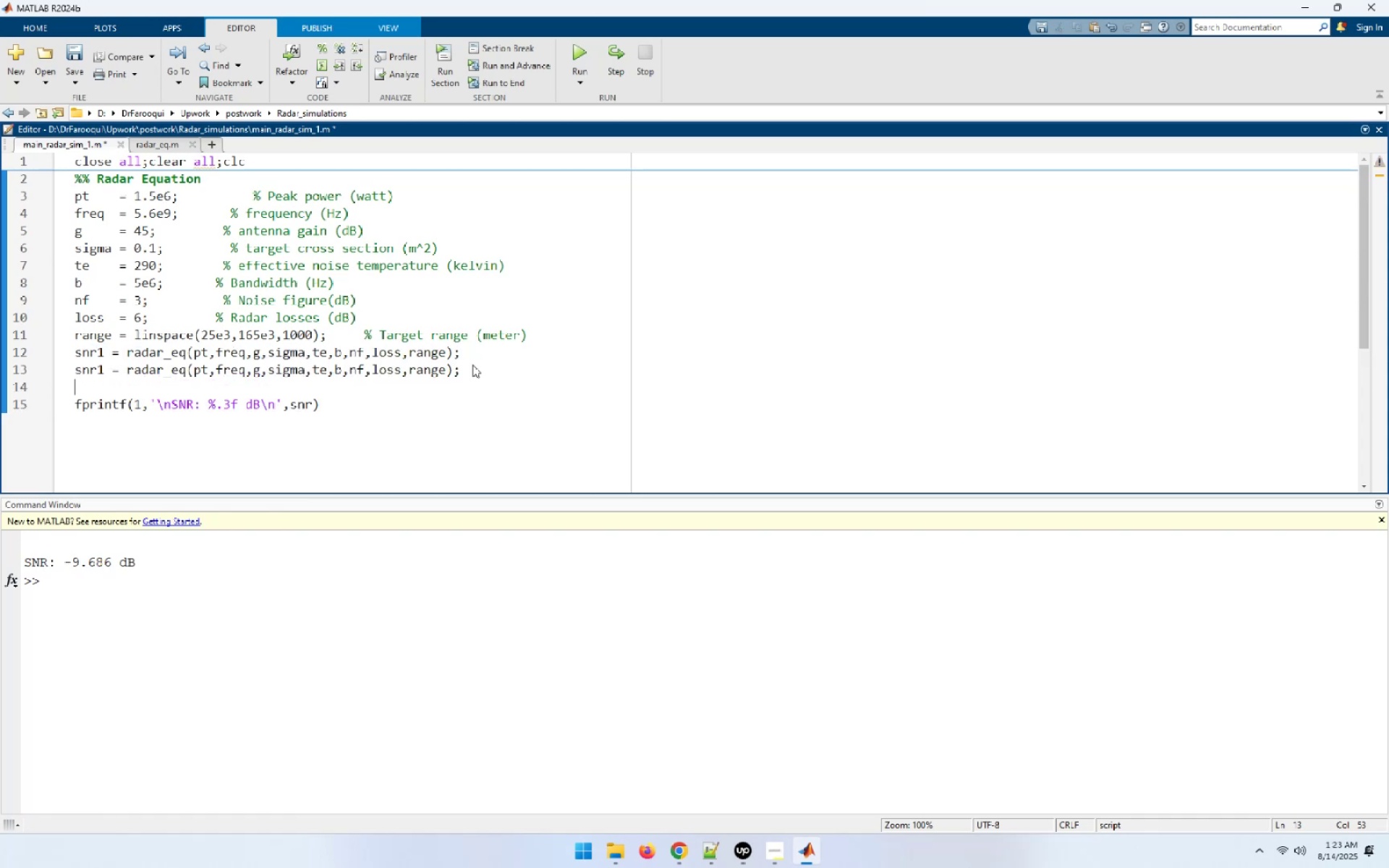 
key(Control+V)
 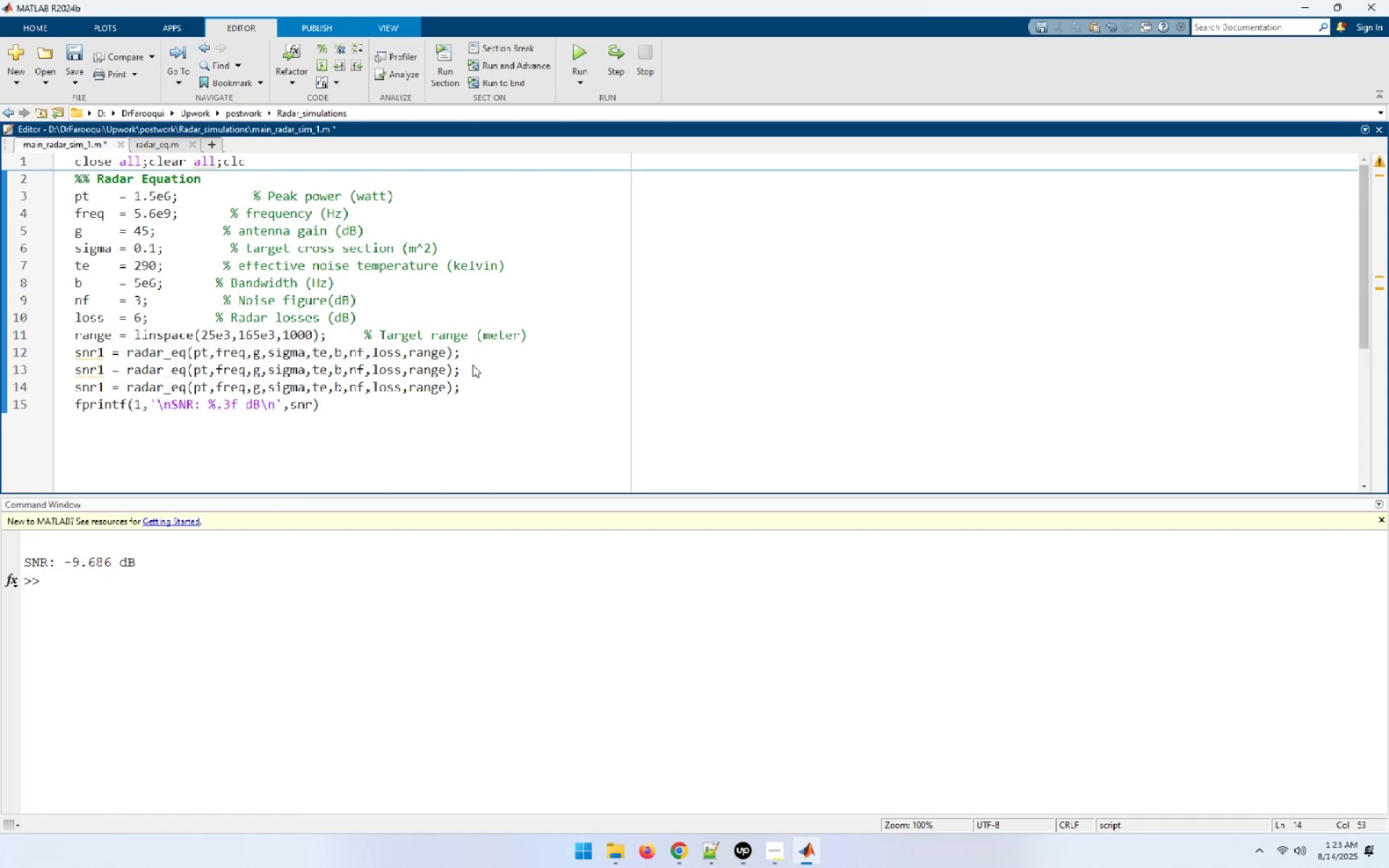 
key(ArrowUp)
 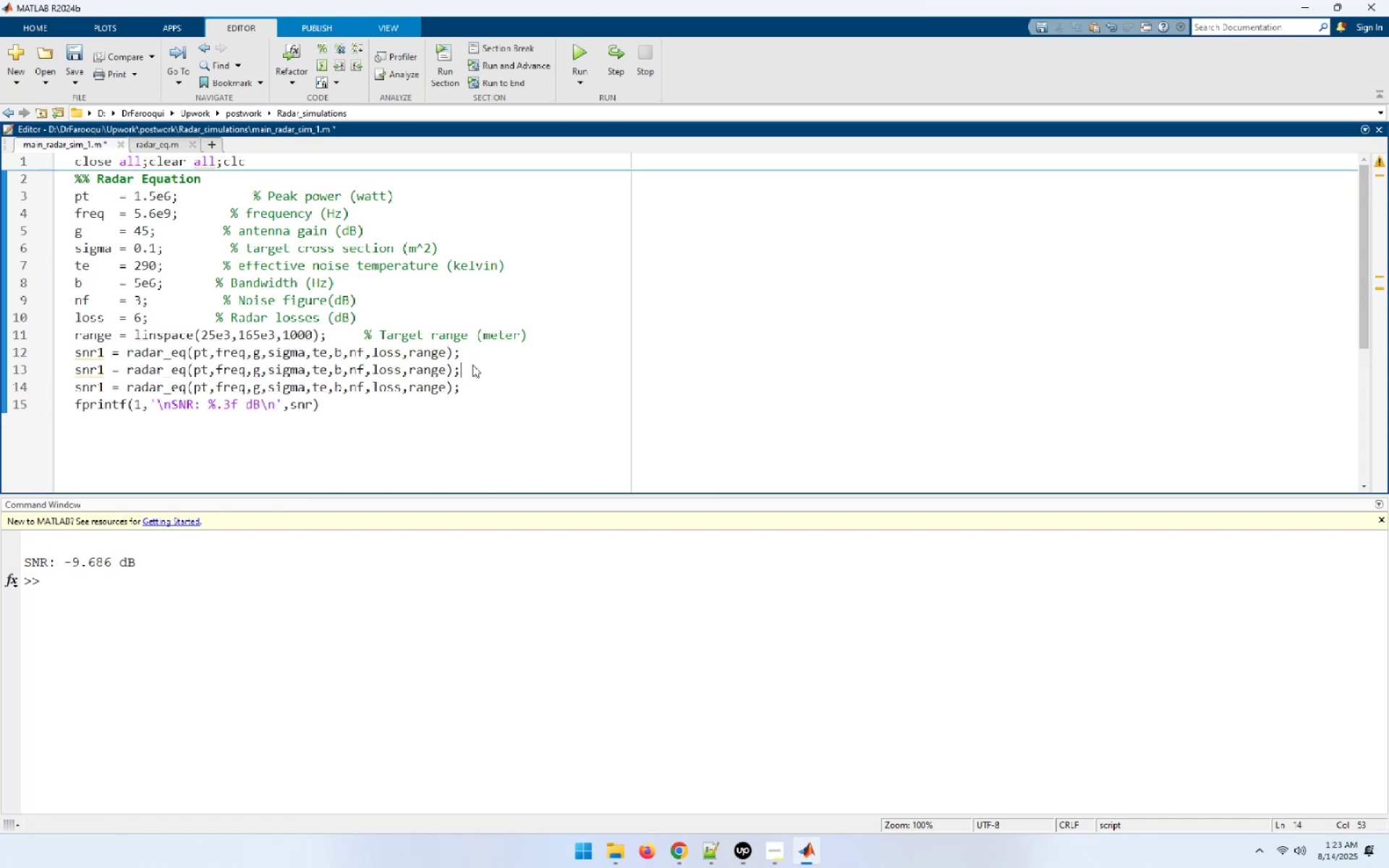 
key(ArrowUp)
 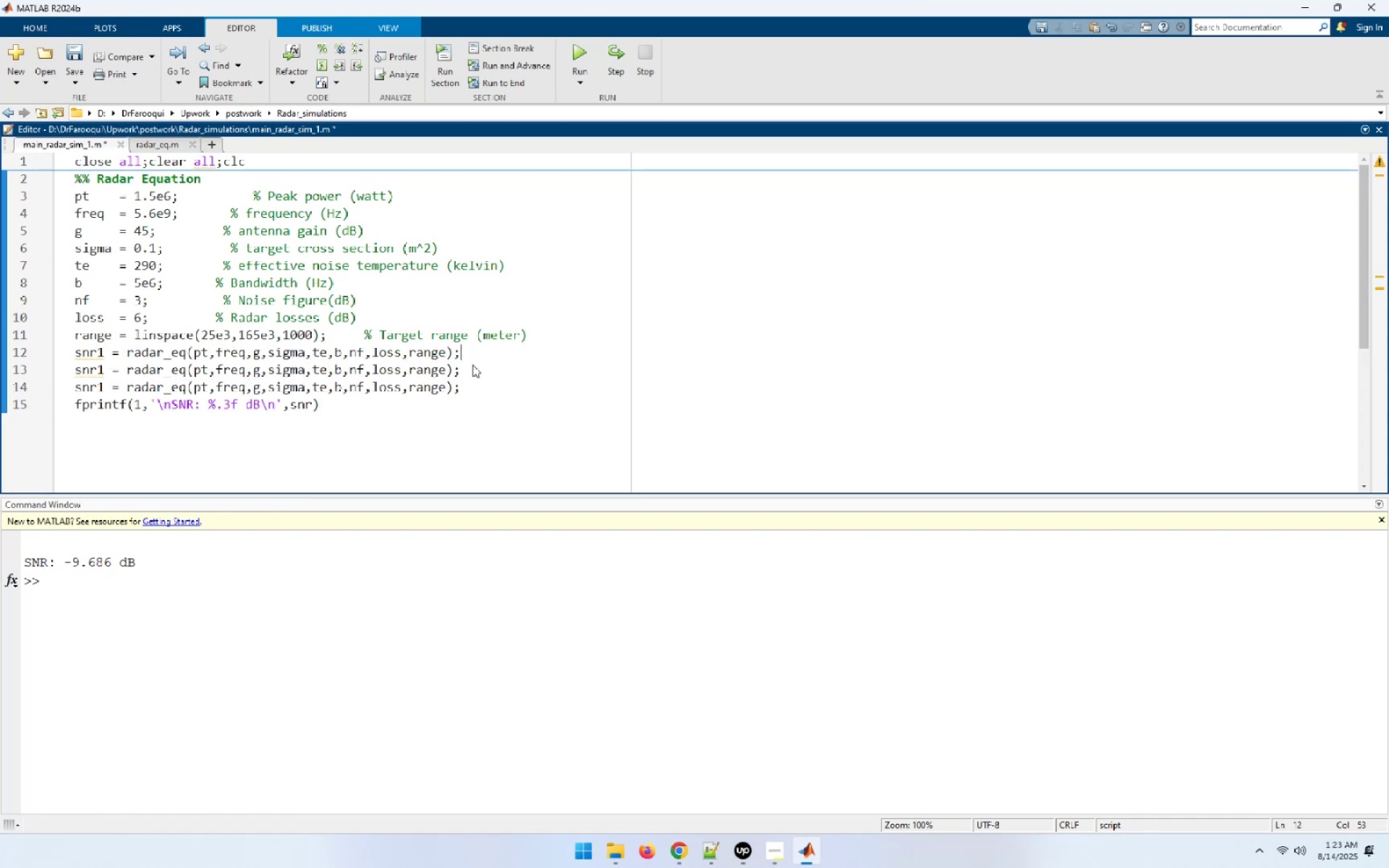 
key(Home)
 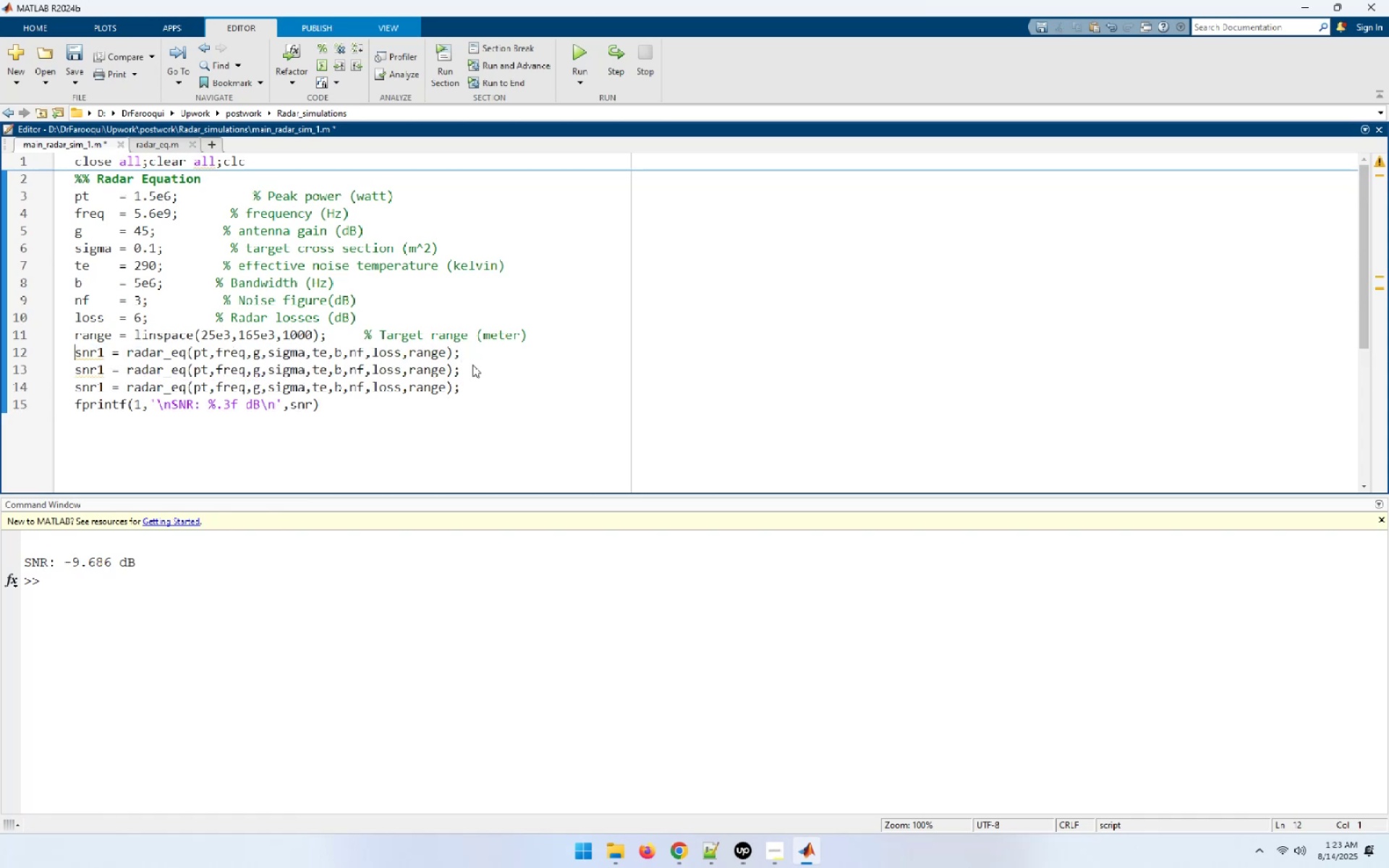 
key(ArrowRight)
 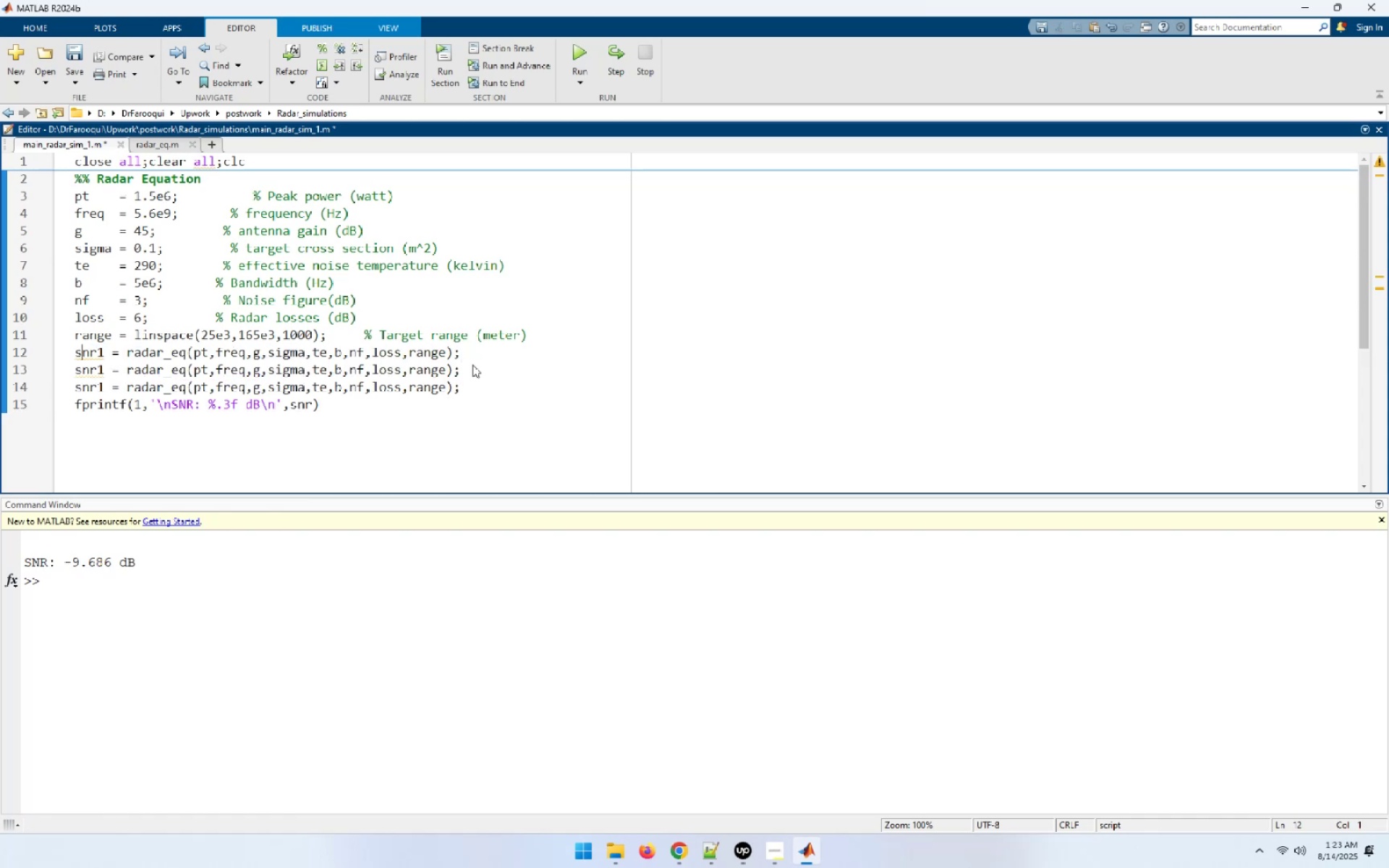 
key(ArrowRight)
 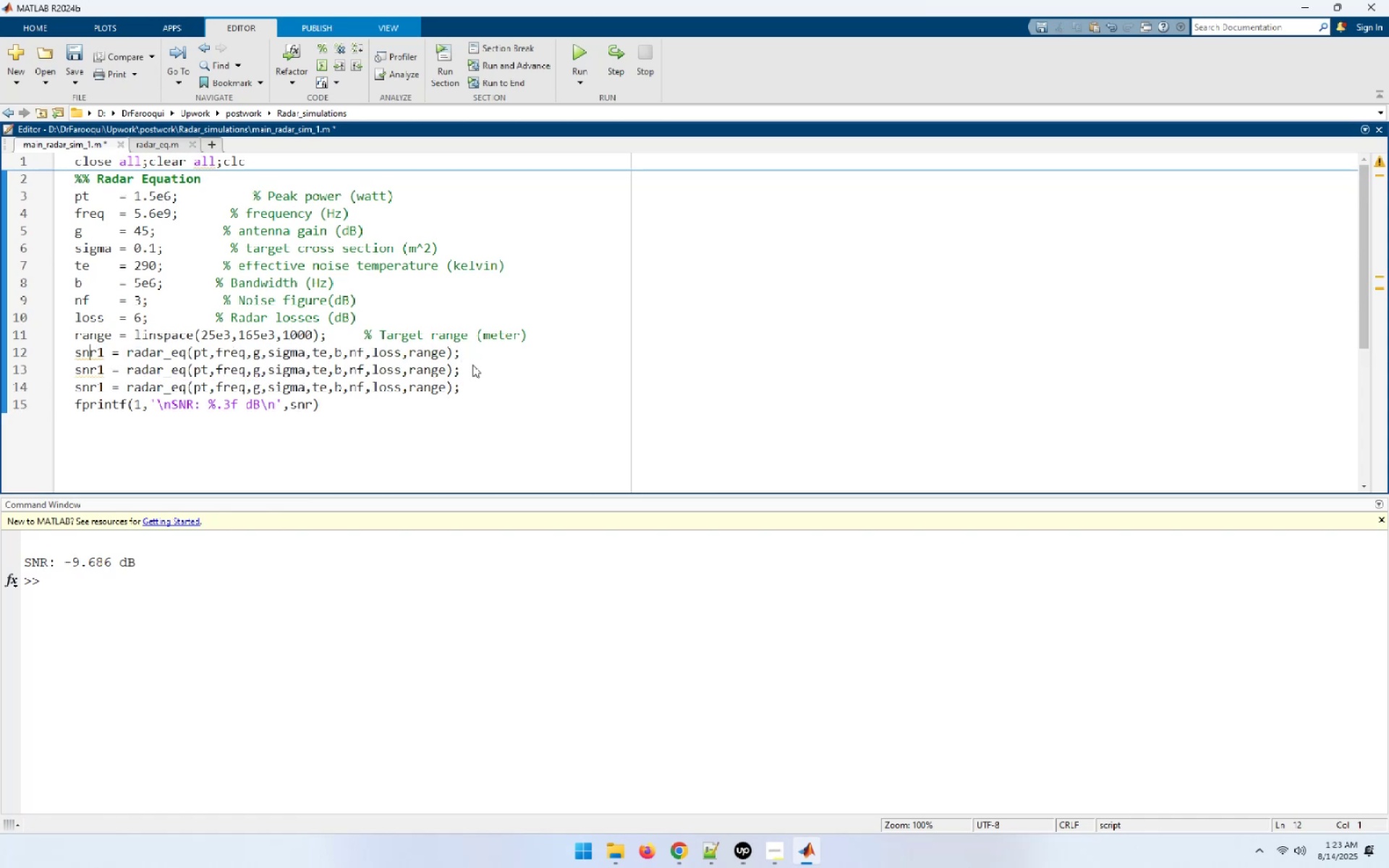 
key(ArrowRight)
 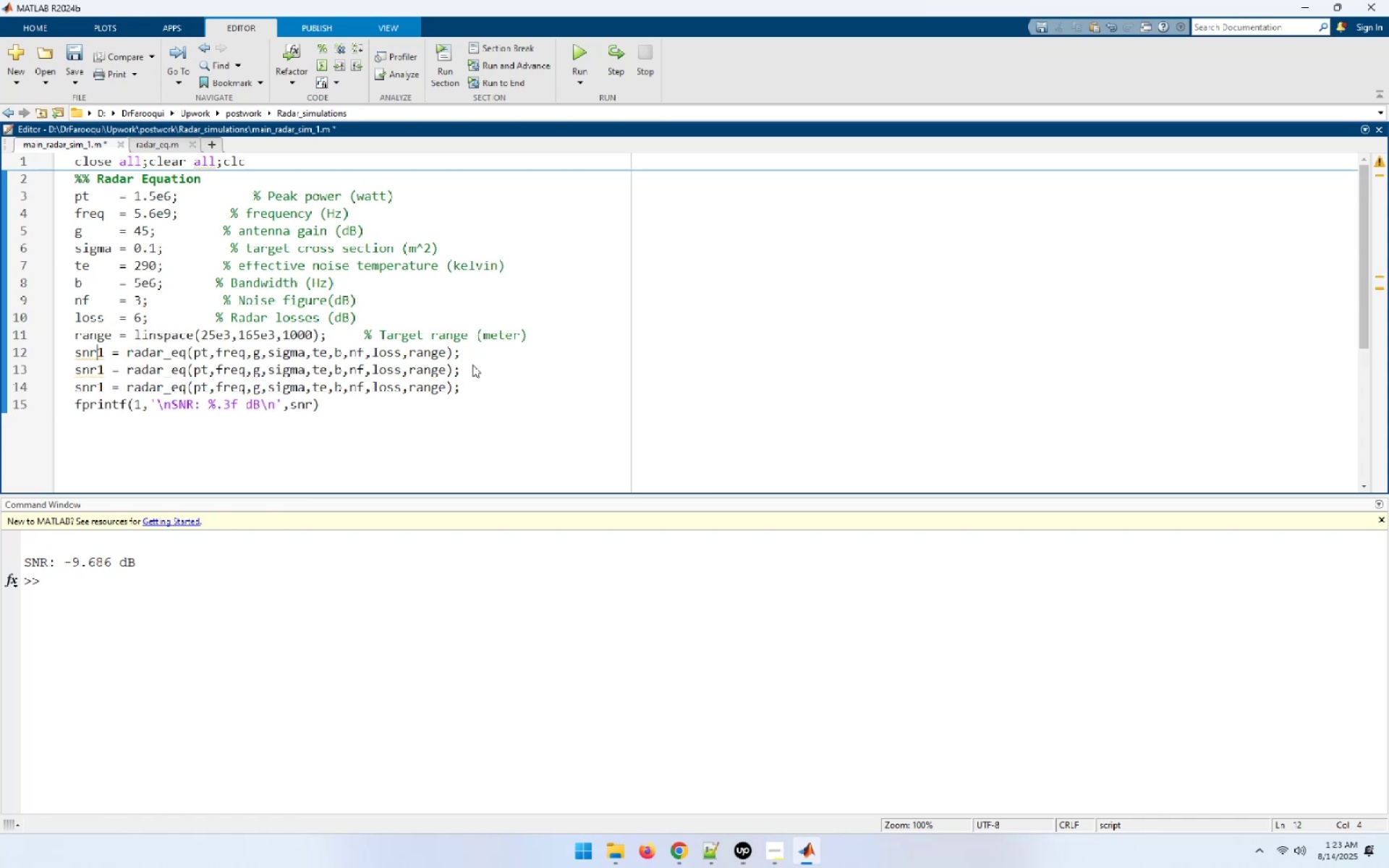 
key(ArrowRight)
 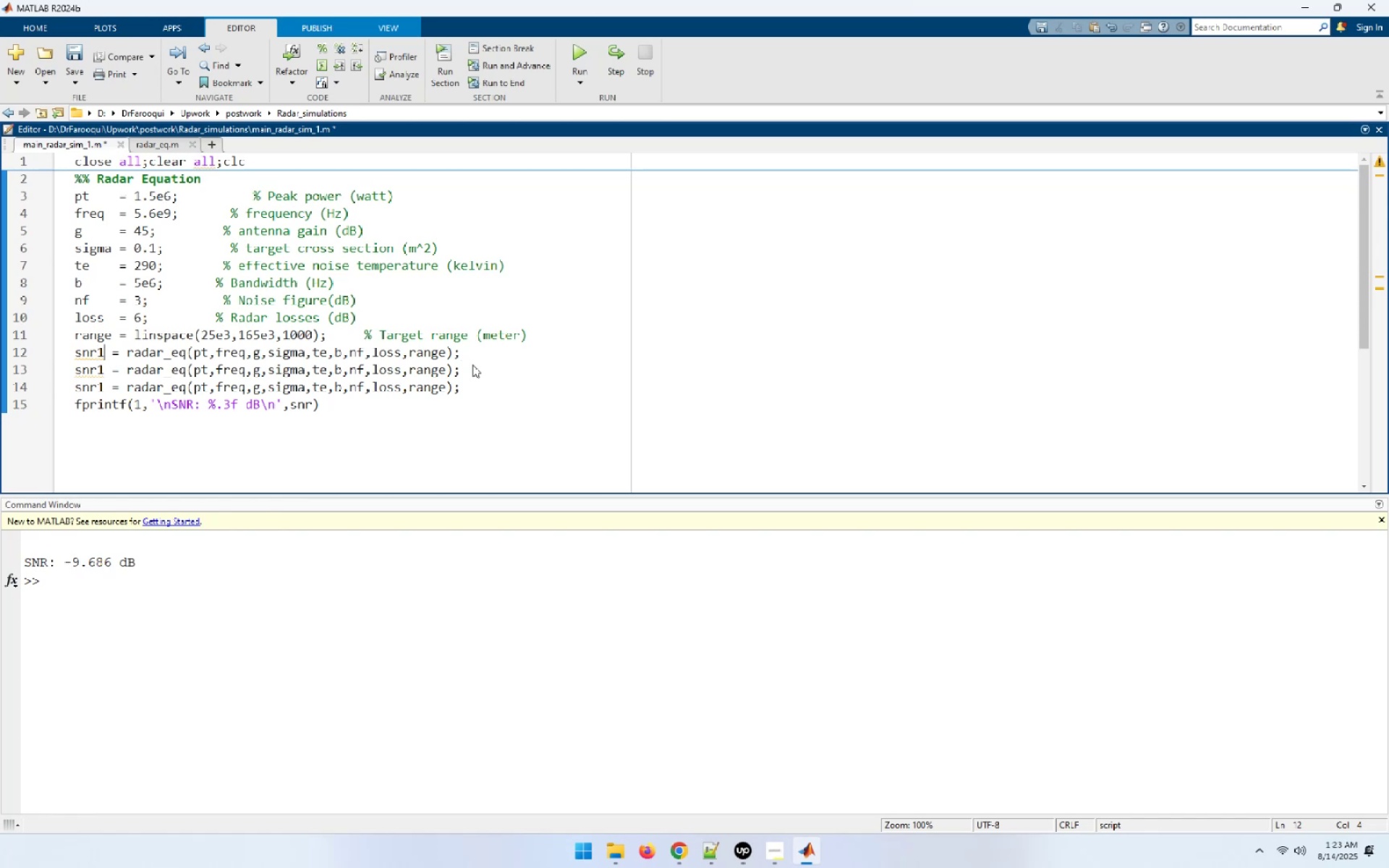 
key(Backspace)
 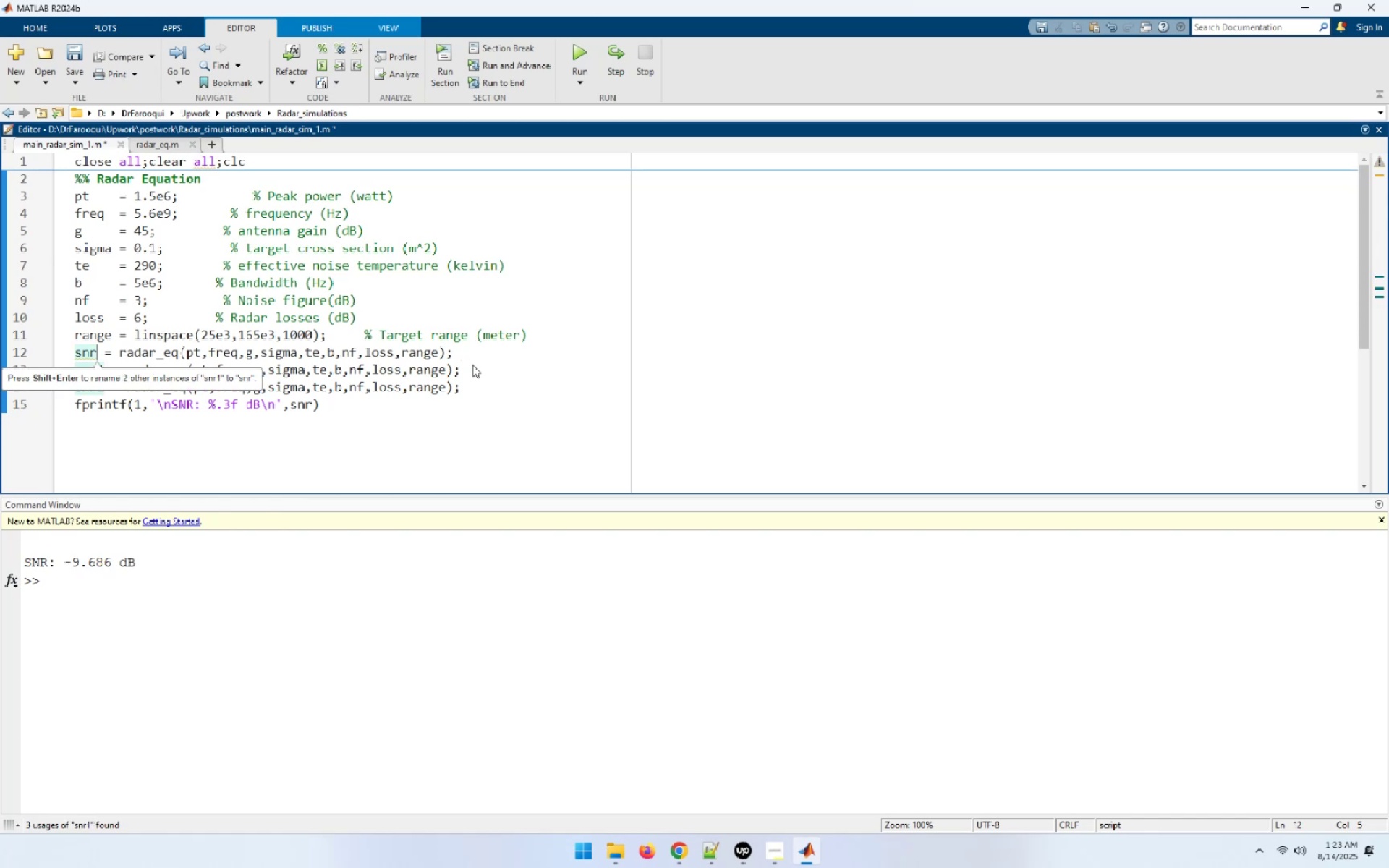 
key(ArrowDown)
 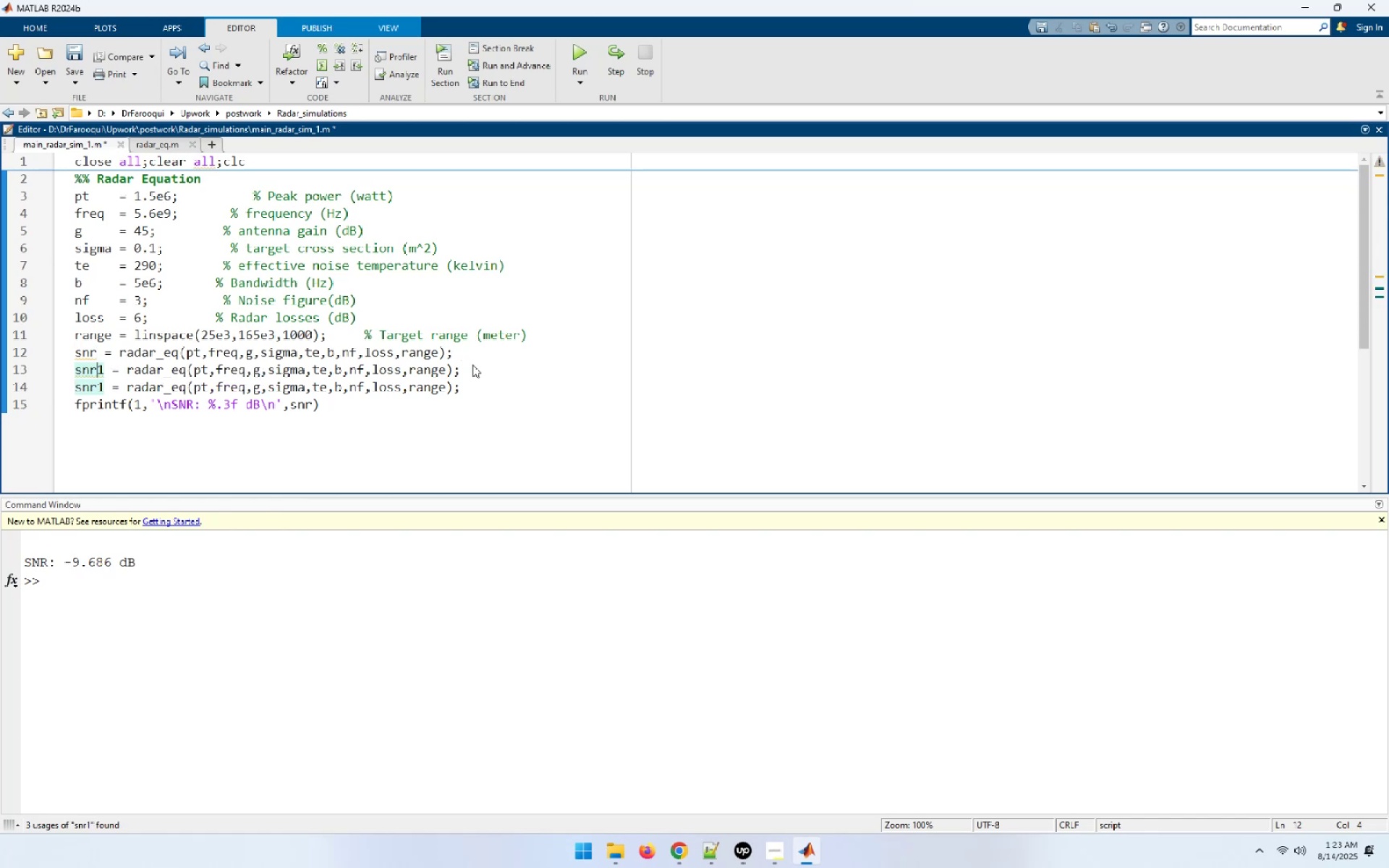 
key(ArrowRight)
 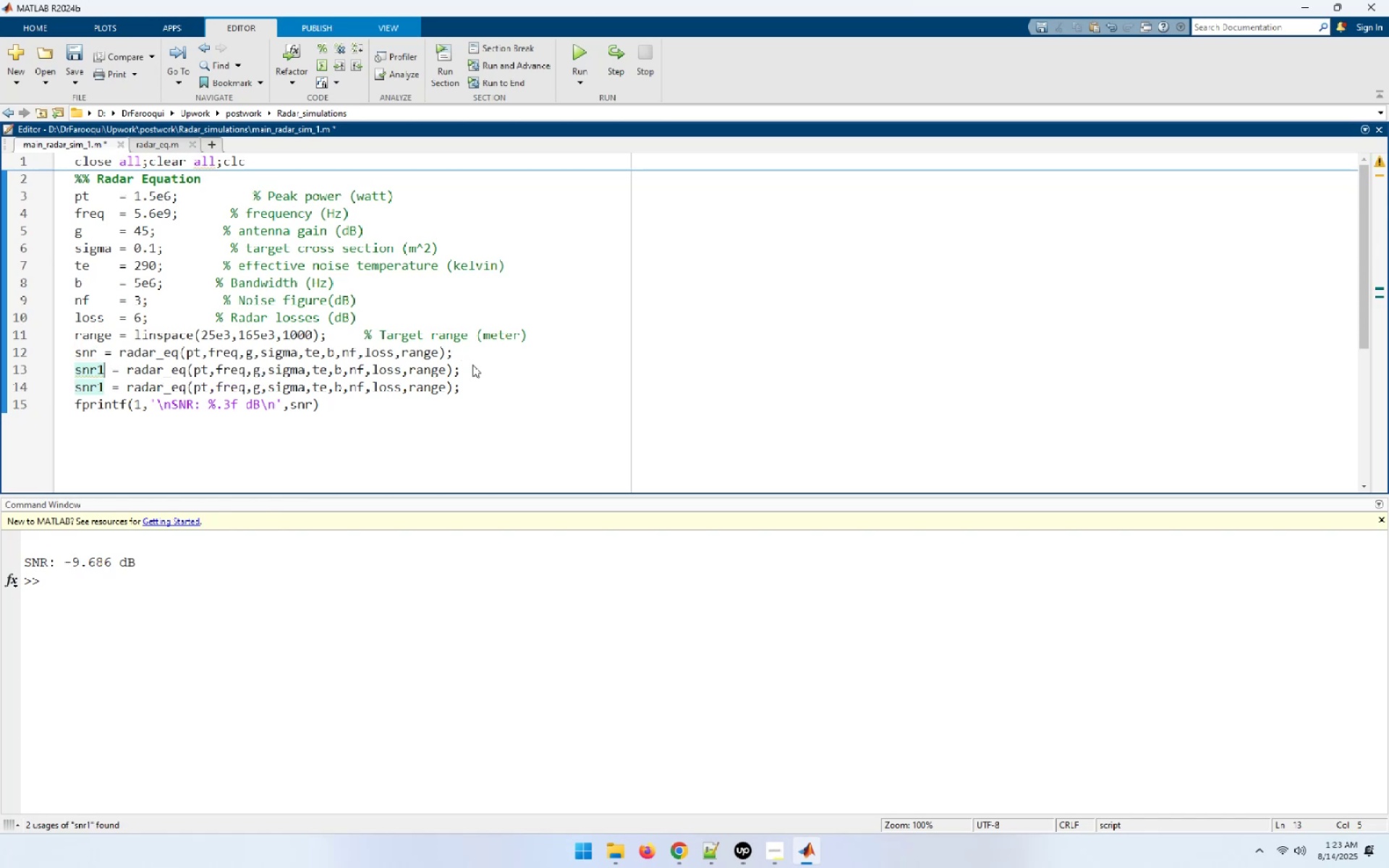 
key(Backspace)
type(_dvd_sigma)
 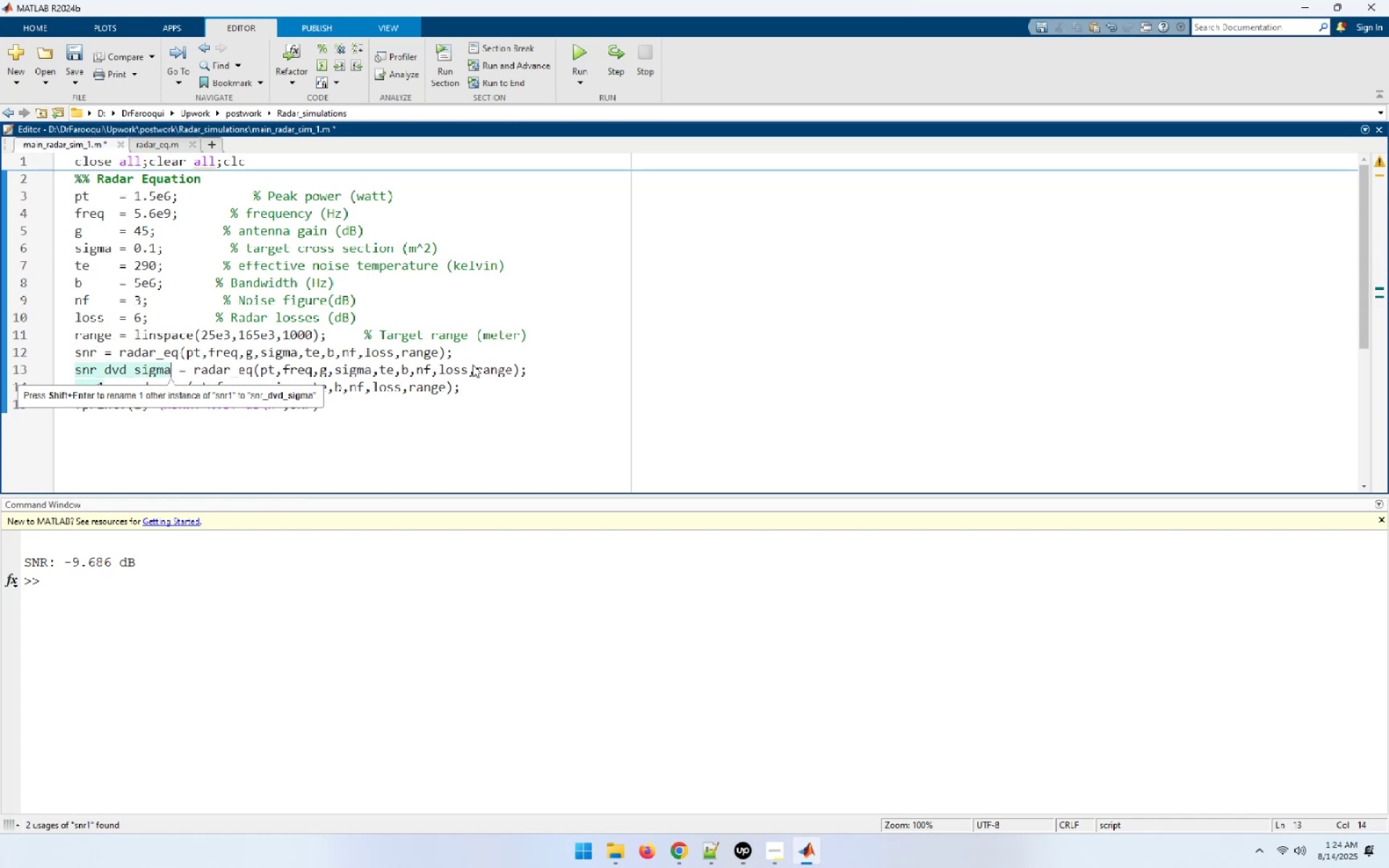 
key(Numpad1)
 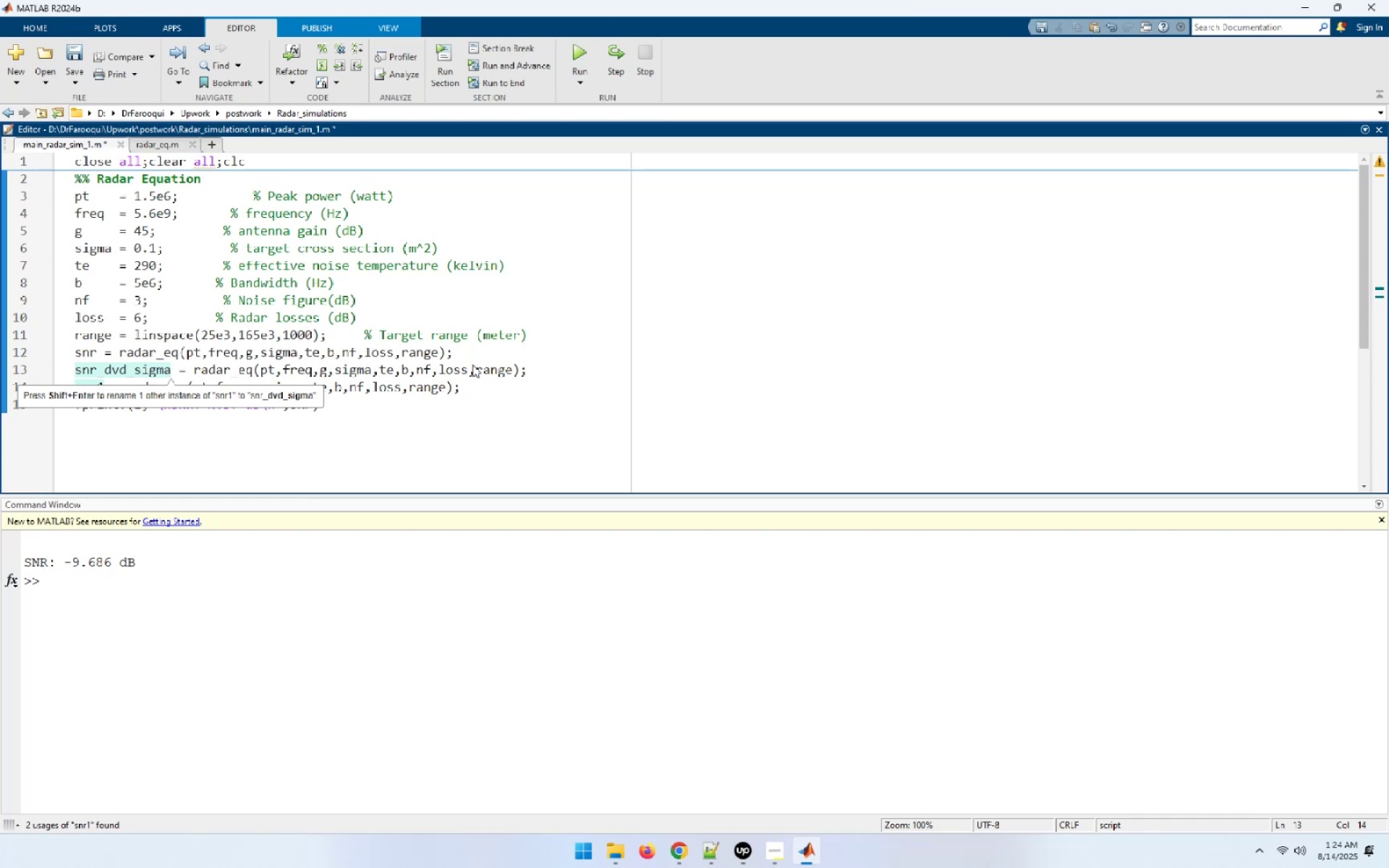 
key(Numpad0)
 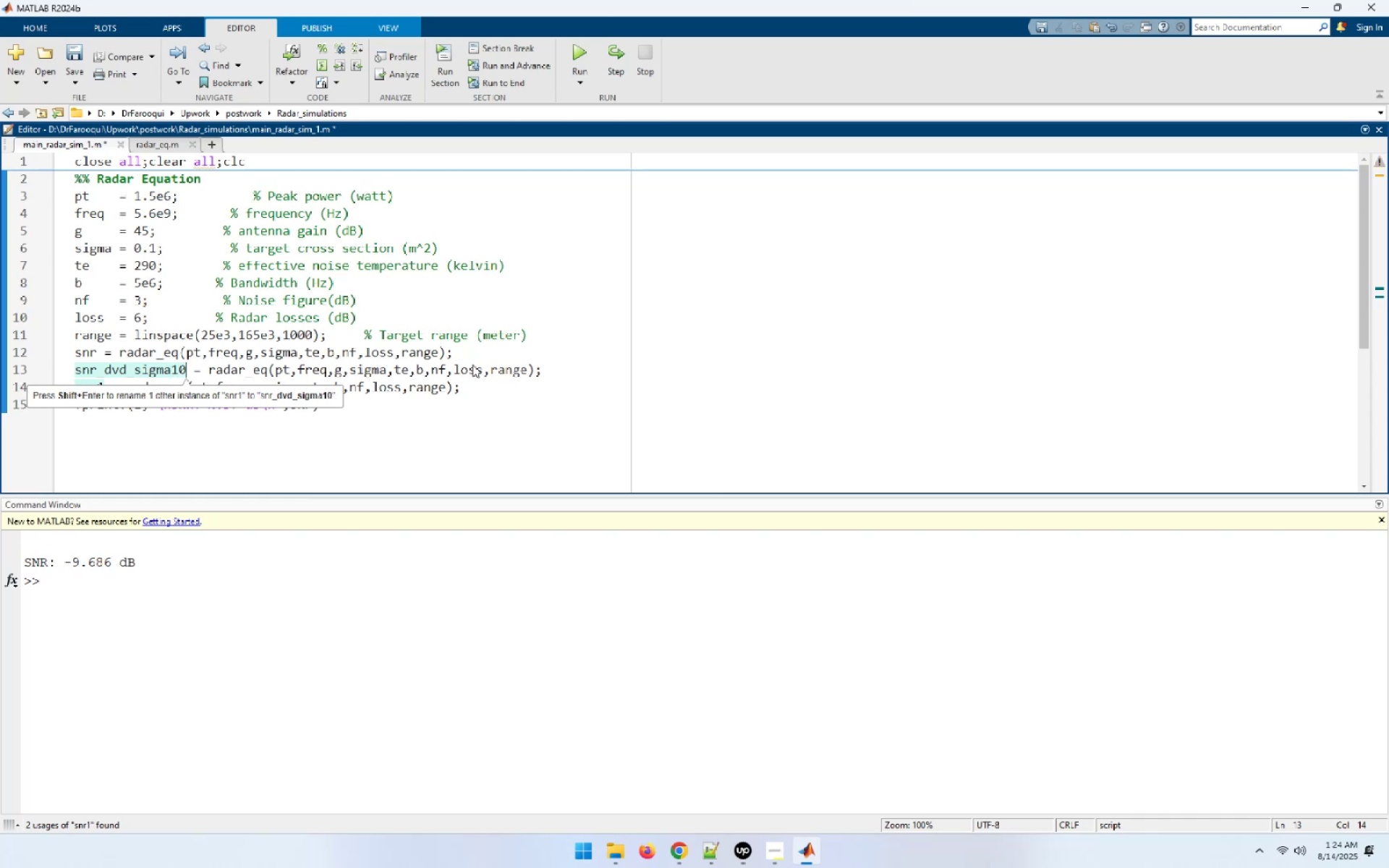 
hold_key(key=ArrowLeft, duration=0.82)
 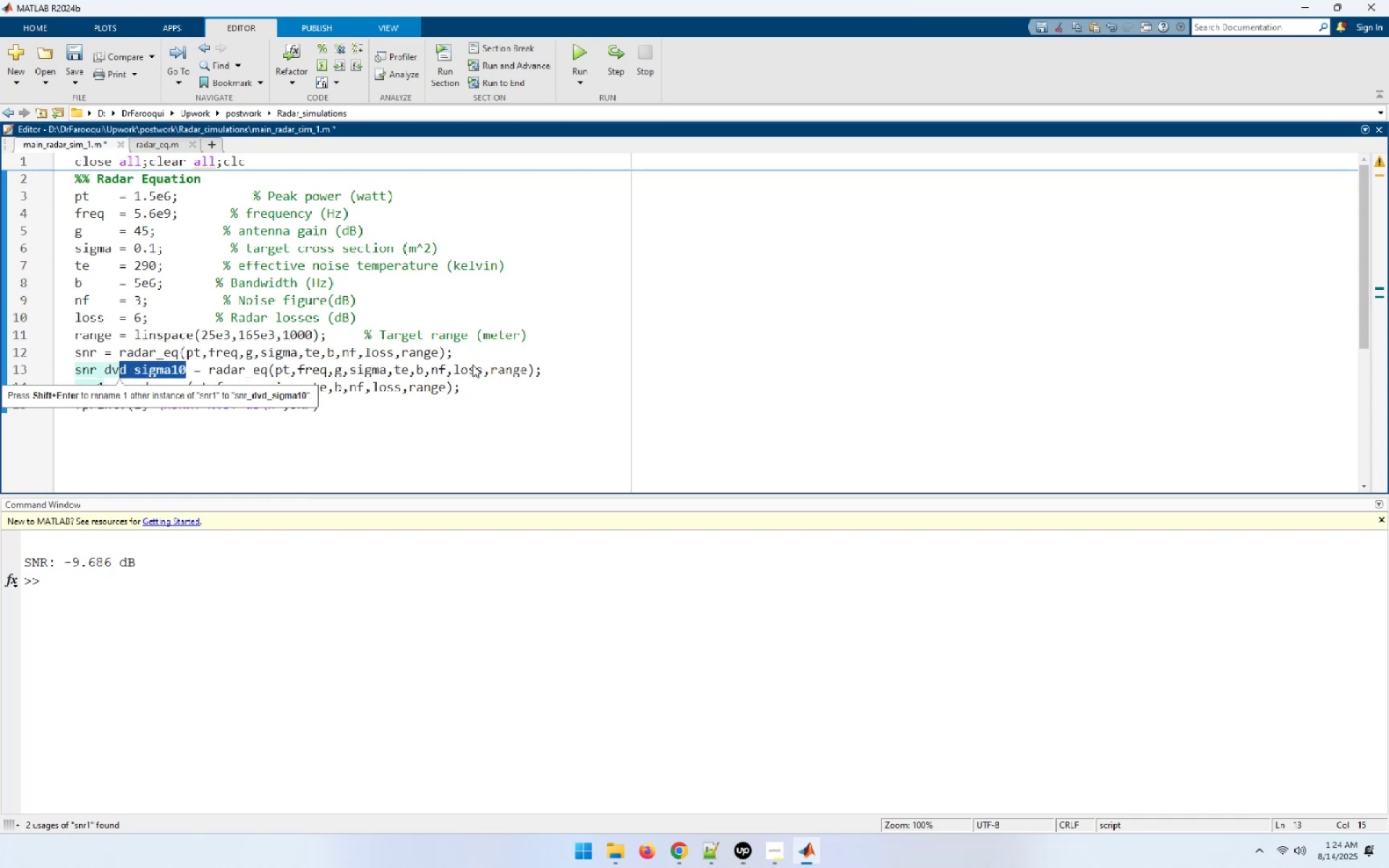 
key(Shift+ArrowLeft)
 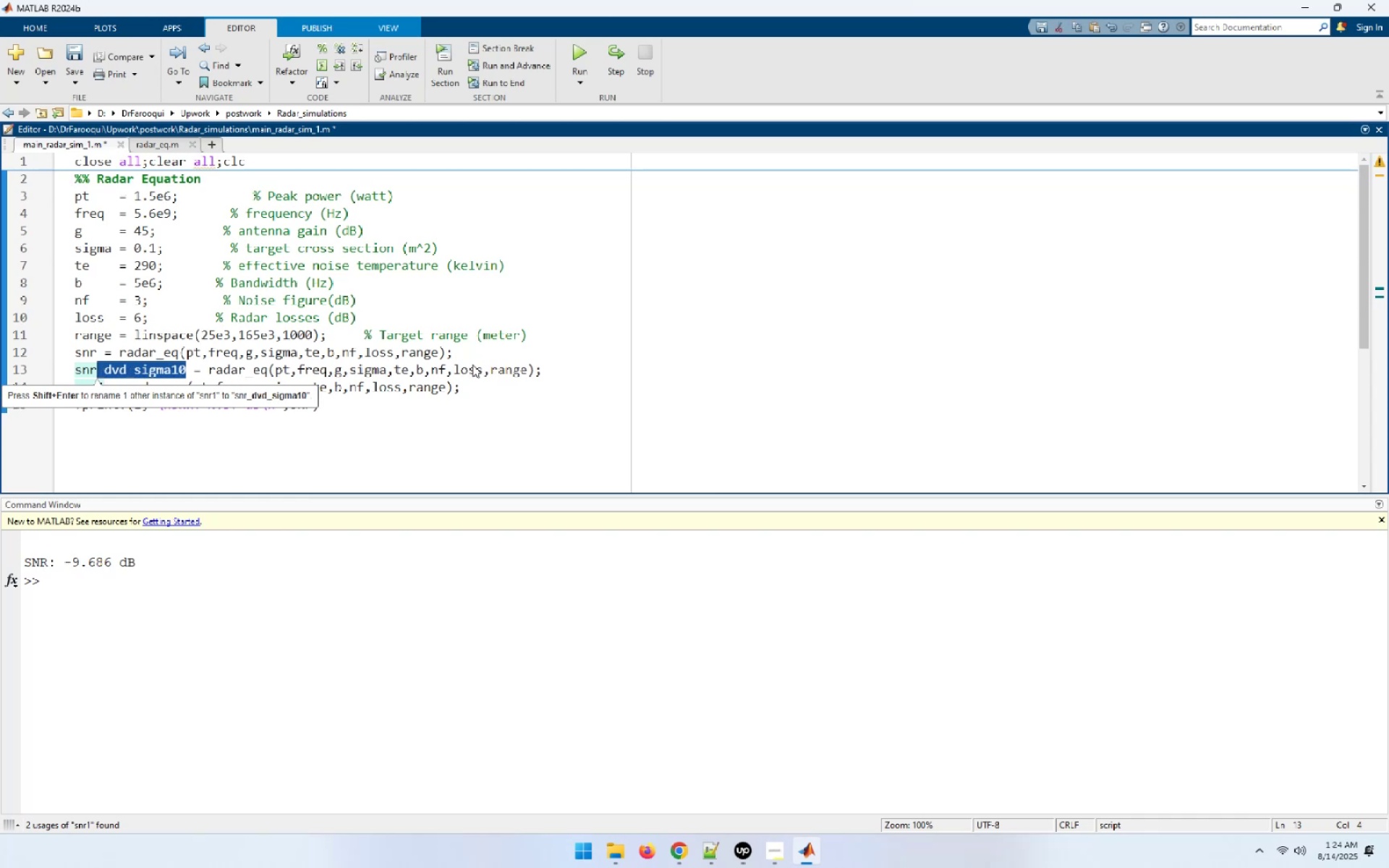 
key(Control+C)
 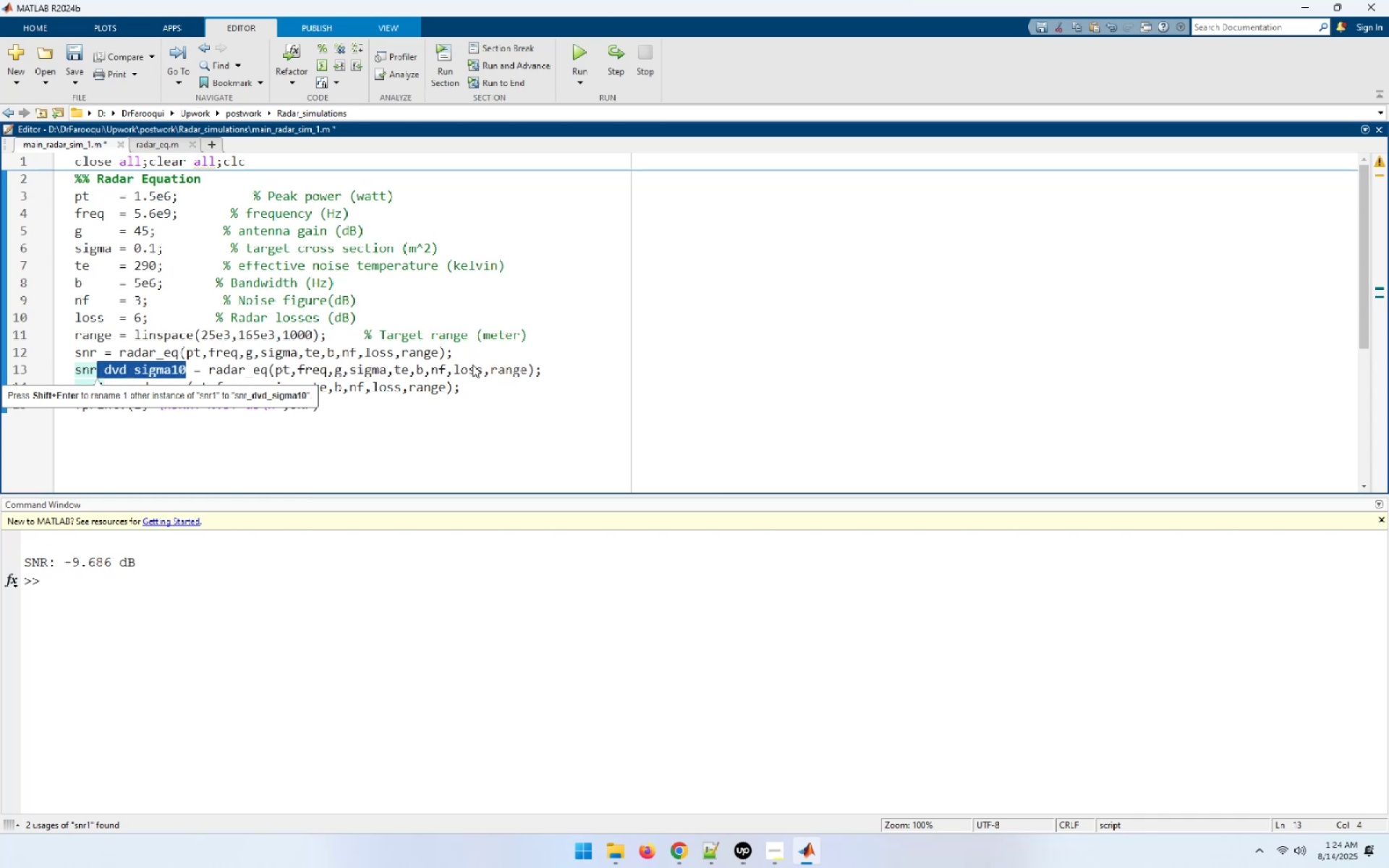 
key(ArrowDown)
 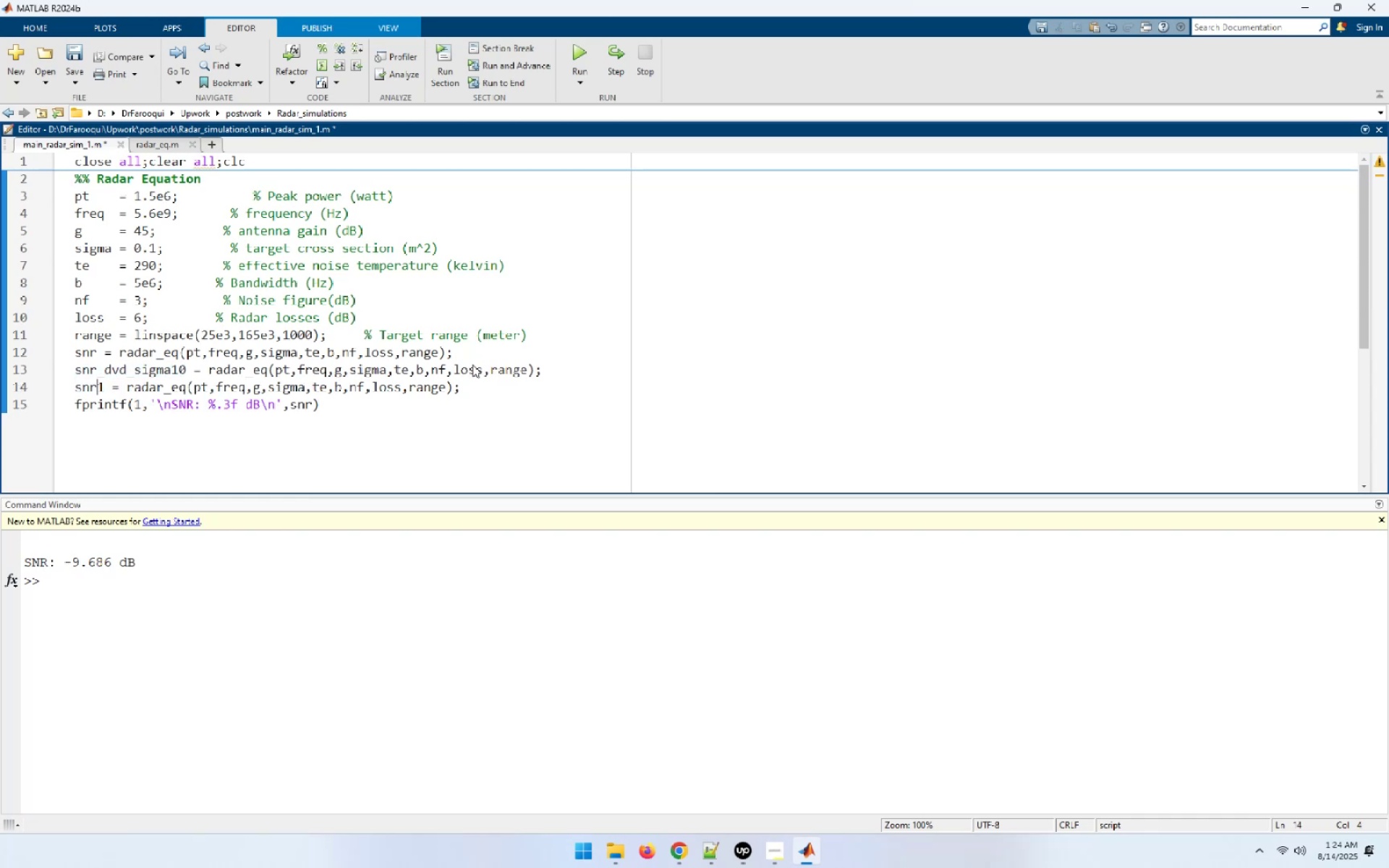 
key(ArrowRight)
 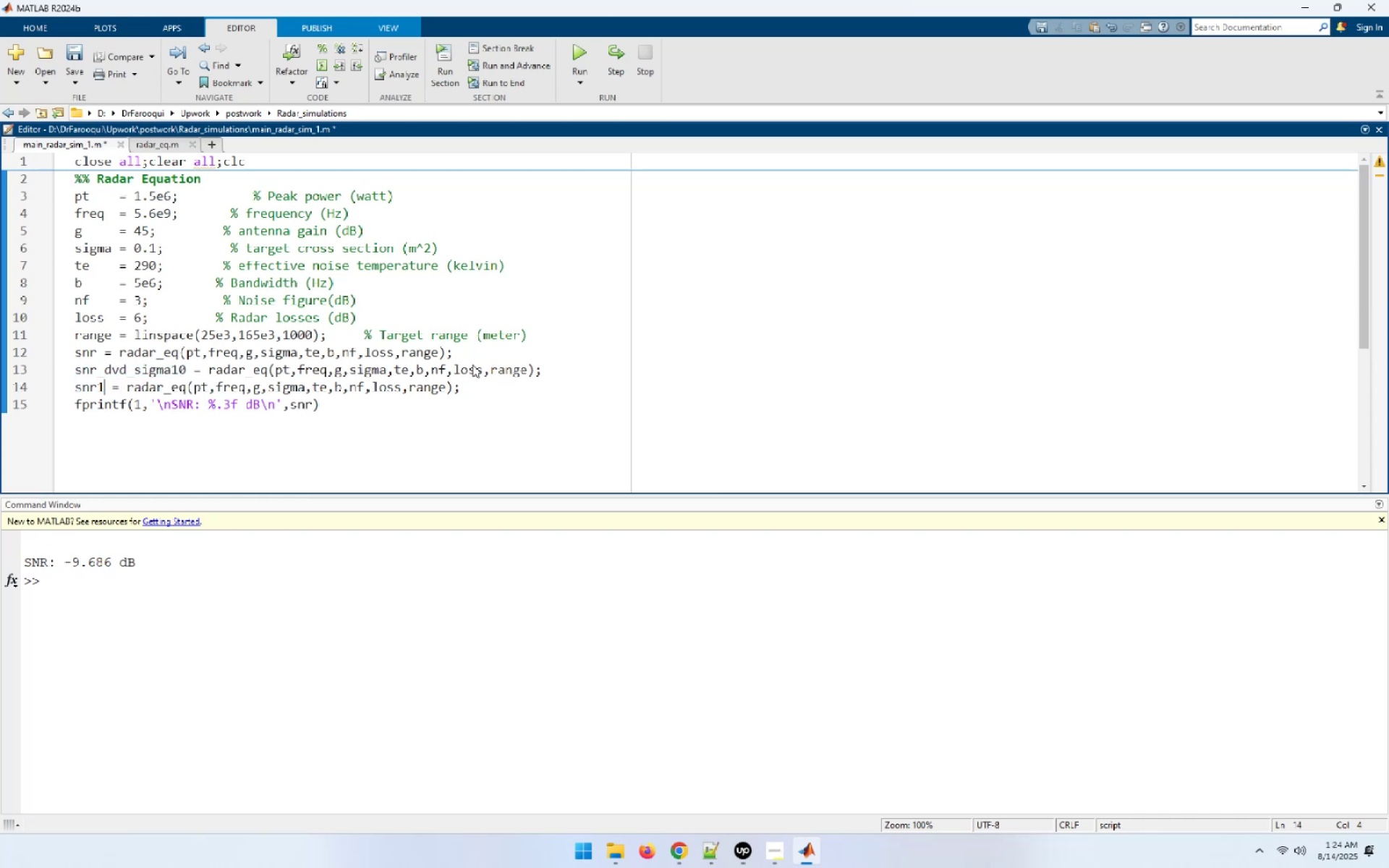 
key(Shift+ShiftLeft)
 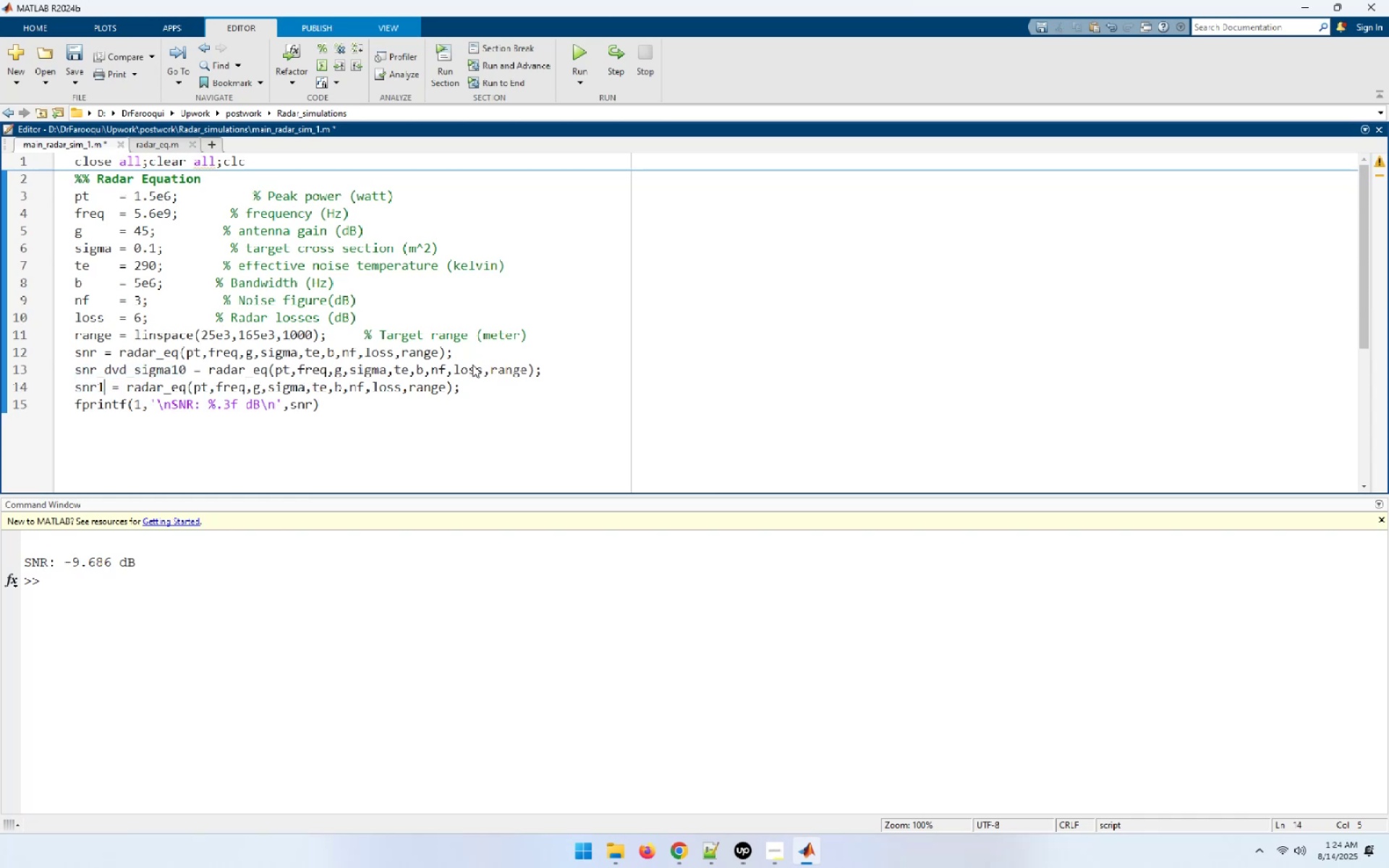 
key(Shift+ArrowLeft)
 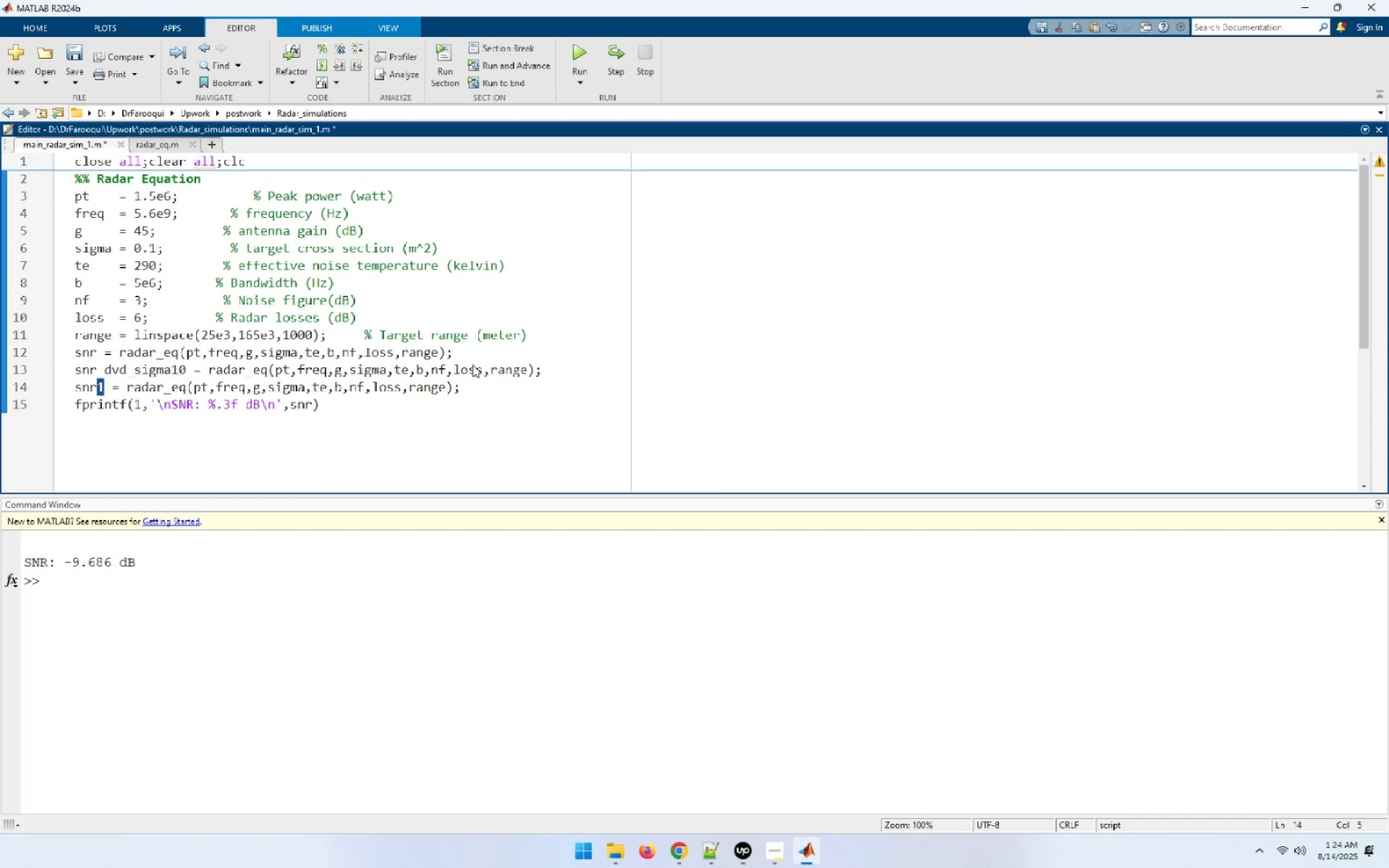 
key(Control+ControlLeft)
 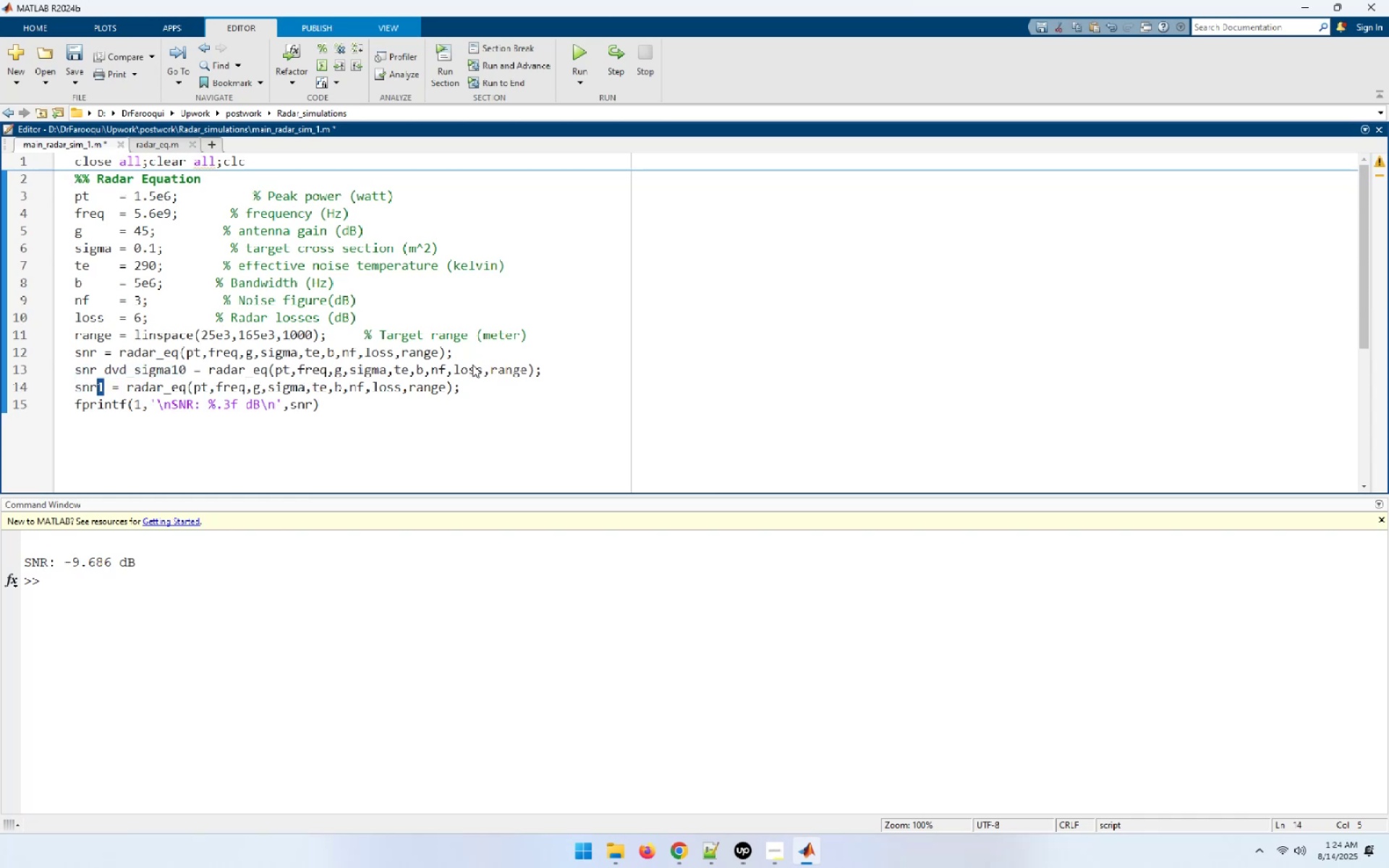 
key(Control+V)
 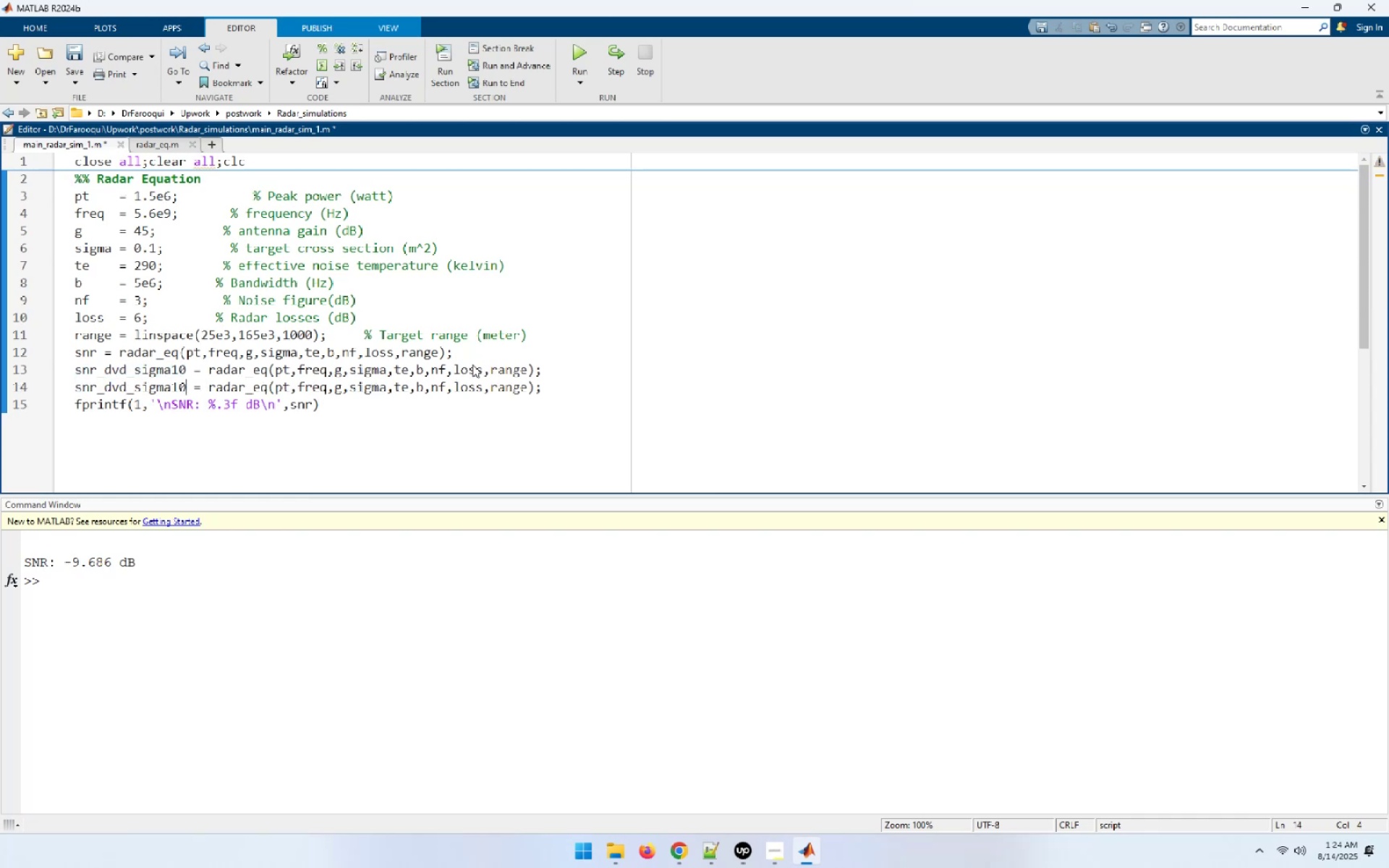 
hold_key(key=ArrowLeft, duration=0.77)
 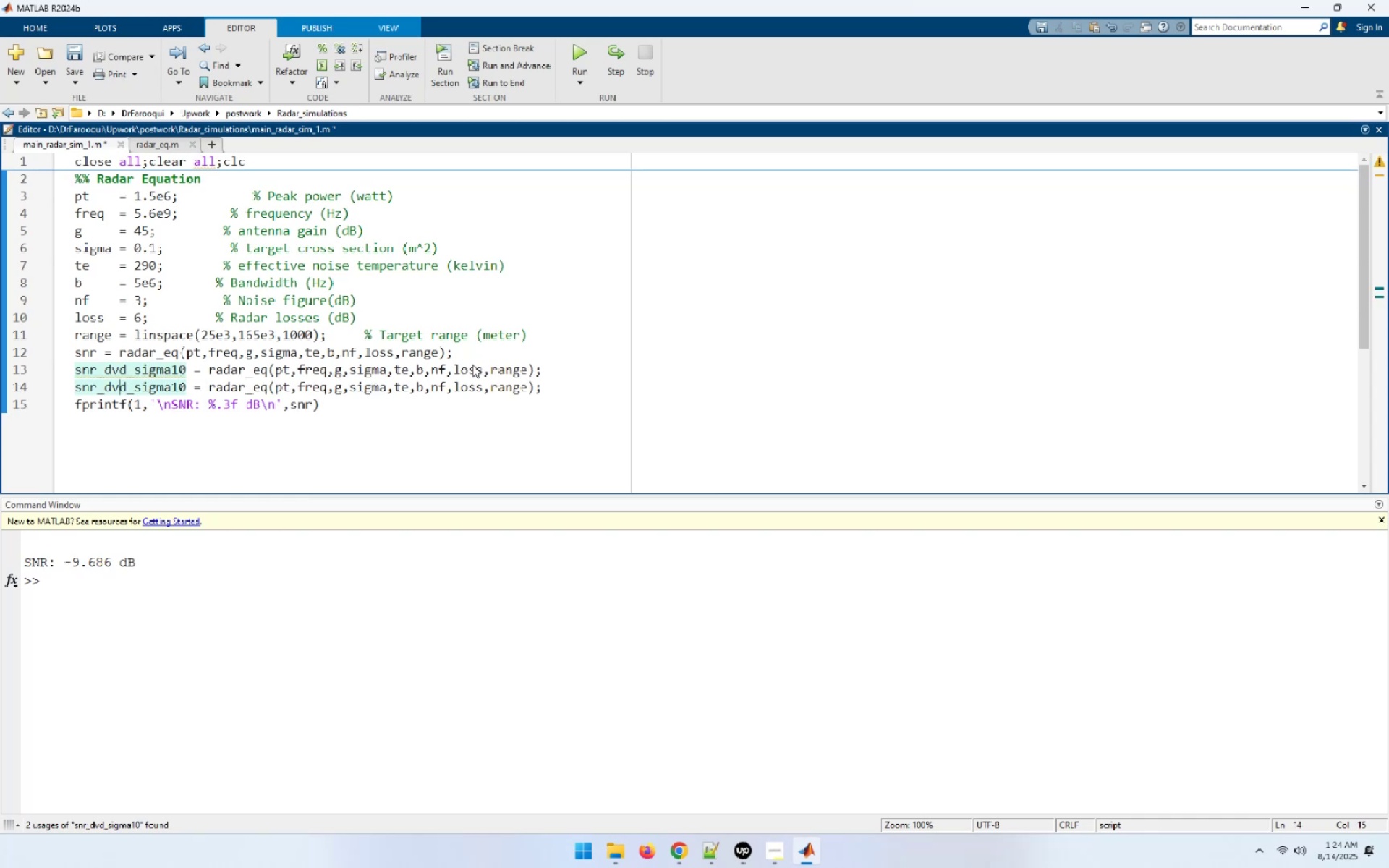 
key(ArrowRight)
 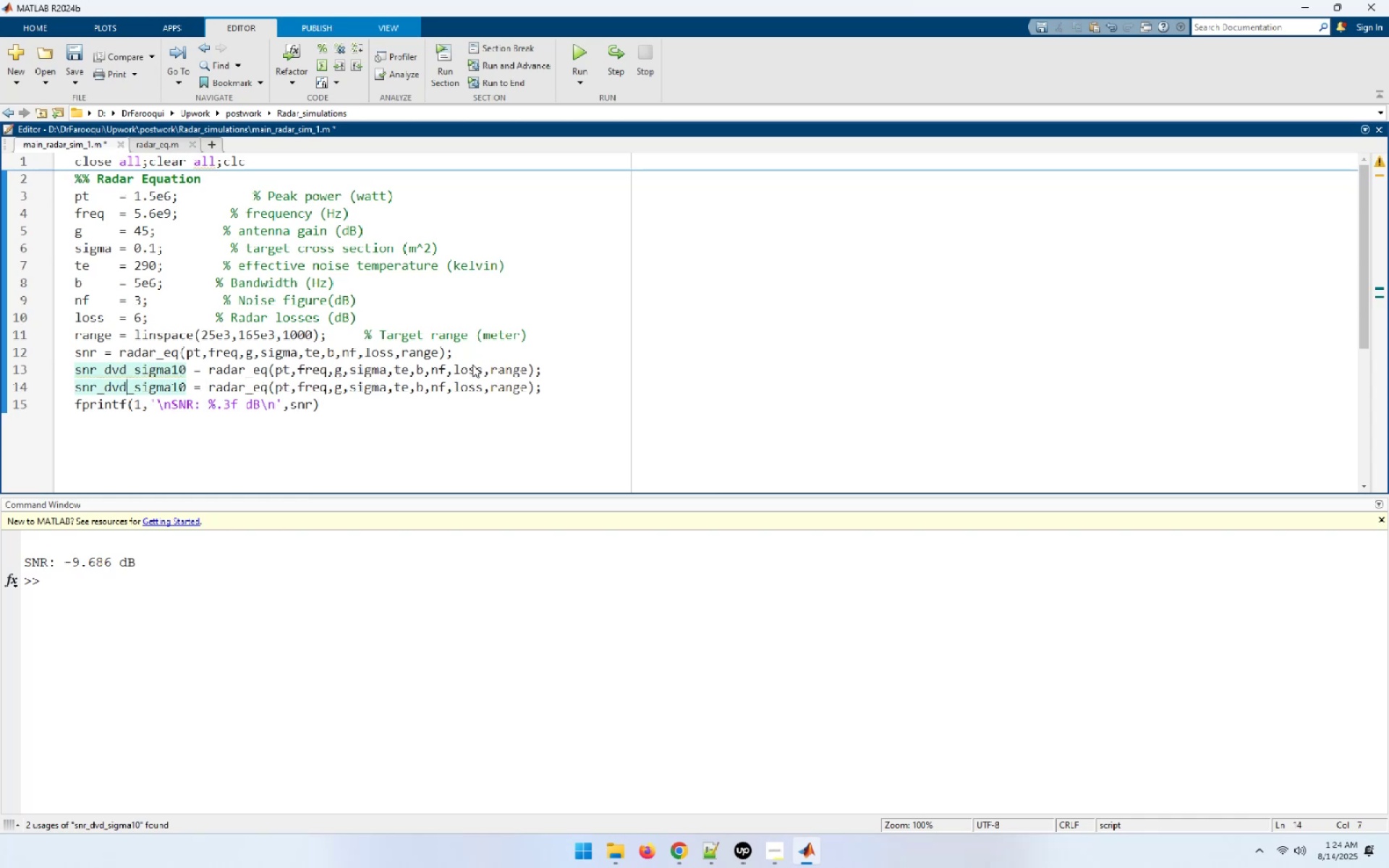 
key(Backspace)
key(Backspace)
key(Backspace)
type(mul)
 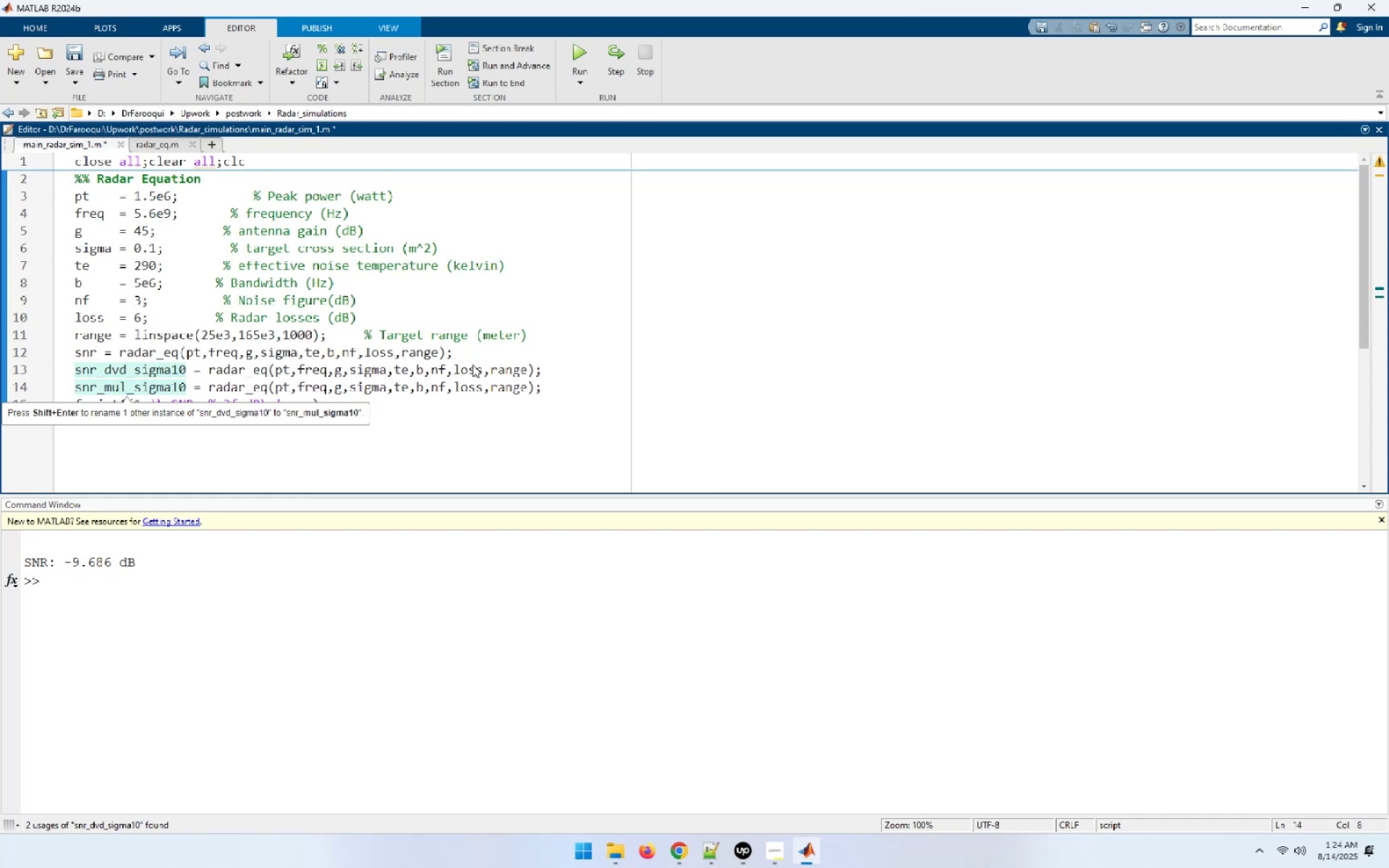 
key(ArrowUp)
 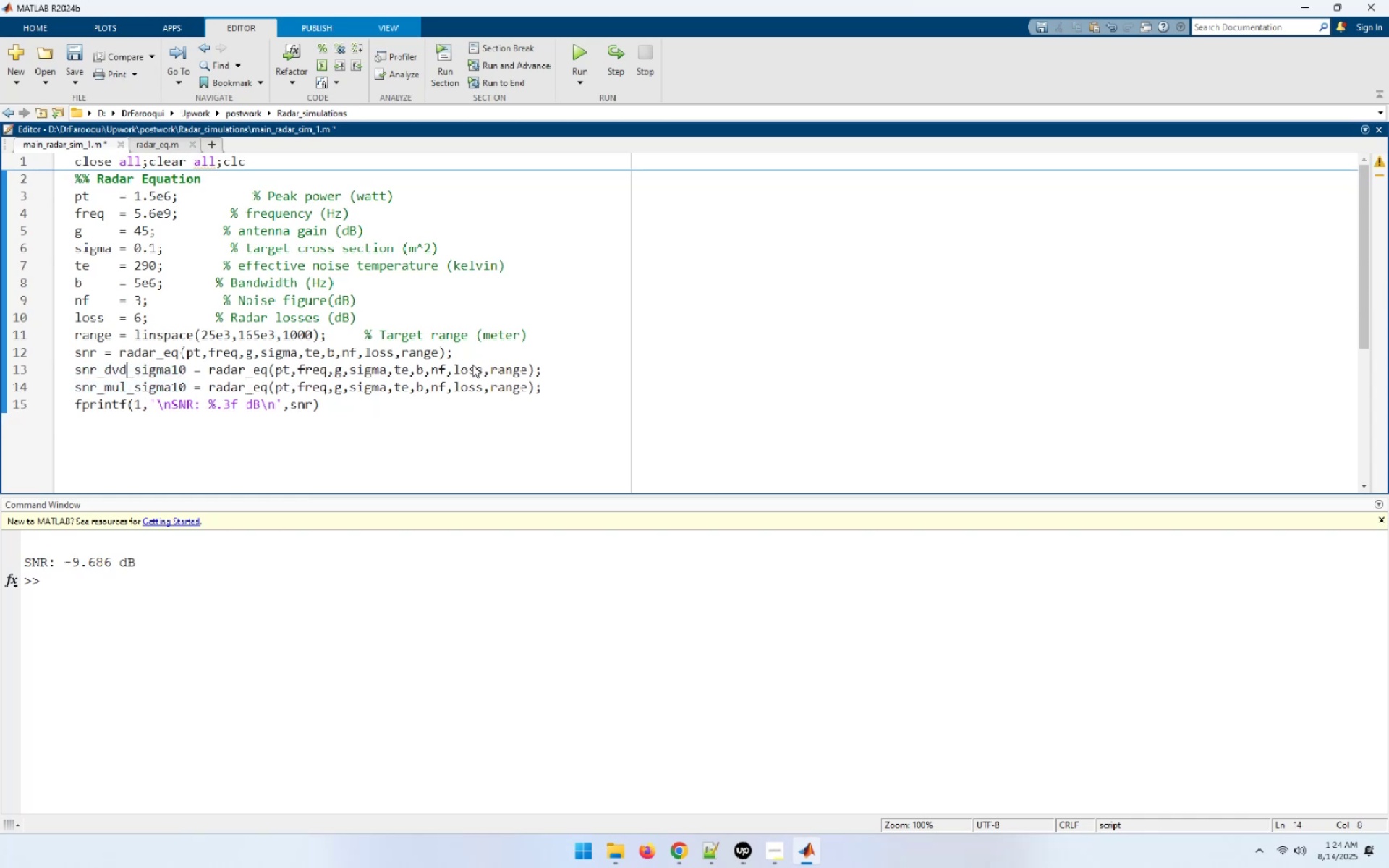 
key(ArrowRight)
 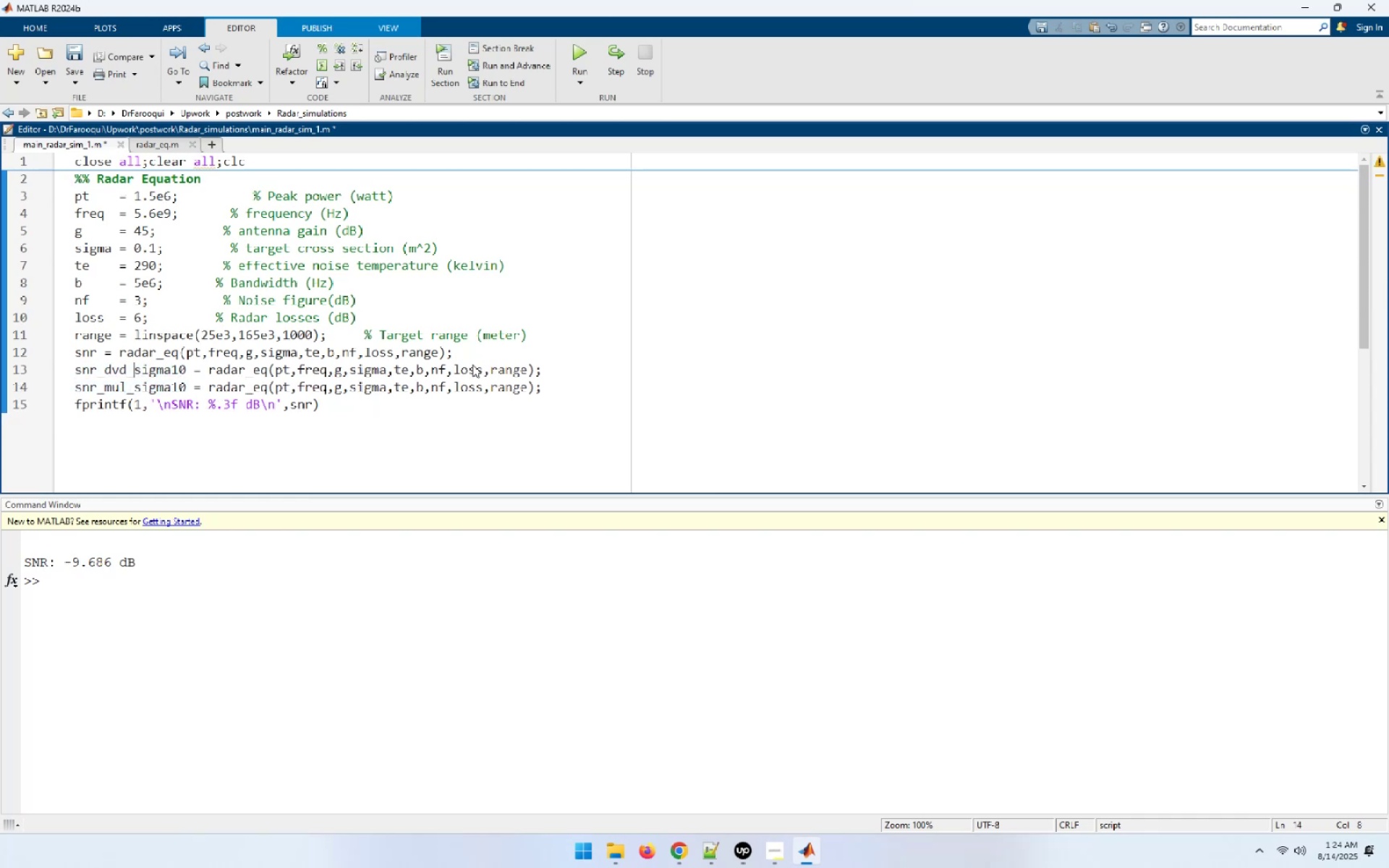 
key(ArrowUp)
 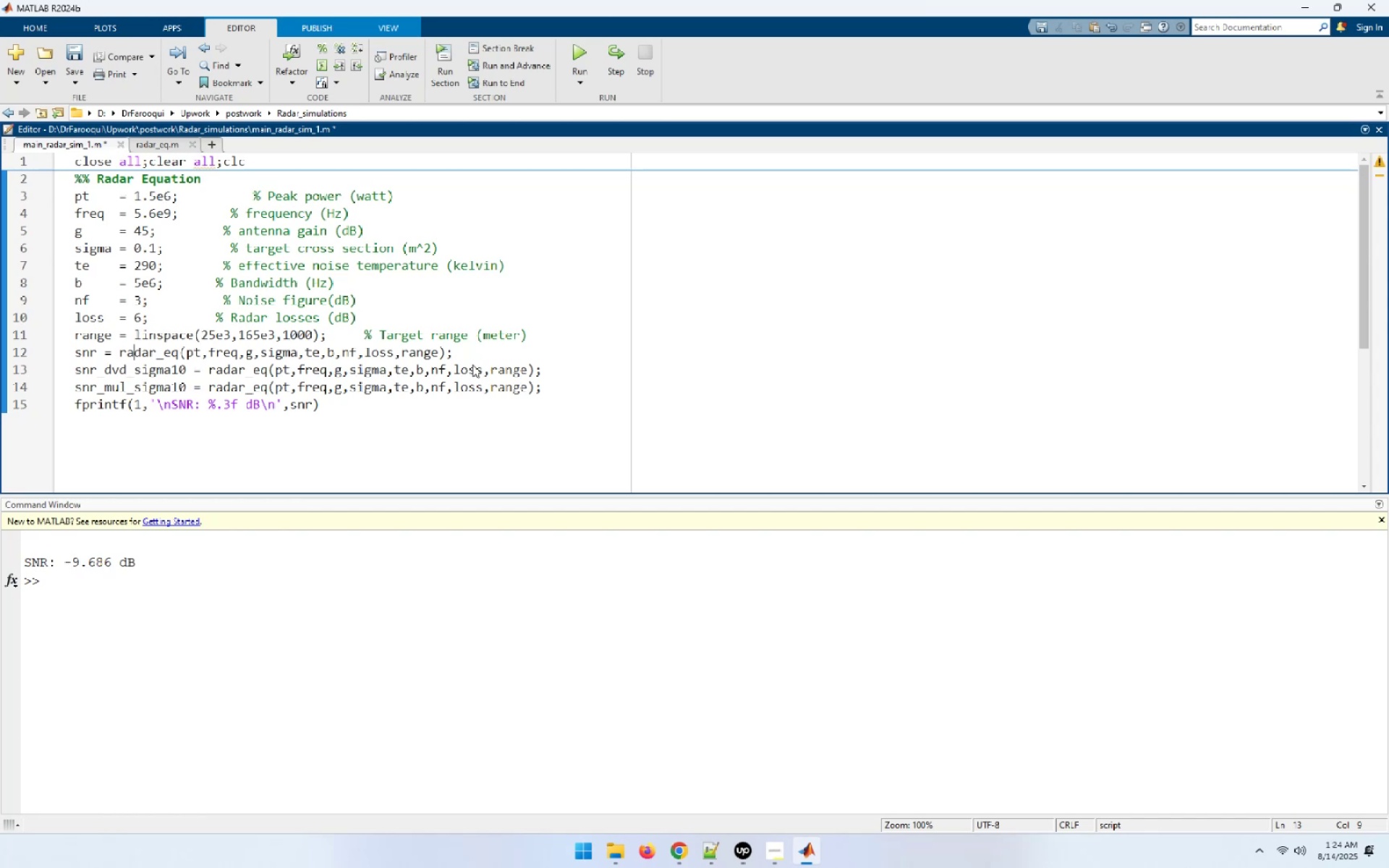 
key(ArrowLeft)
 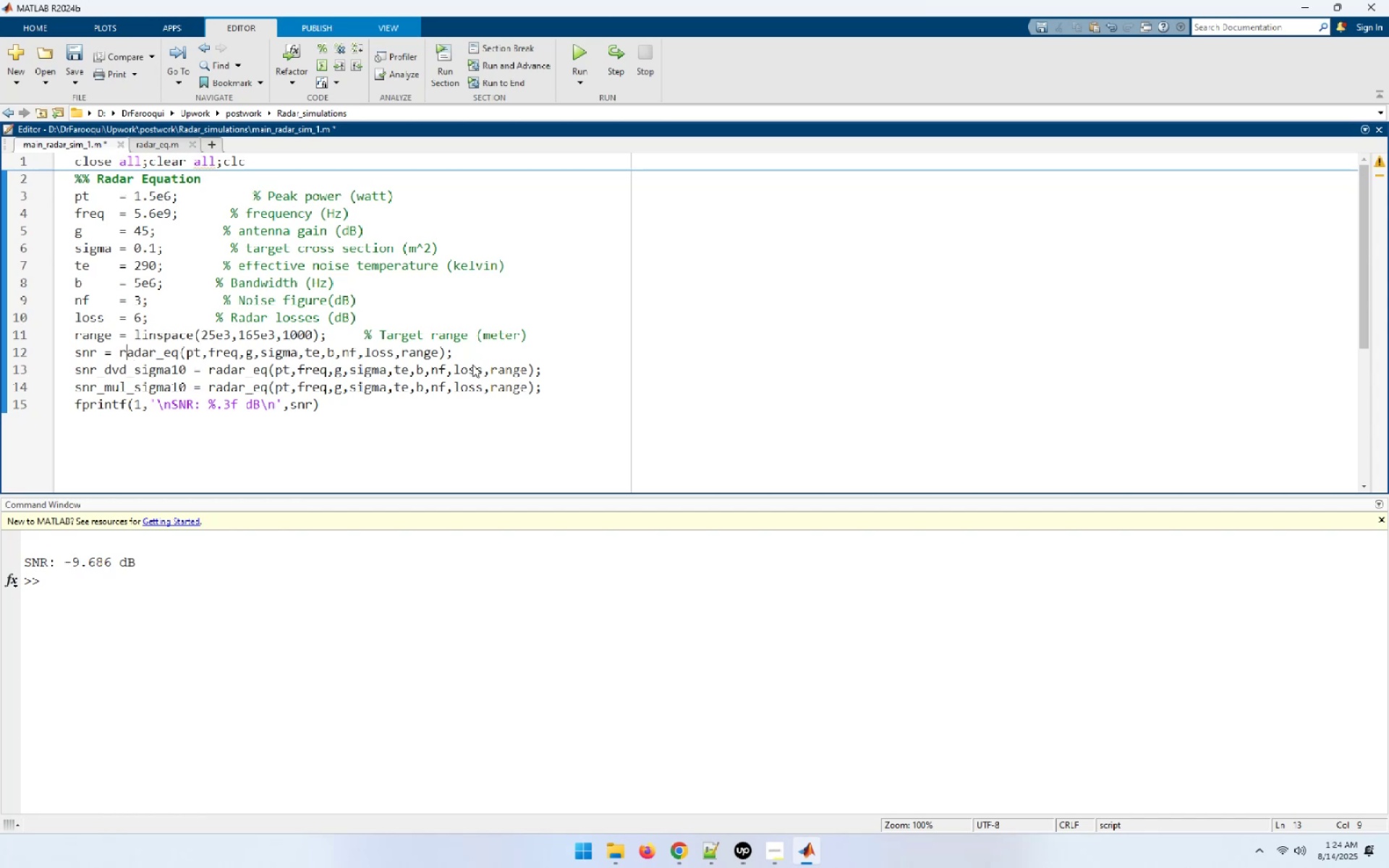 
key(ArrowLeft)
 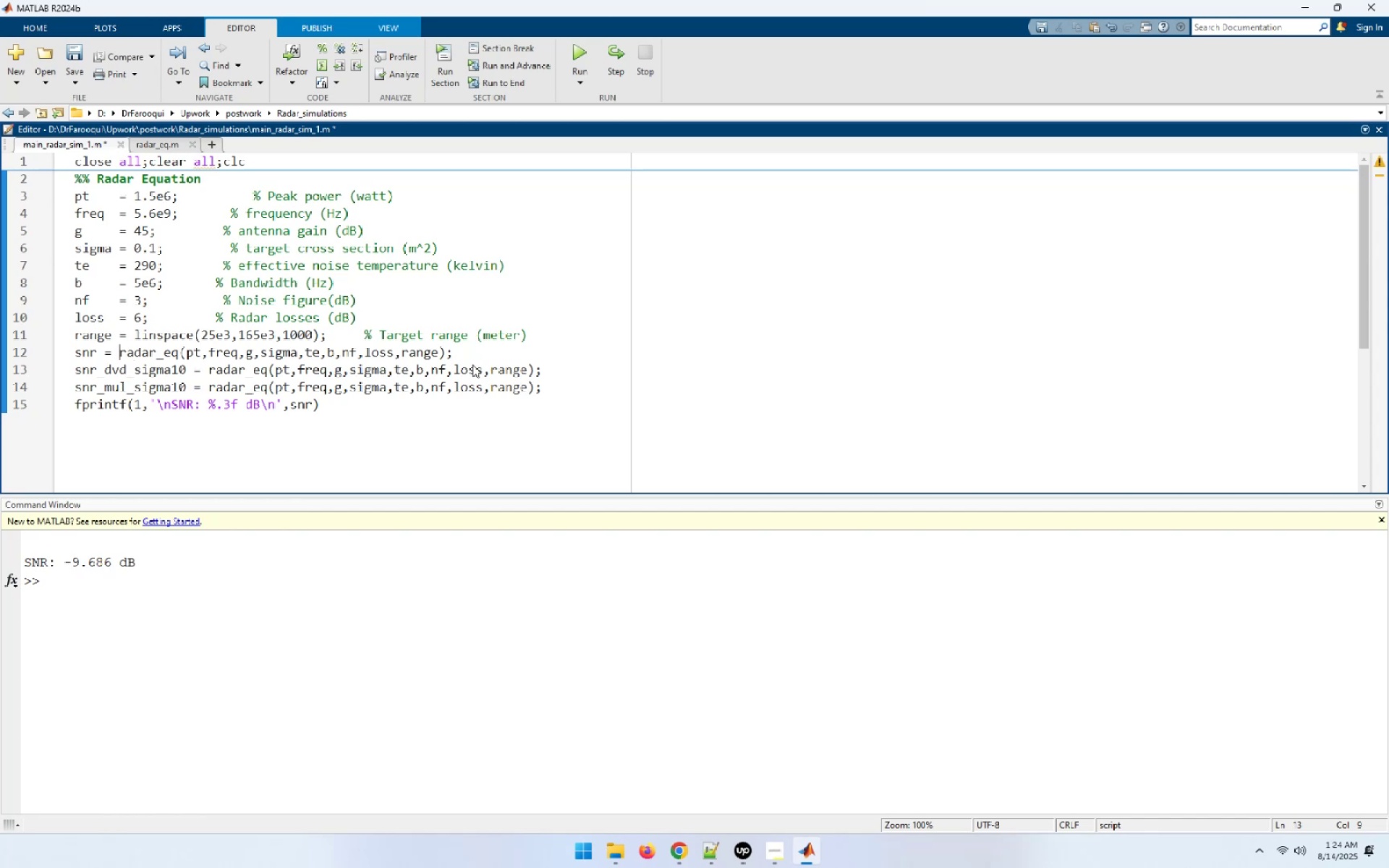 
key(ArrowLeft)
 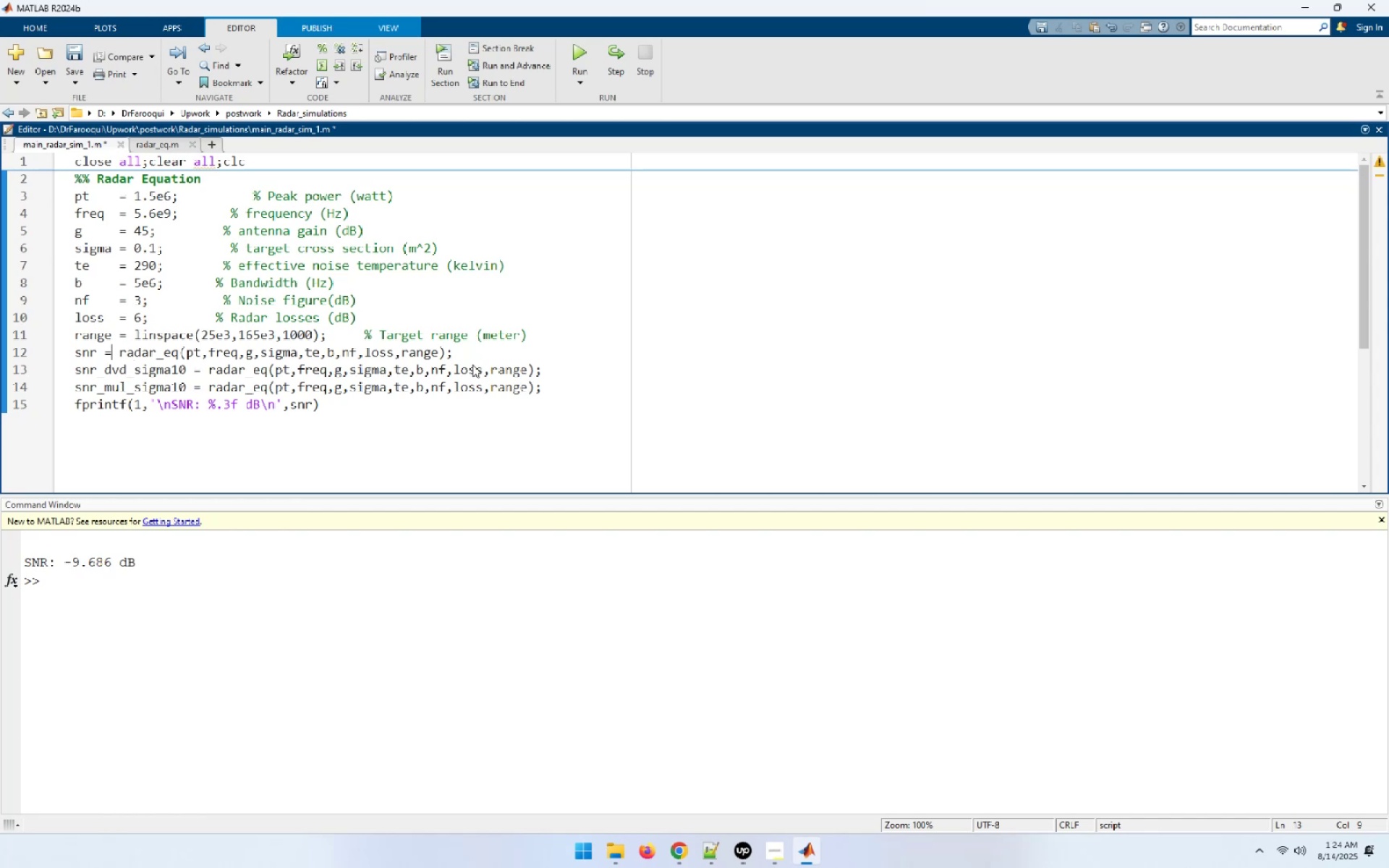 
key(ArrowLeft)
 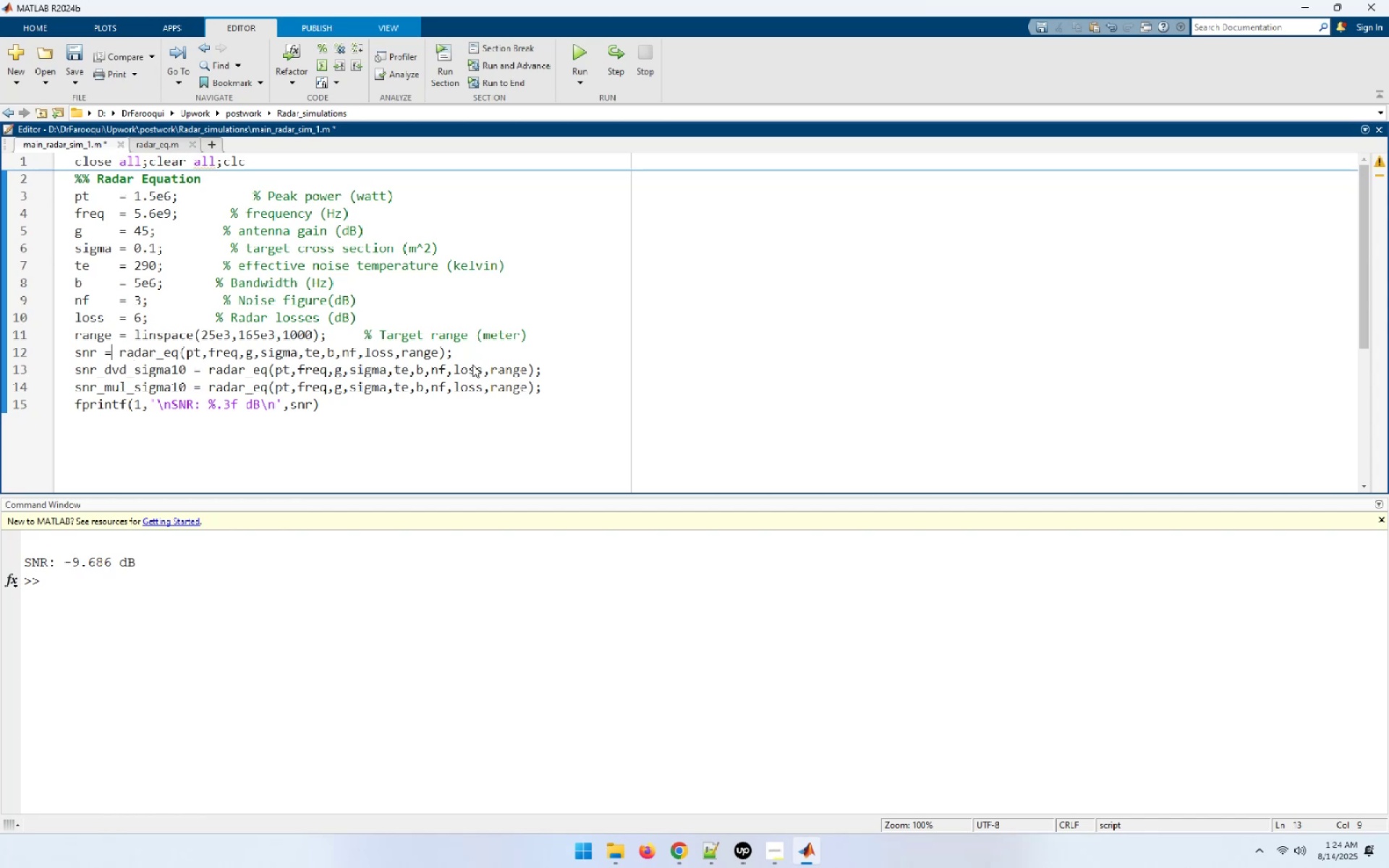 
hold_key(key=Space, duration=0.77)
 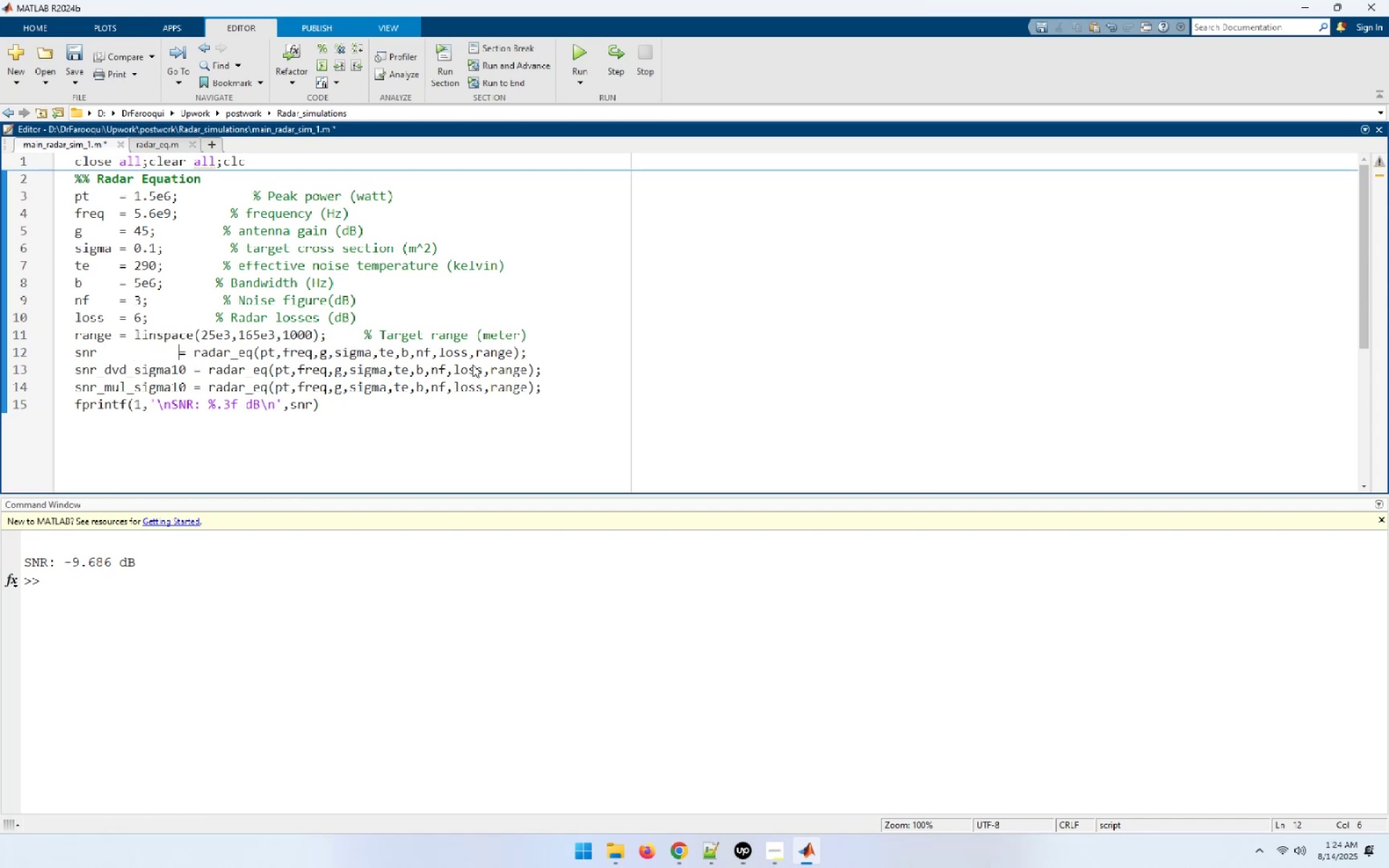 
key(Space)
 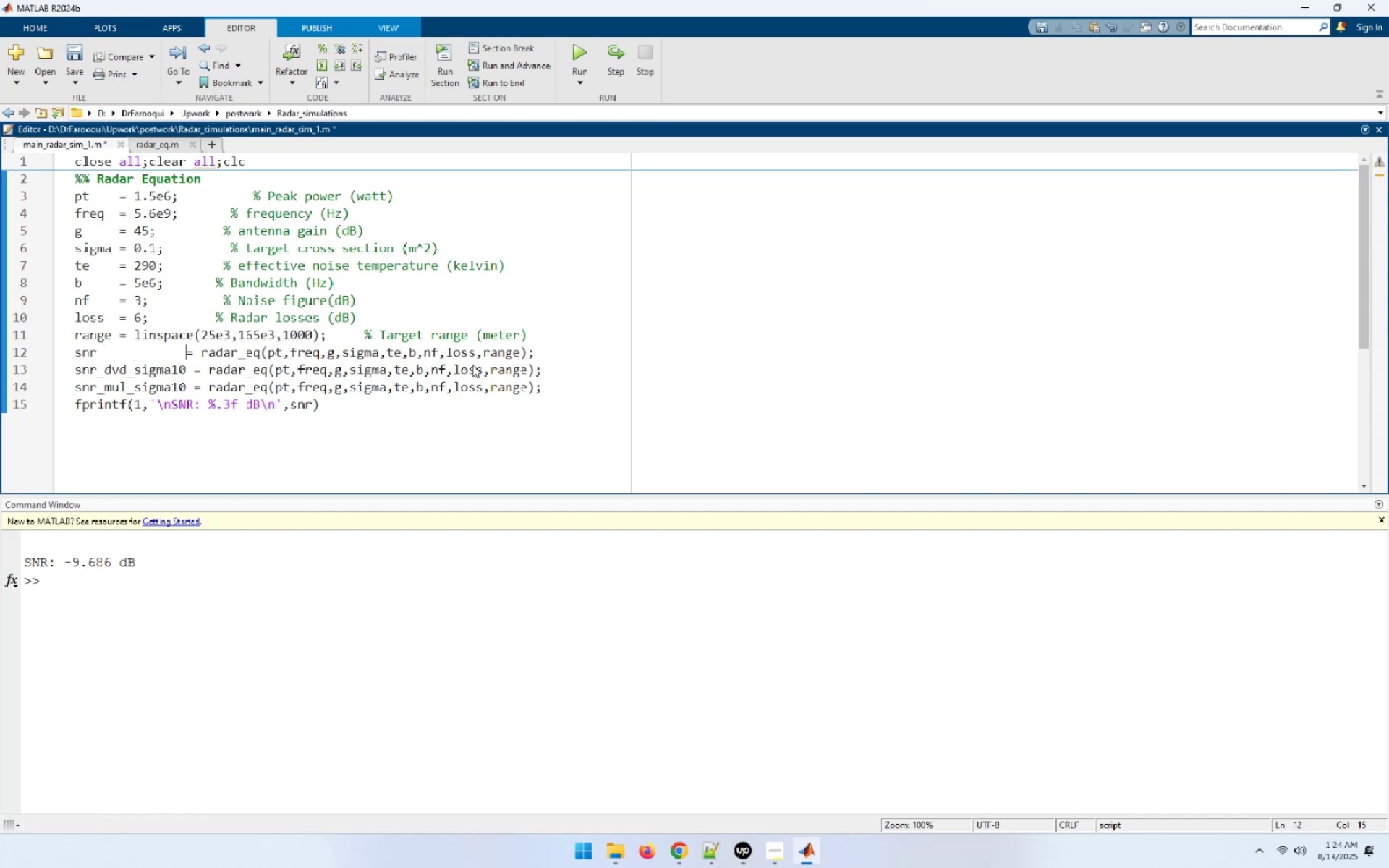 
key(Space)
 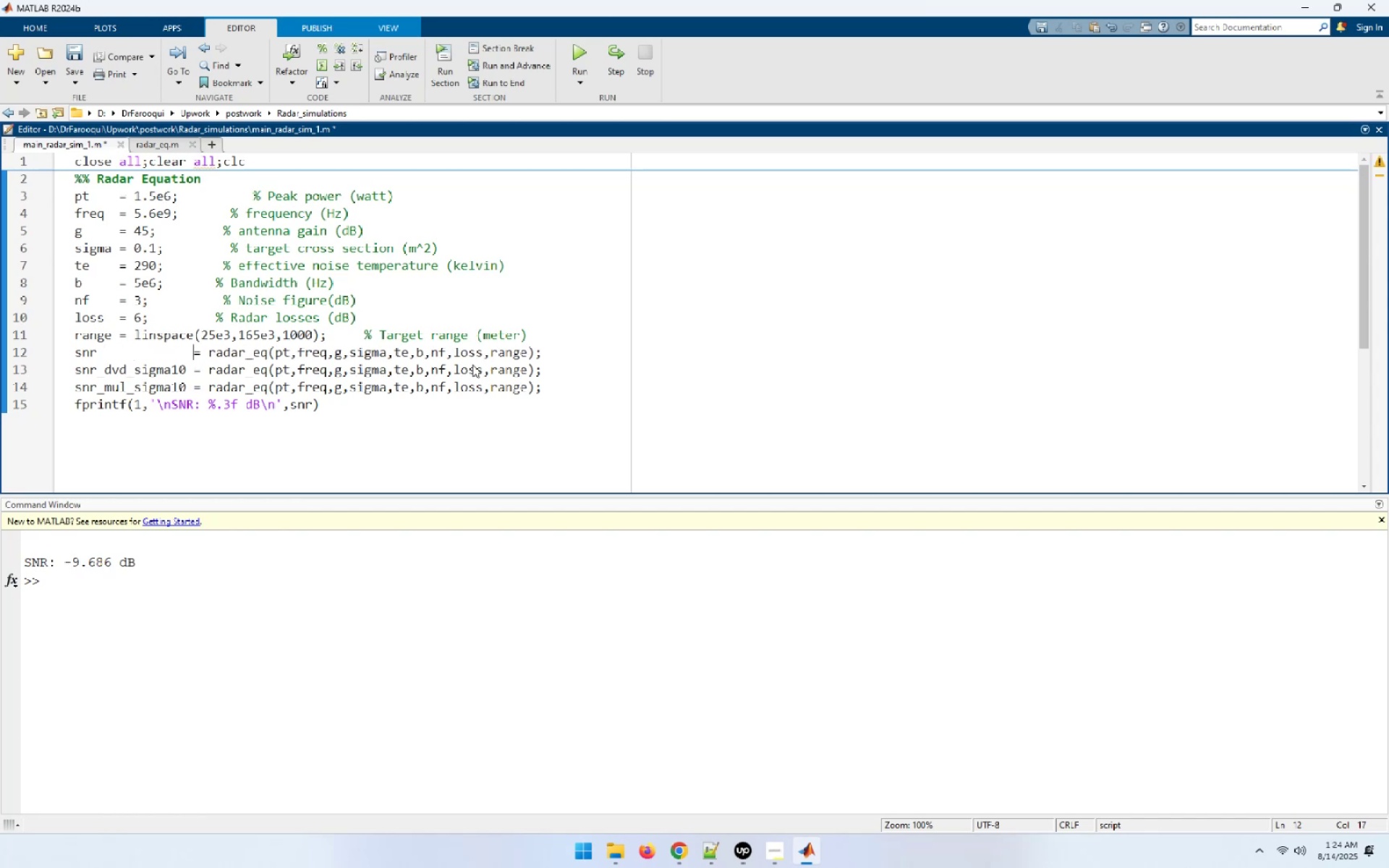 
key(ArrowDown)
 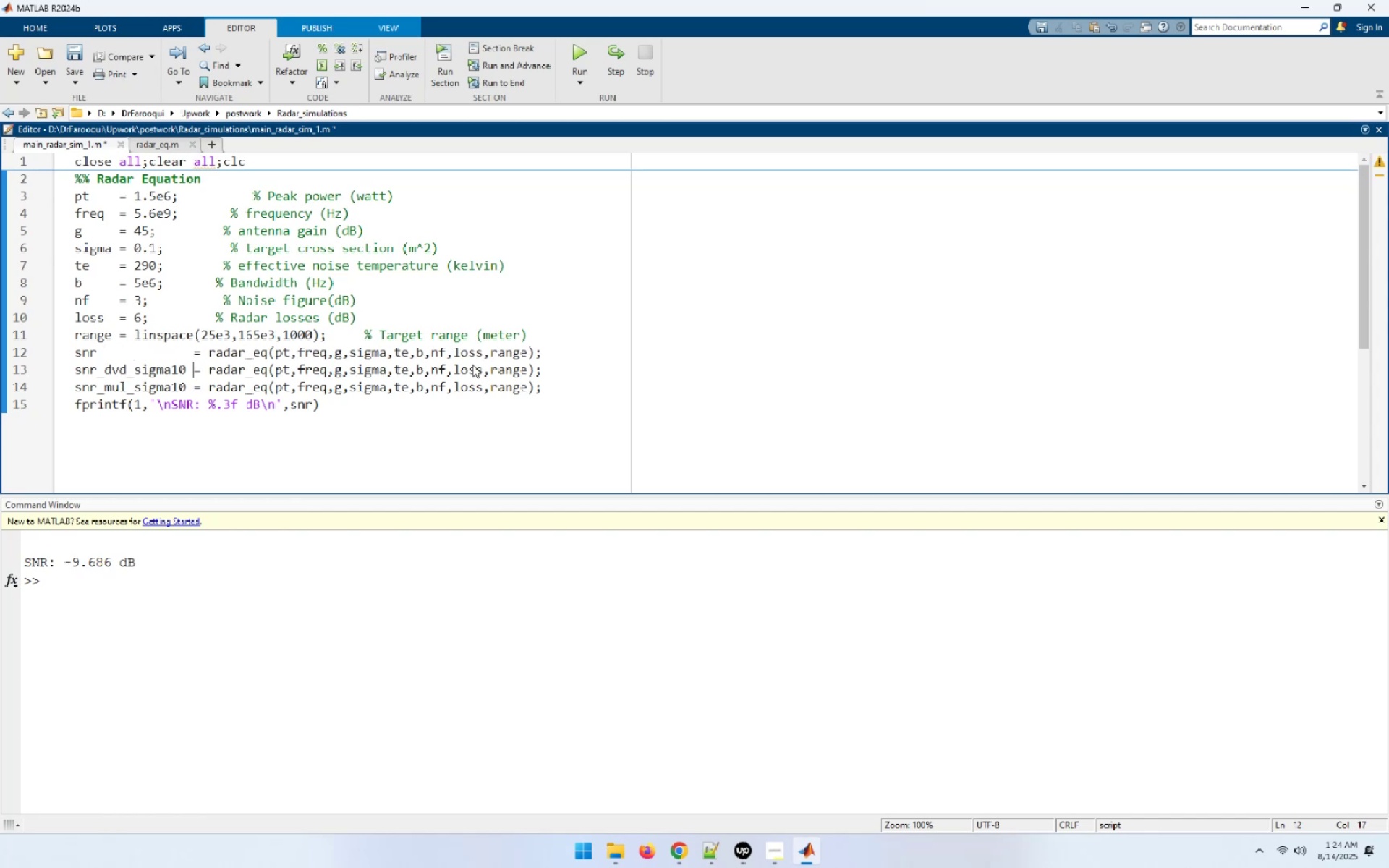 
hold_key(key=ArrowRight, duration=1.31)
 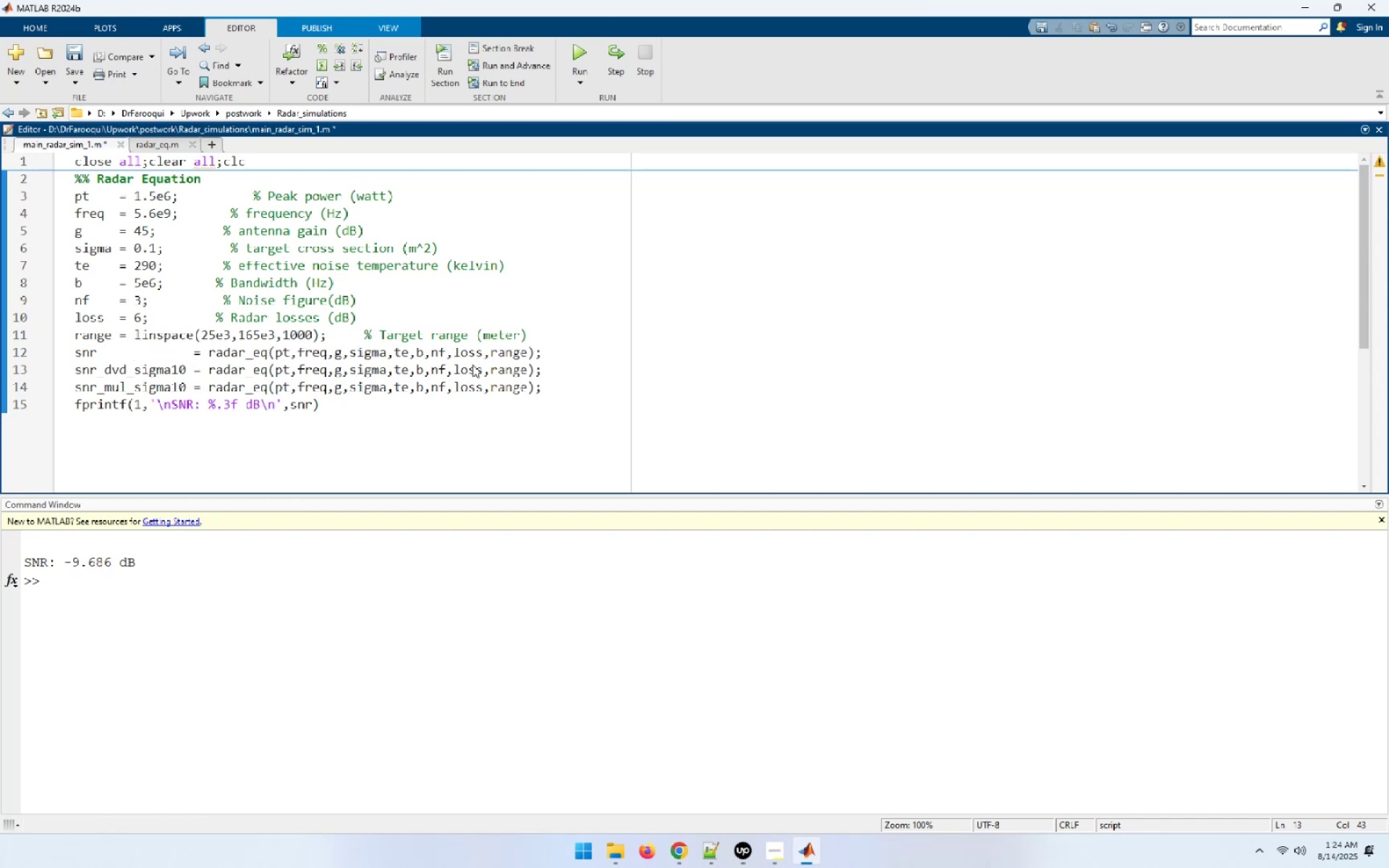 
key(NumpadDivide)
 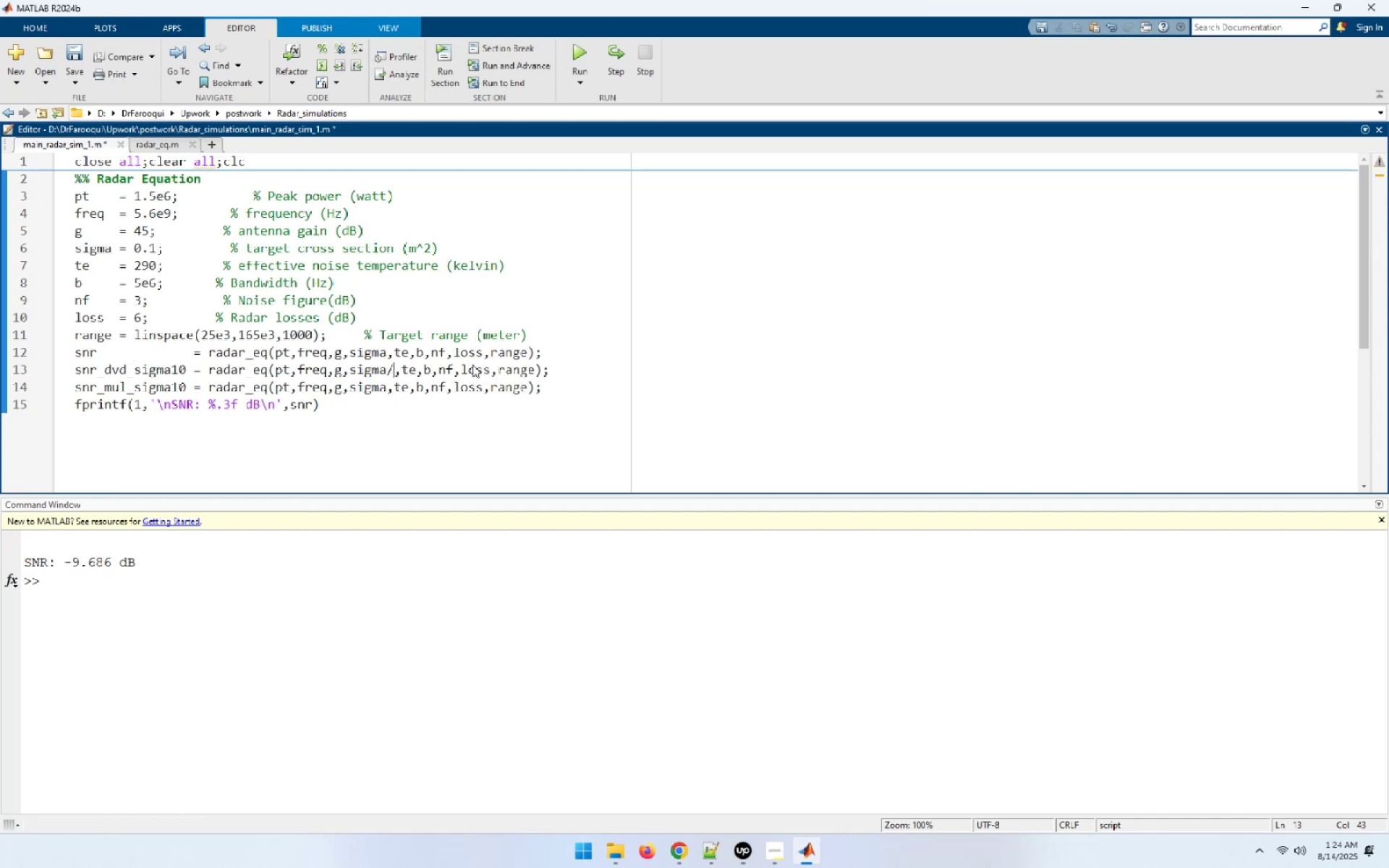 
key(Numpad1)
 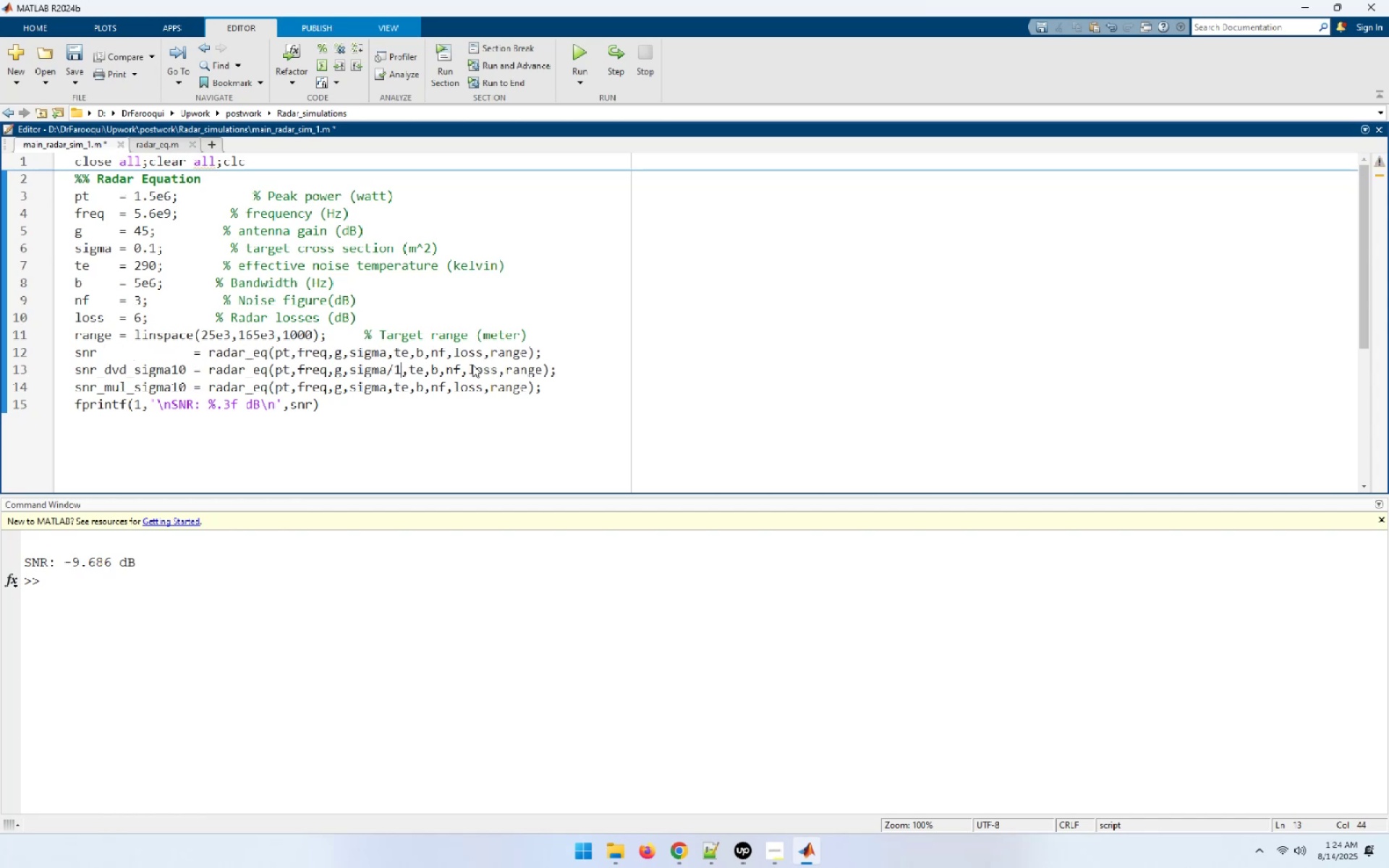 
key(Numpad0)
 